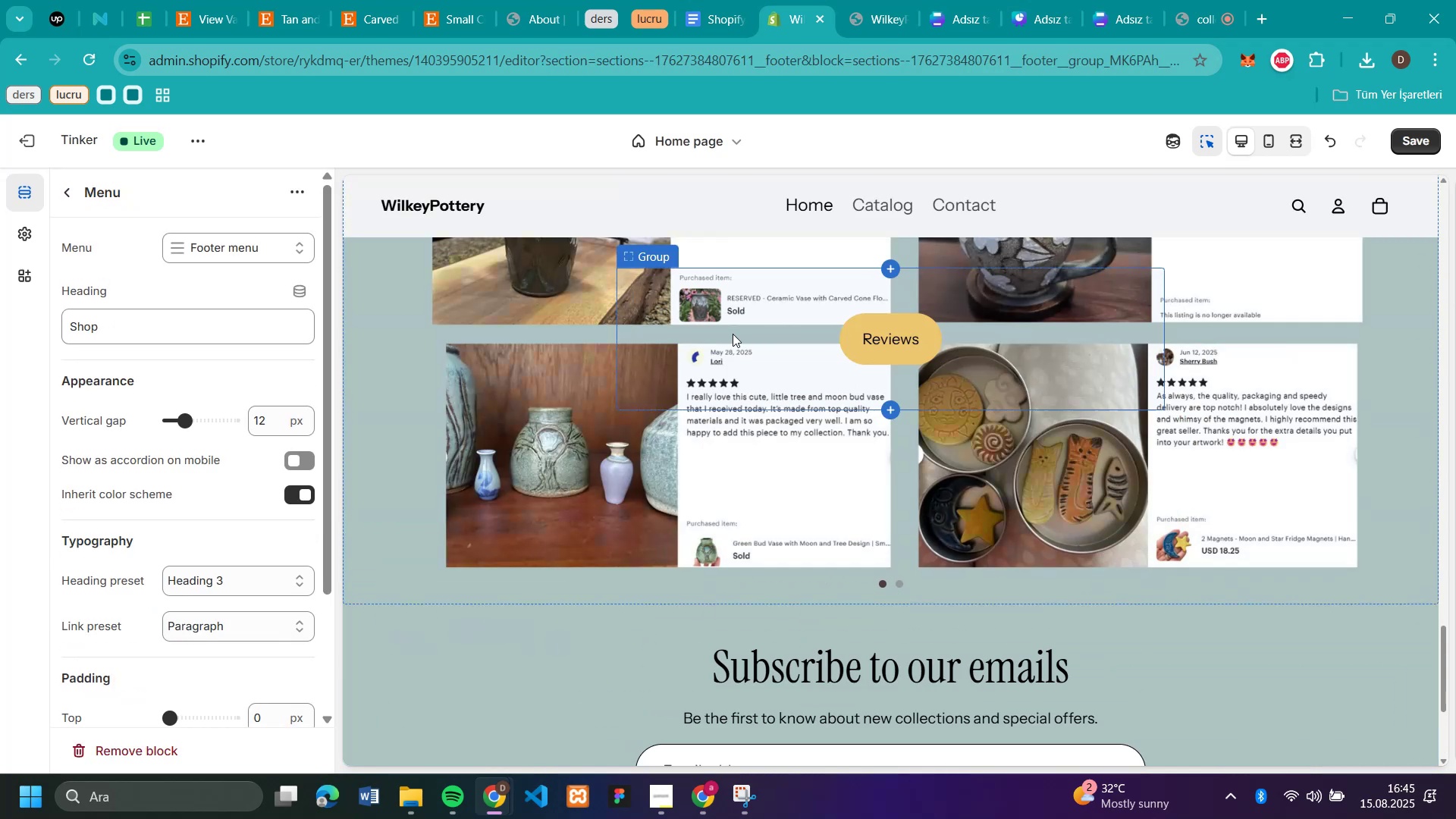 
scroll: coordinate [949, 381], scroll_direction: down, amount: 7.0
 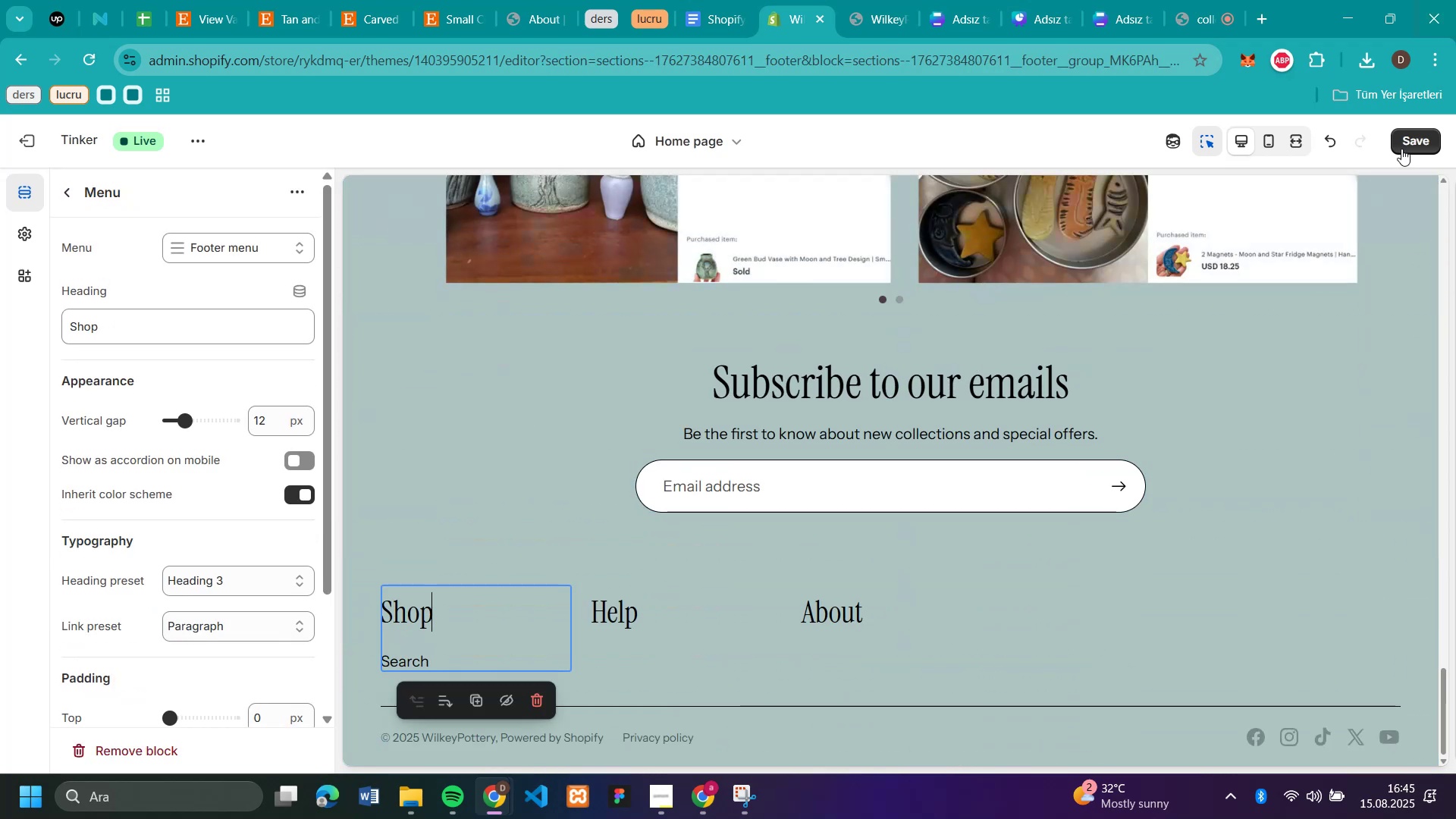 
left_click([1407, 152])
 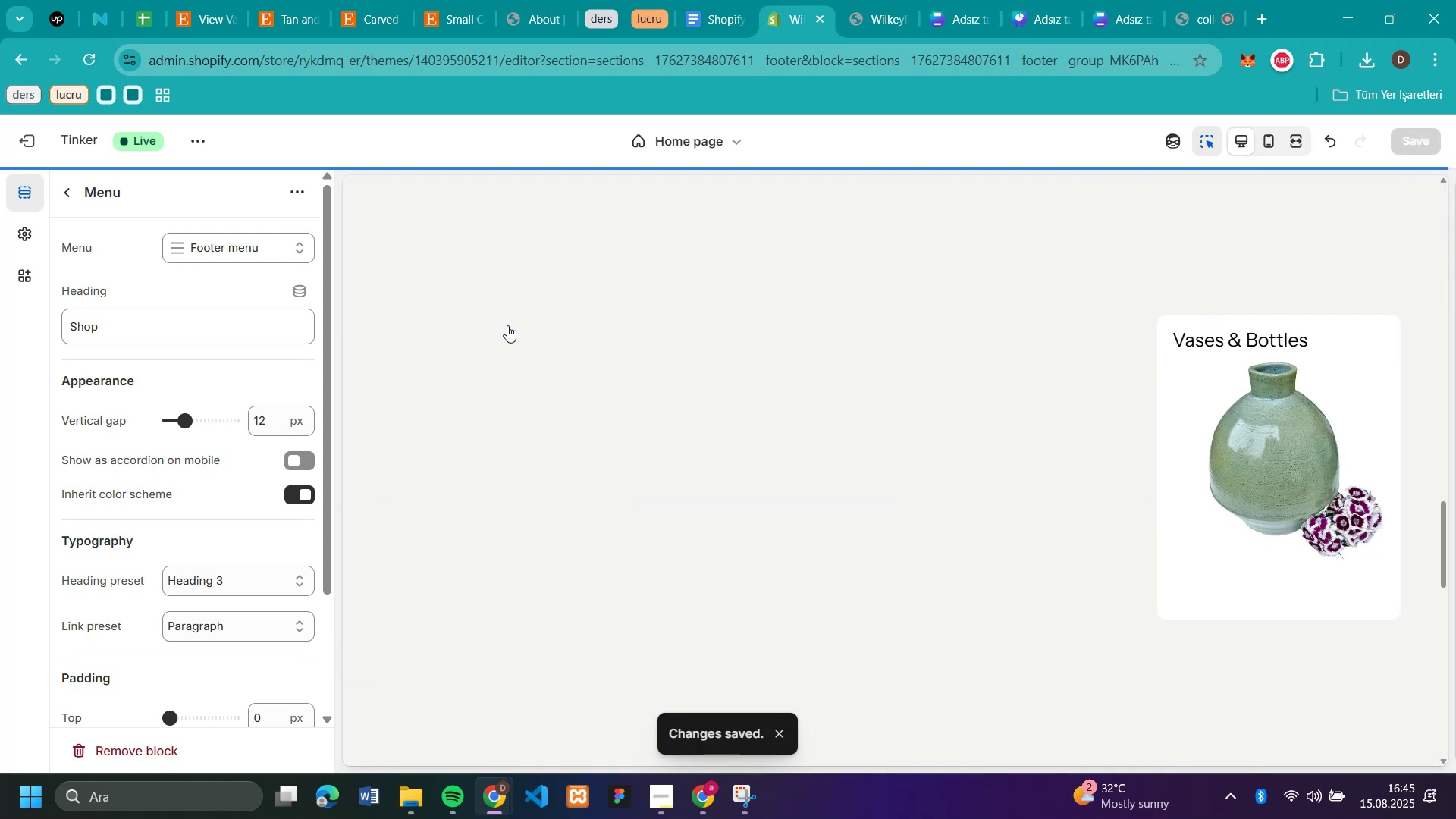 
wait(8.56)
 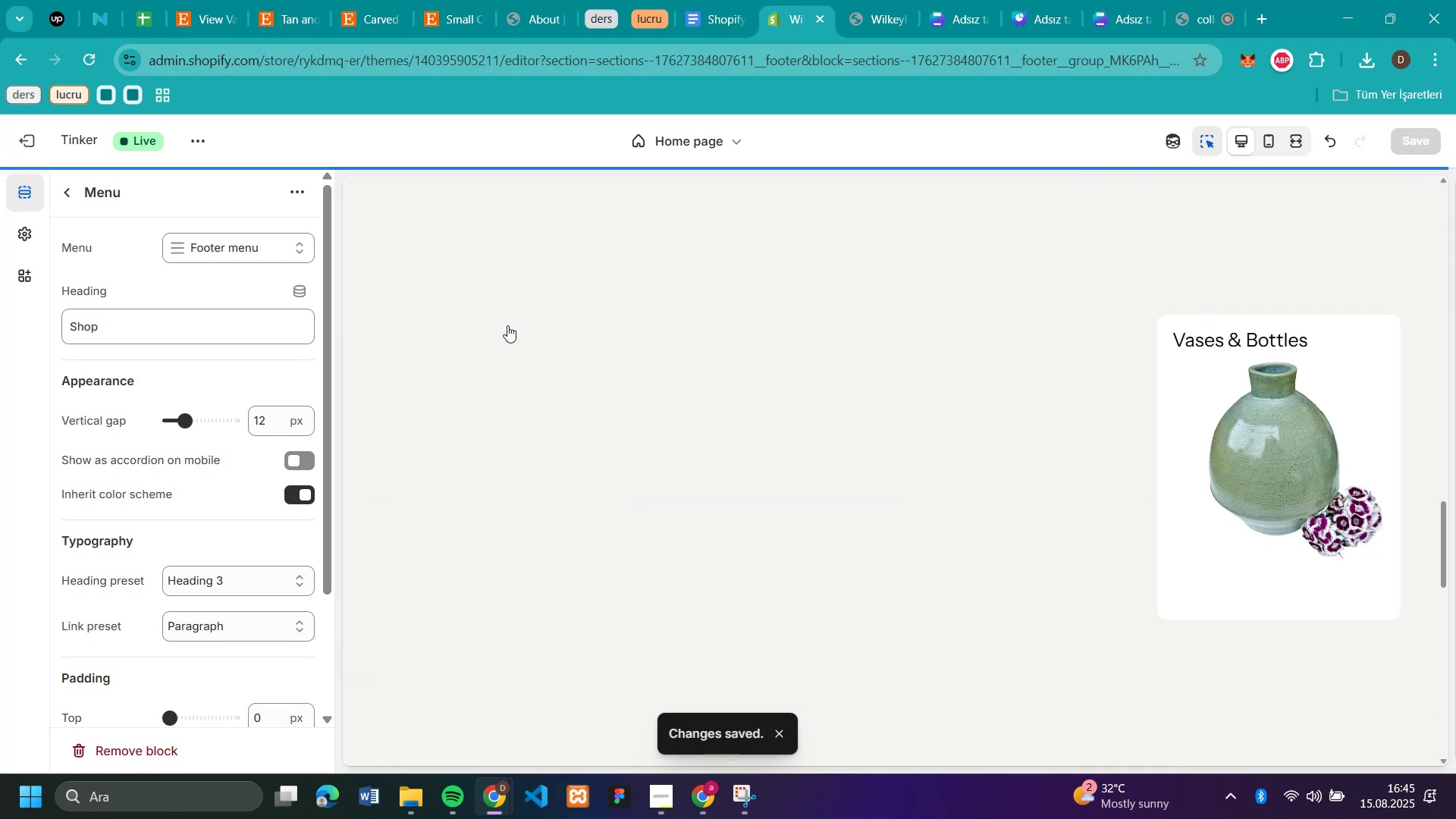 
scroll: coordinate [793, 524], scroll_direction: down, amount: 2.0
 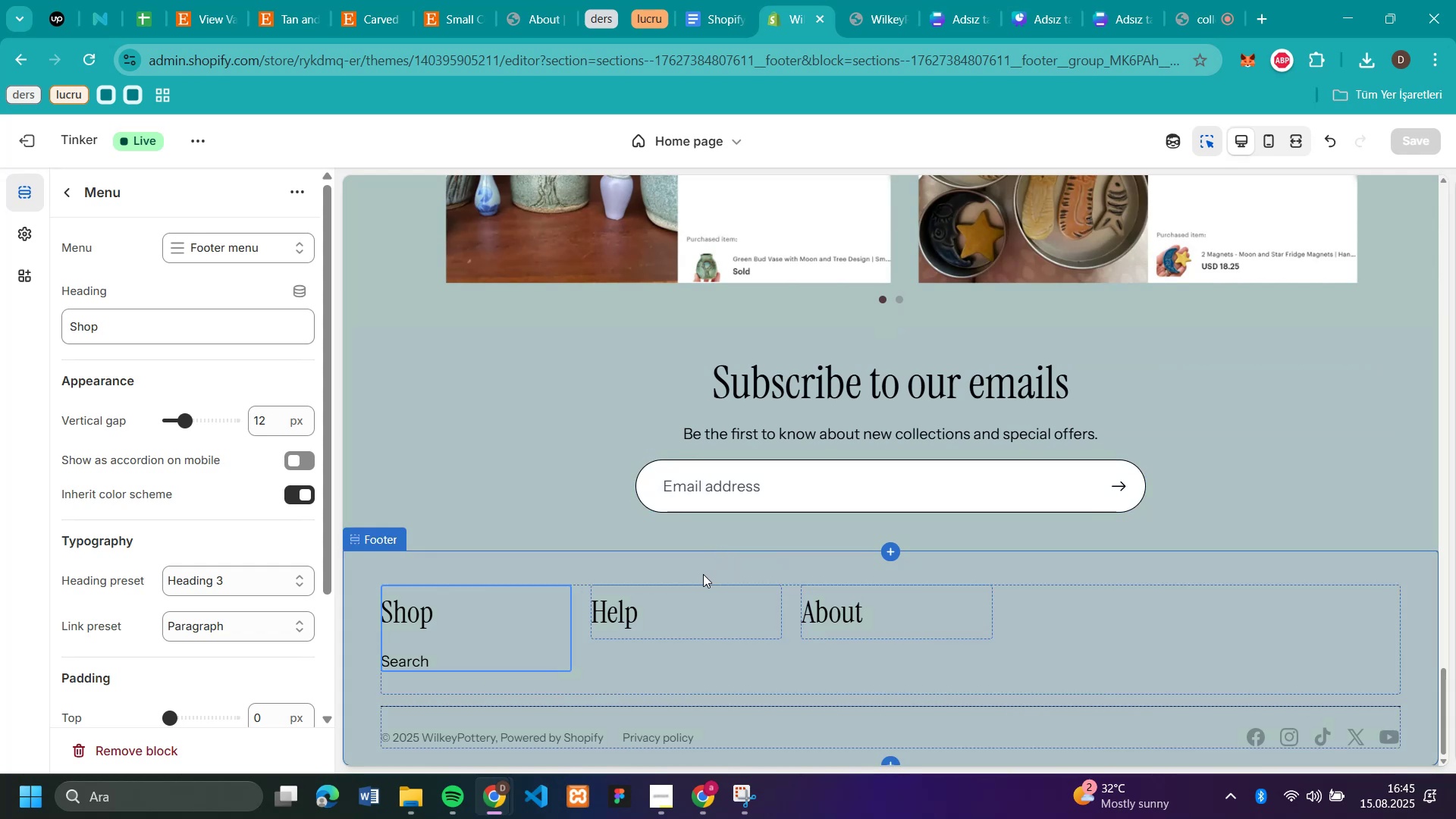 
wait(22.41)
 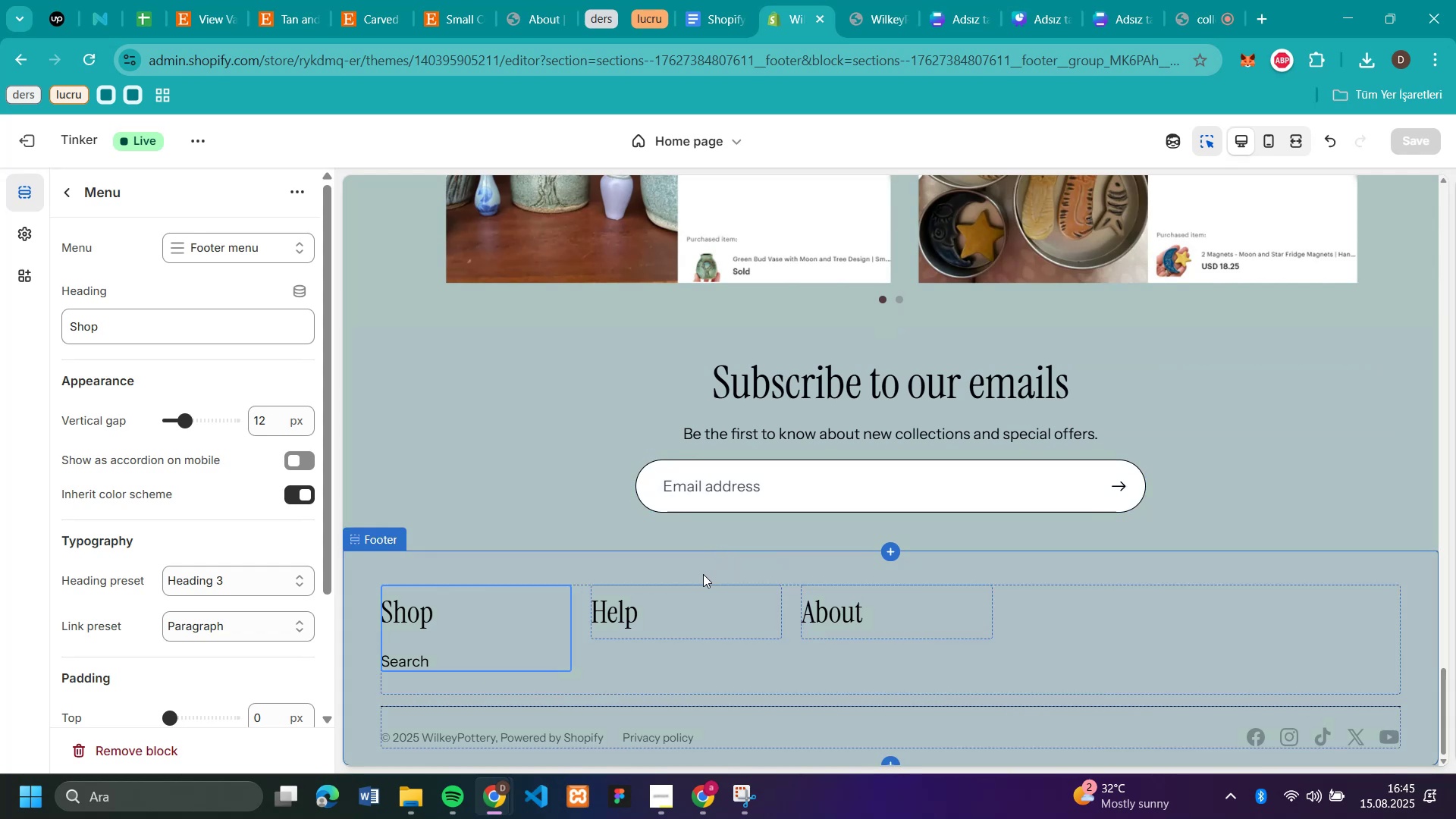 
scroll: coordinate [782, 408], scroll_direction: up, amount: 41.0
 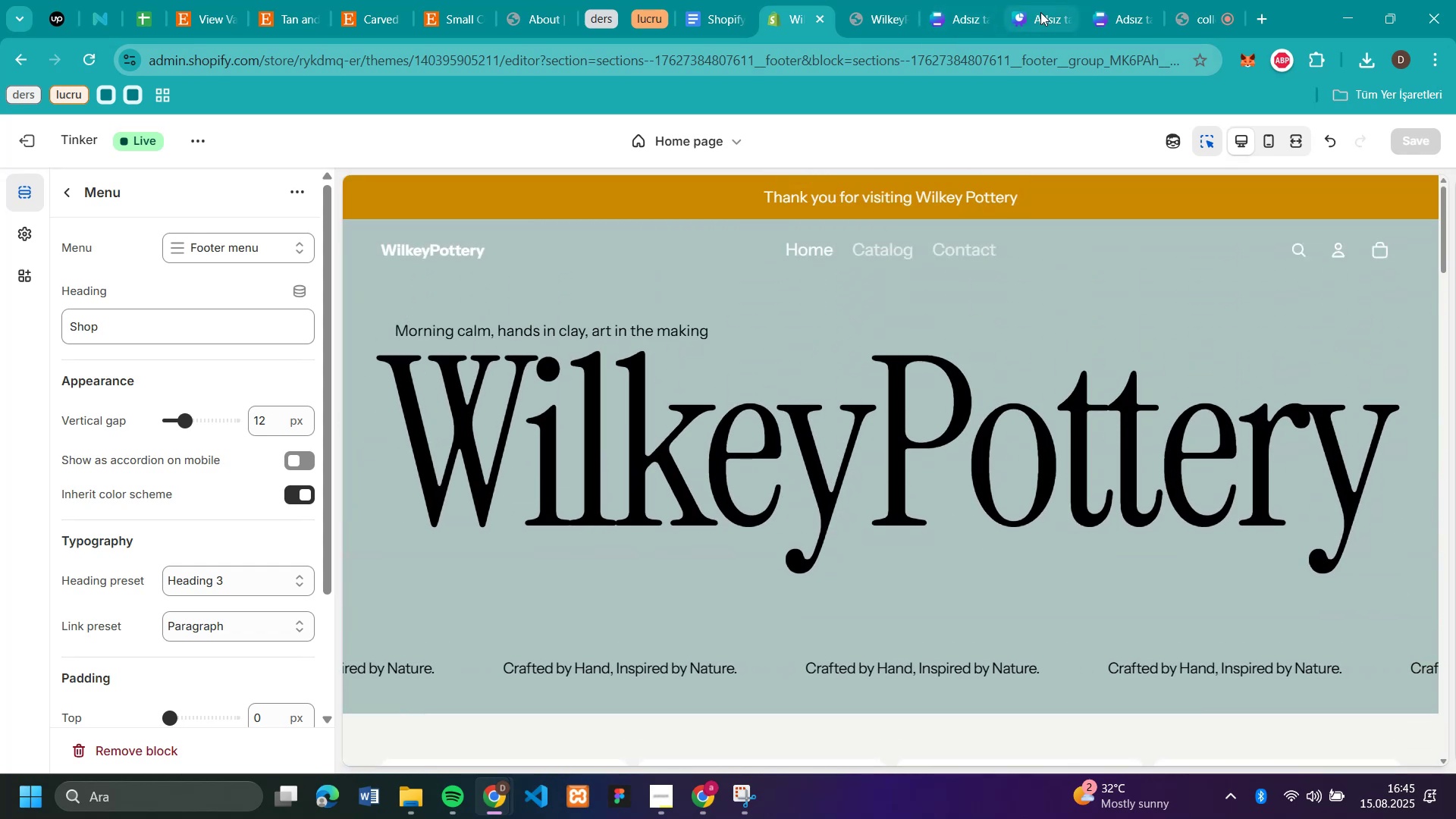 
left_click([1122, 14])
 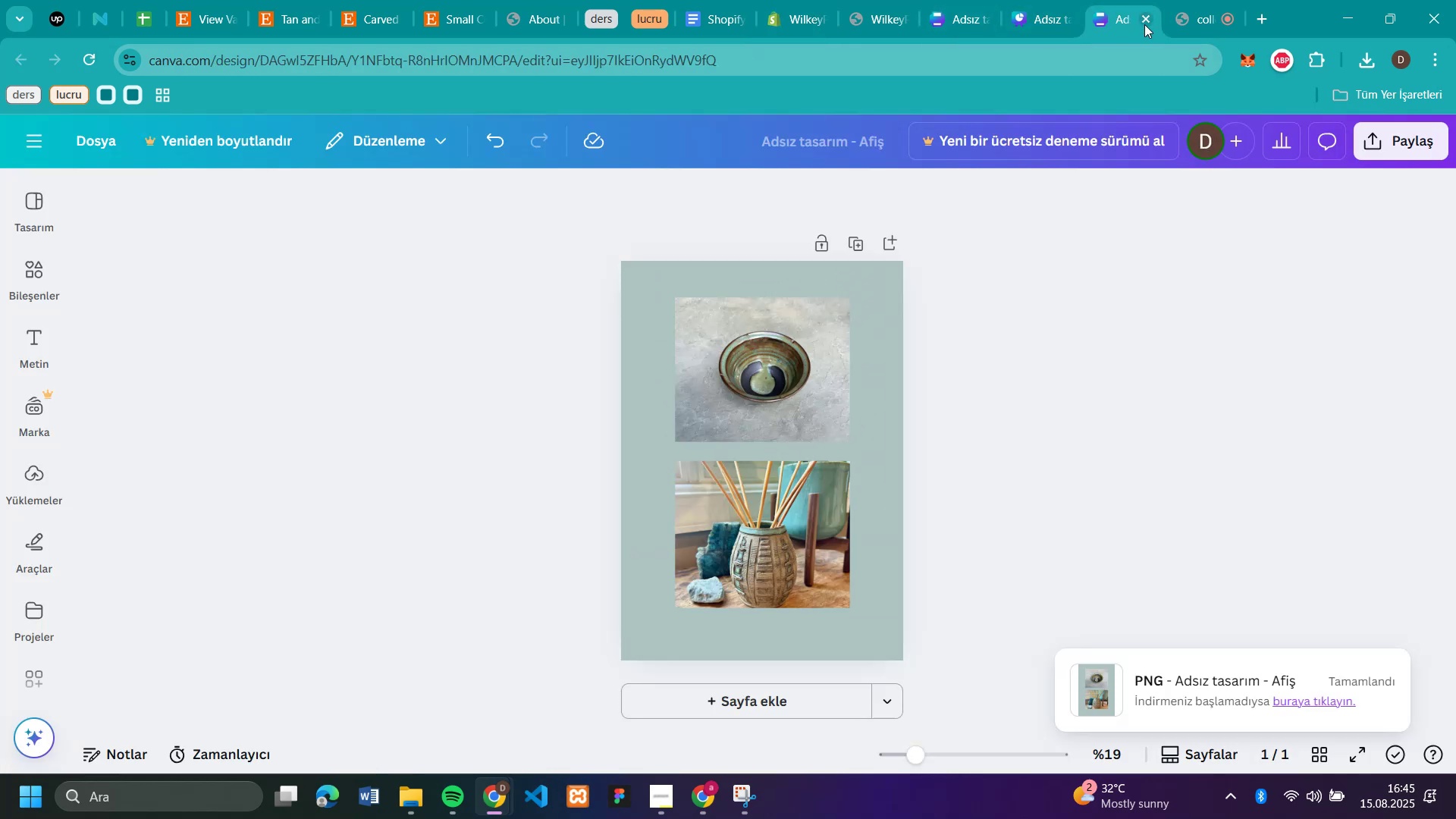 
left_click([1145, 23])
 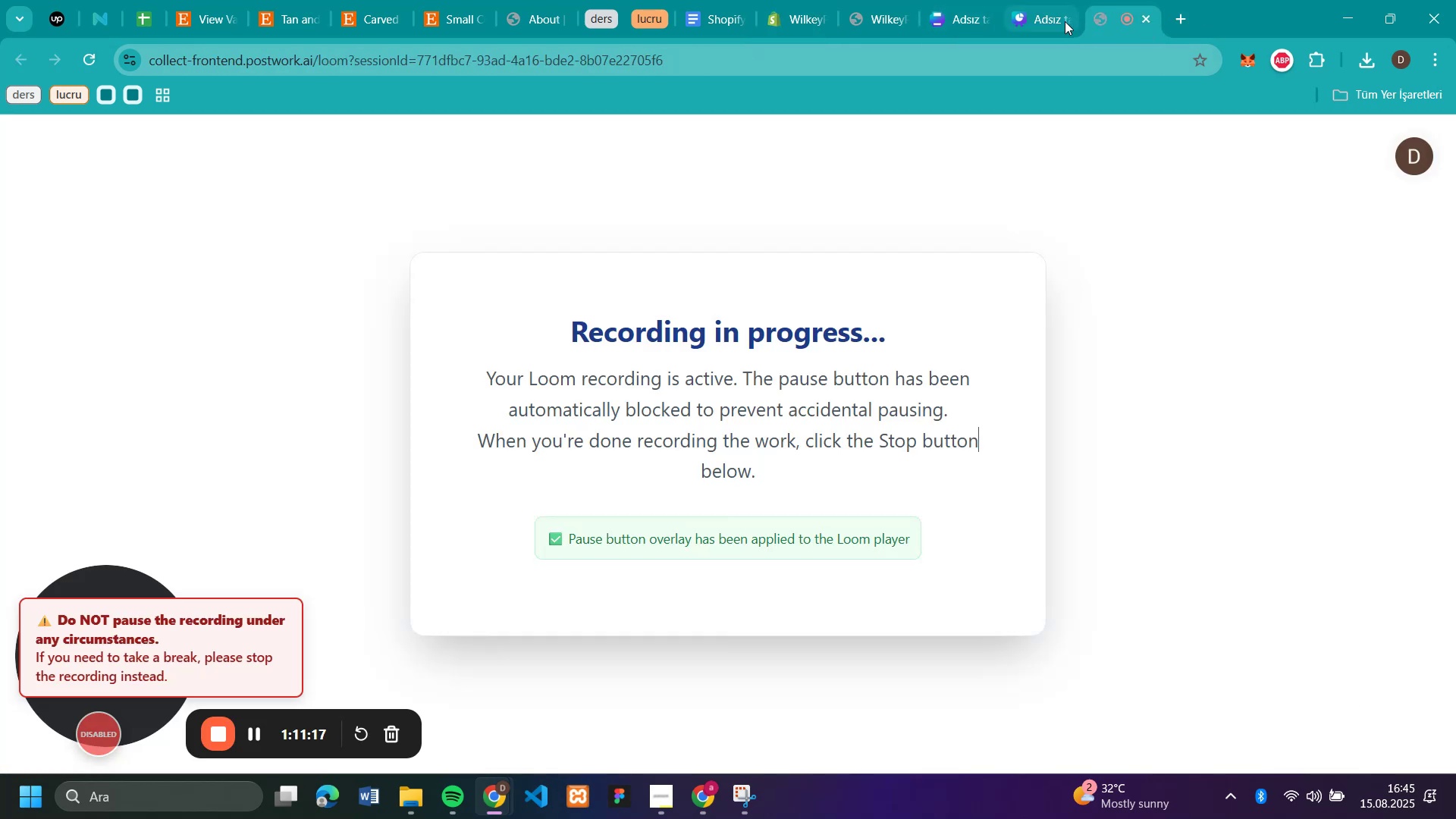 
left_click([1061, 20])
 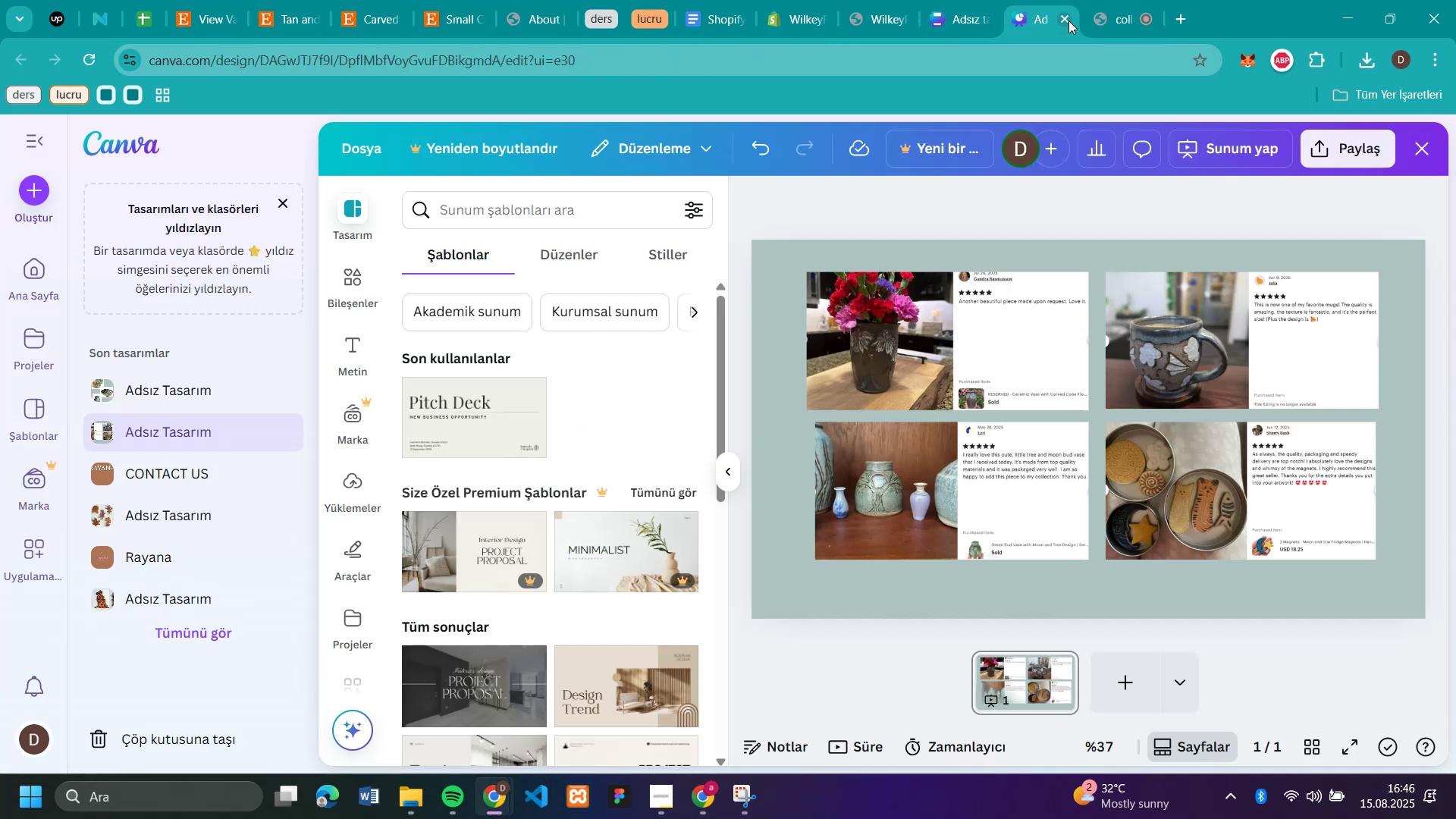 
left_click([1068, 20])
 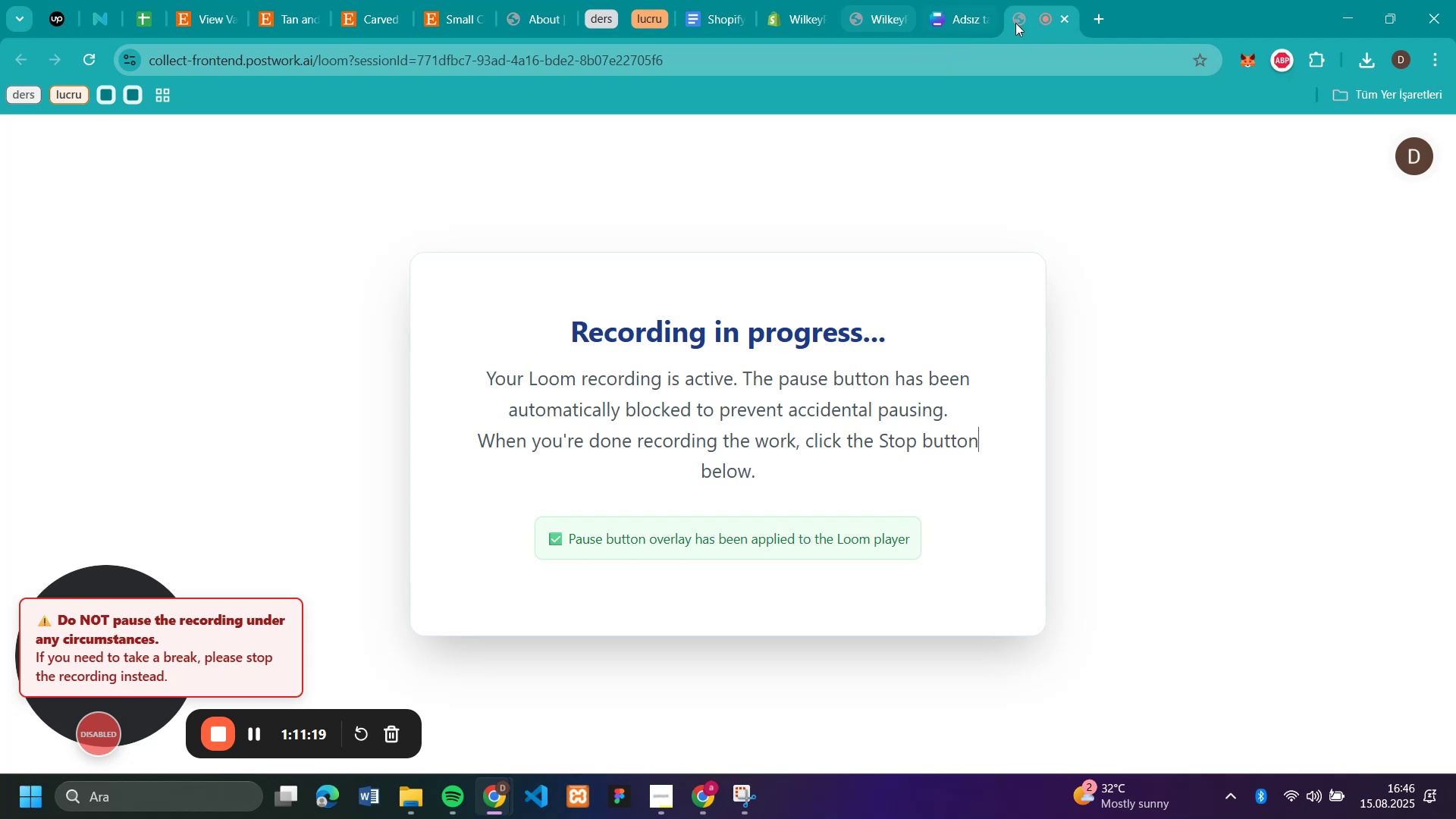 
left_click([1021, 22])
 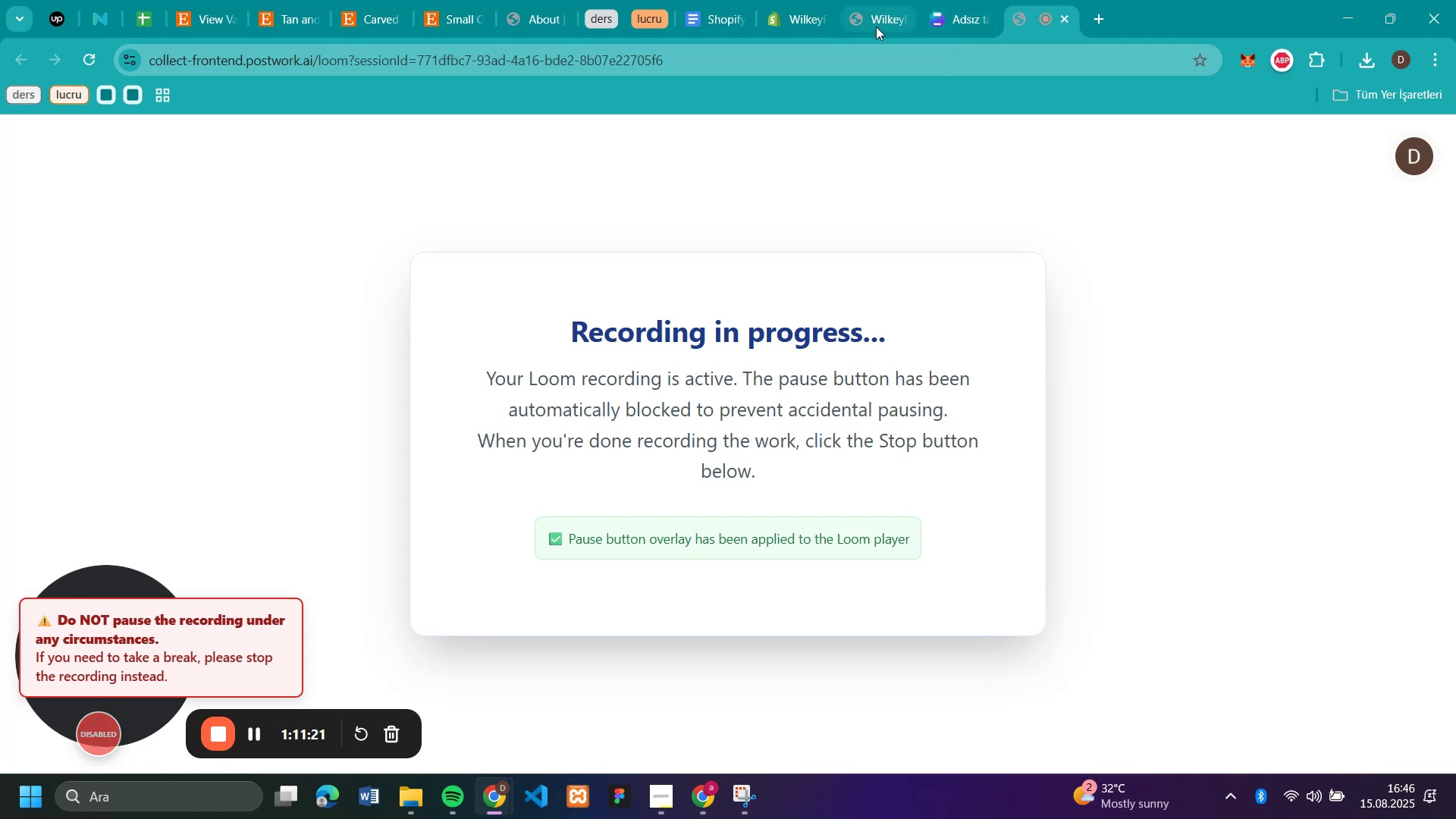 
left_click([814, 22])
 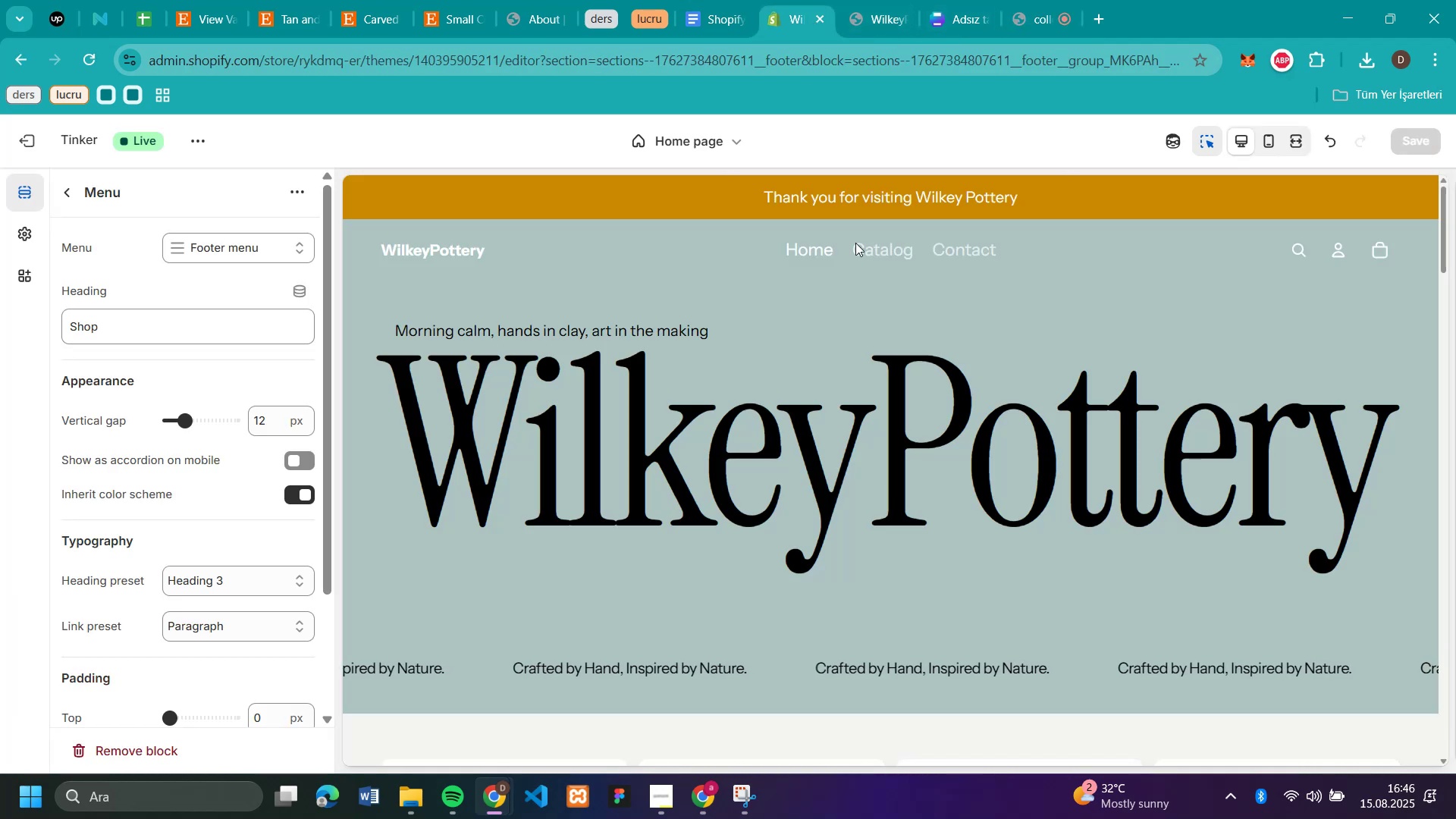 
scroll: coordinate [986, 346], scroll_direction: down, amount: 38.0
 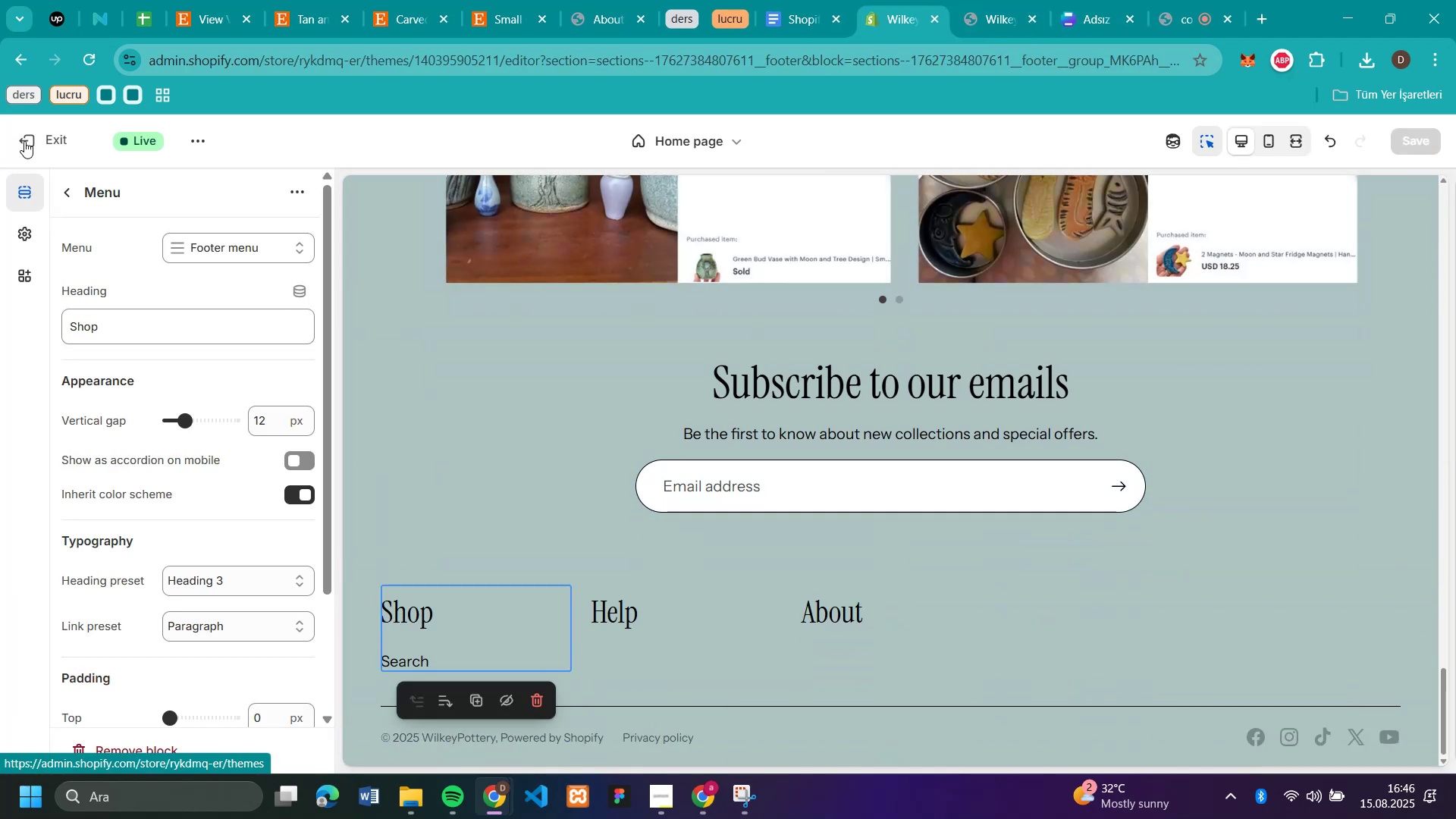 
wait(5.23)
 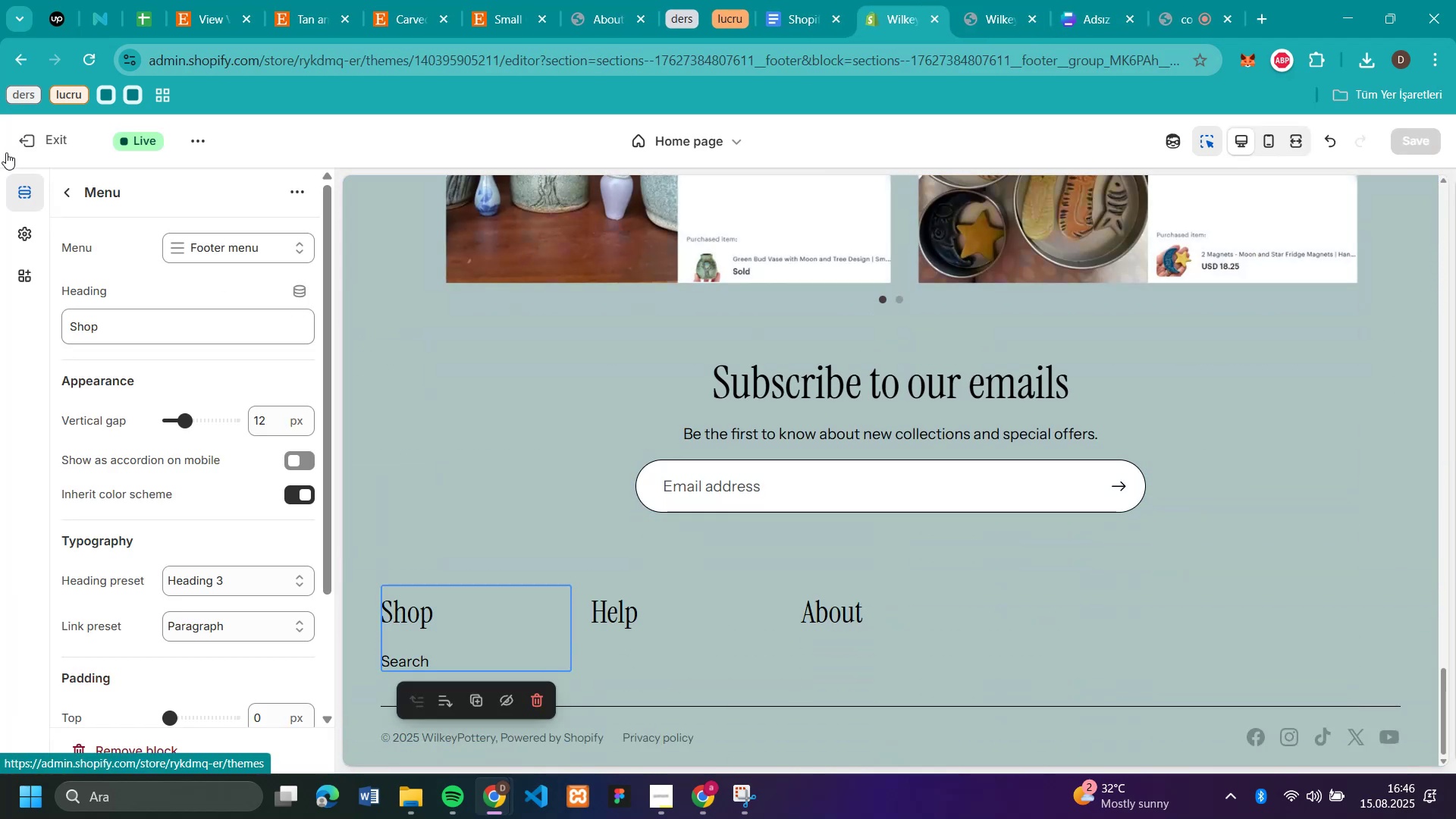 
left_click([24, 141])
 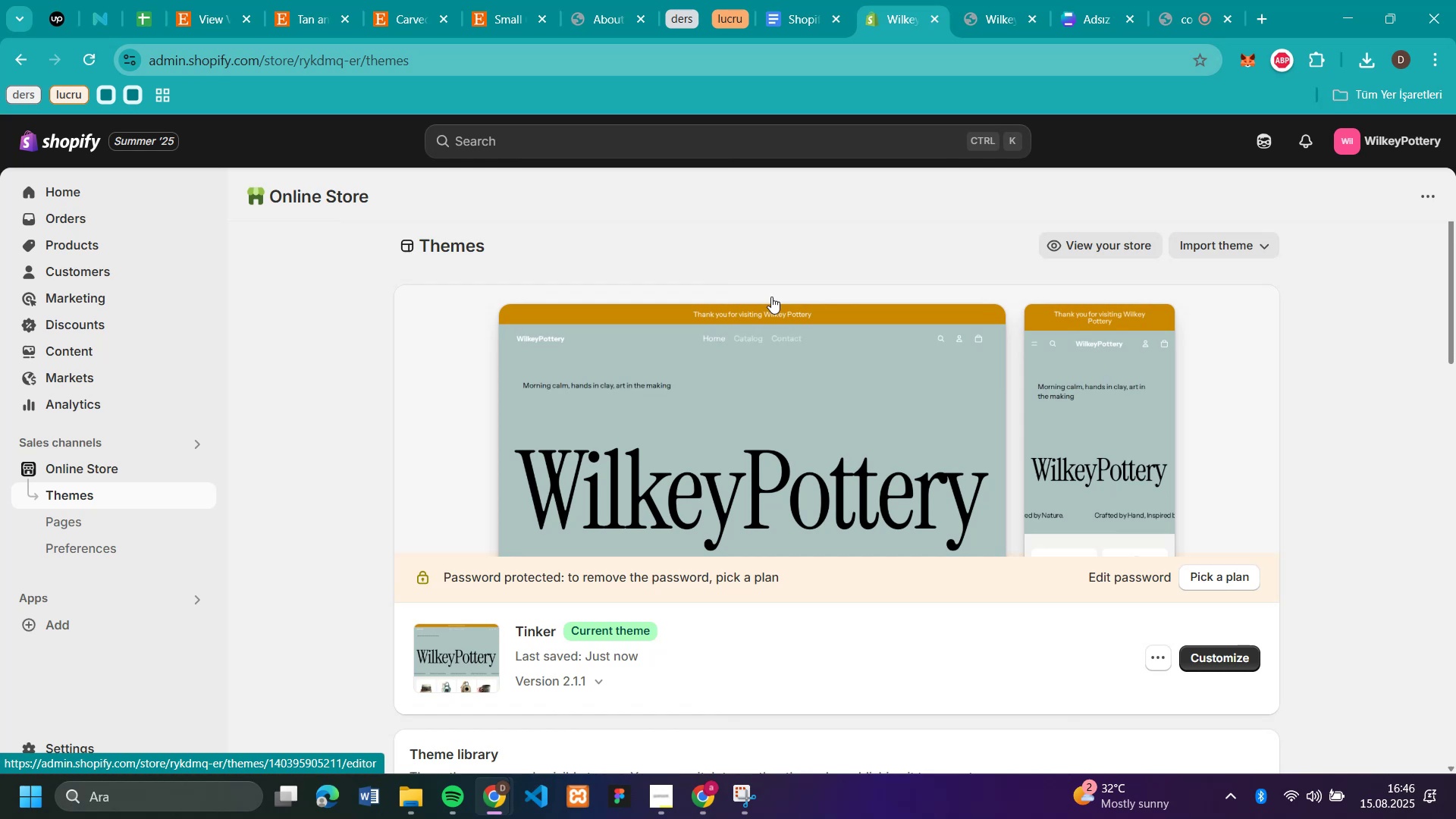 
wait(15.59)
 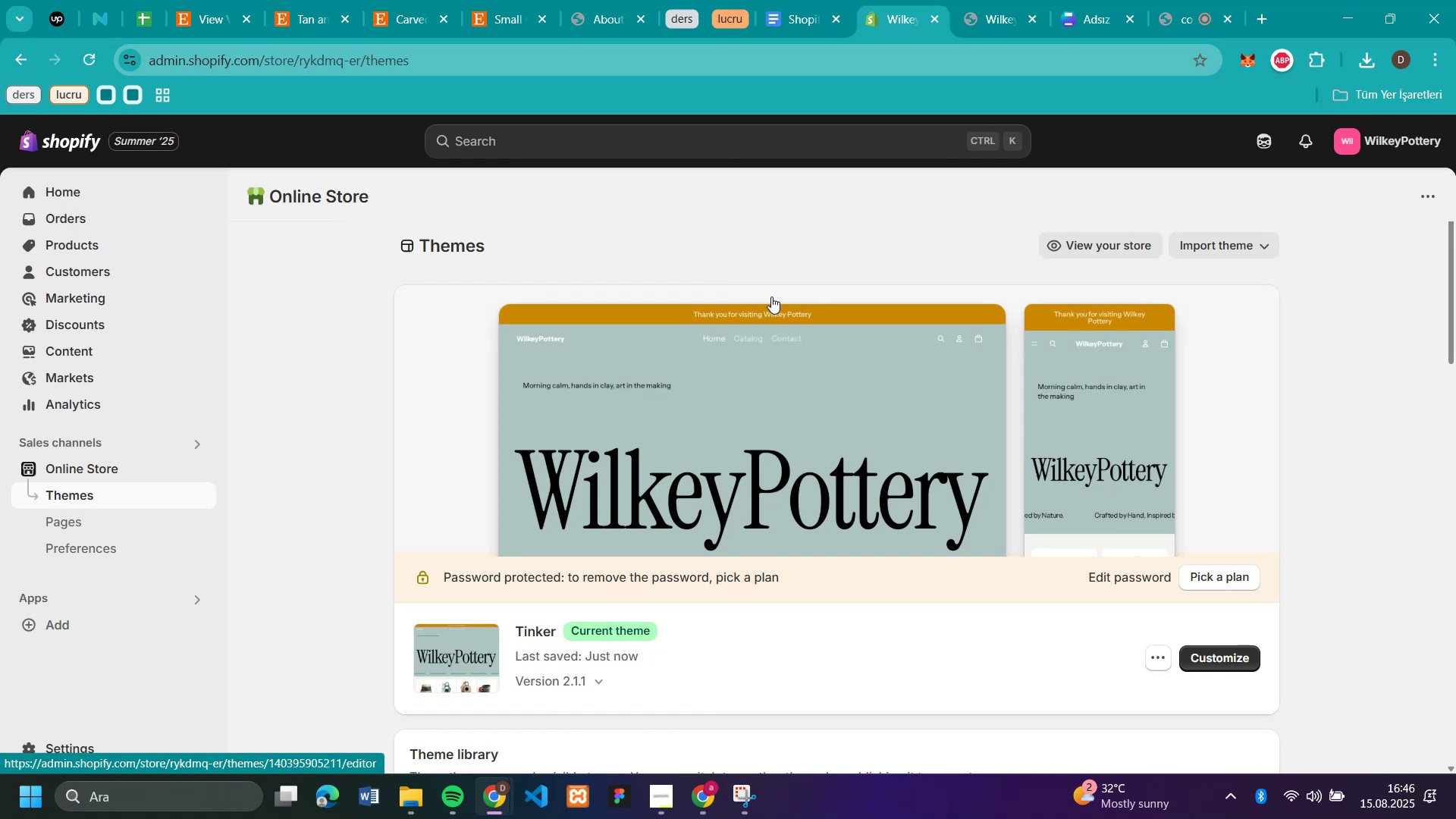 
left_click([93, 521])
 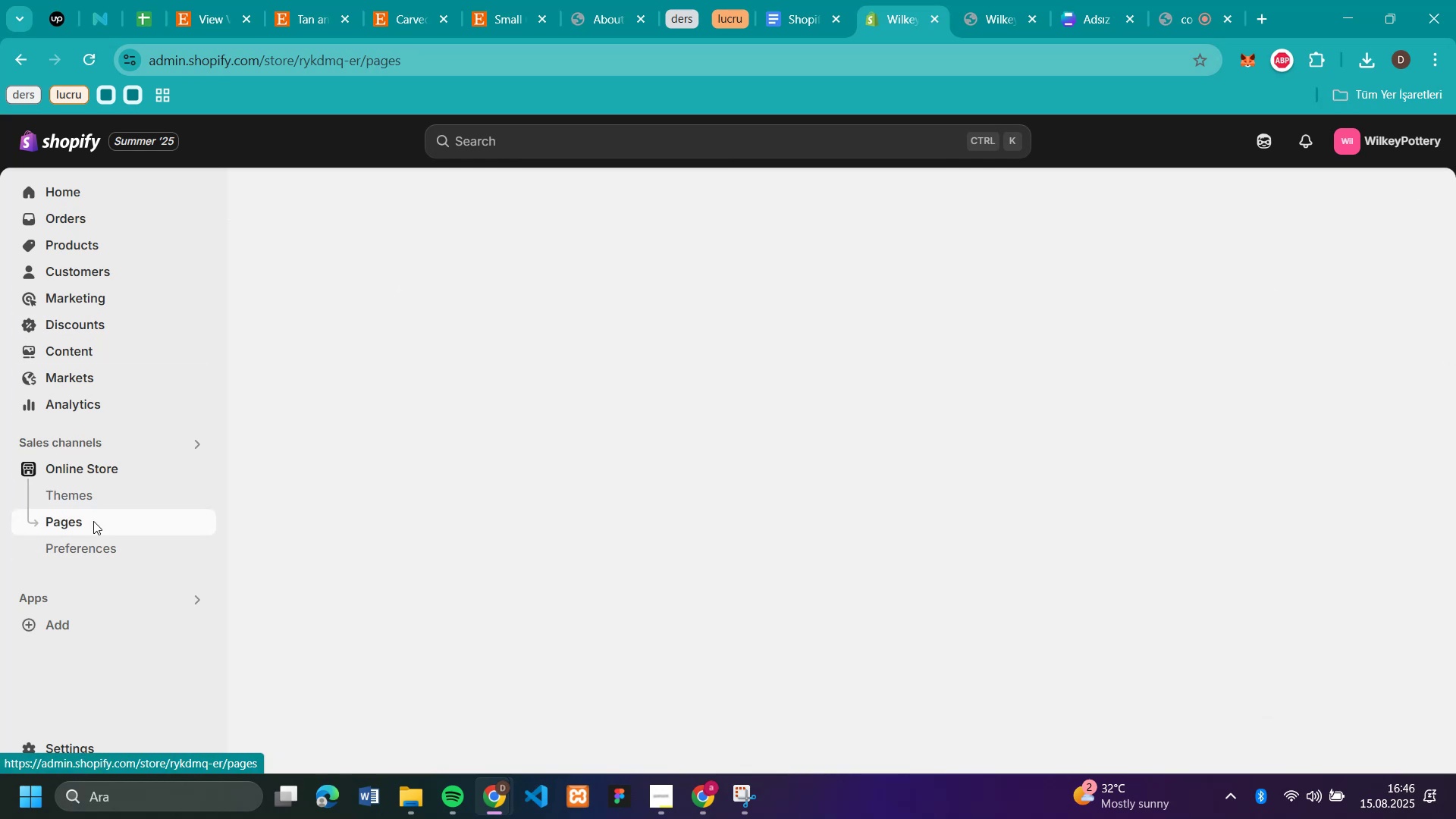 
mouse_move([848, 334])
 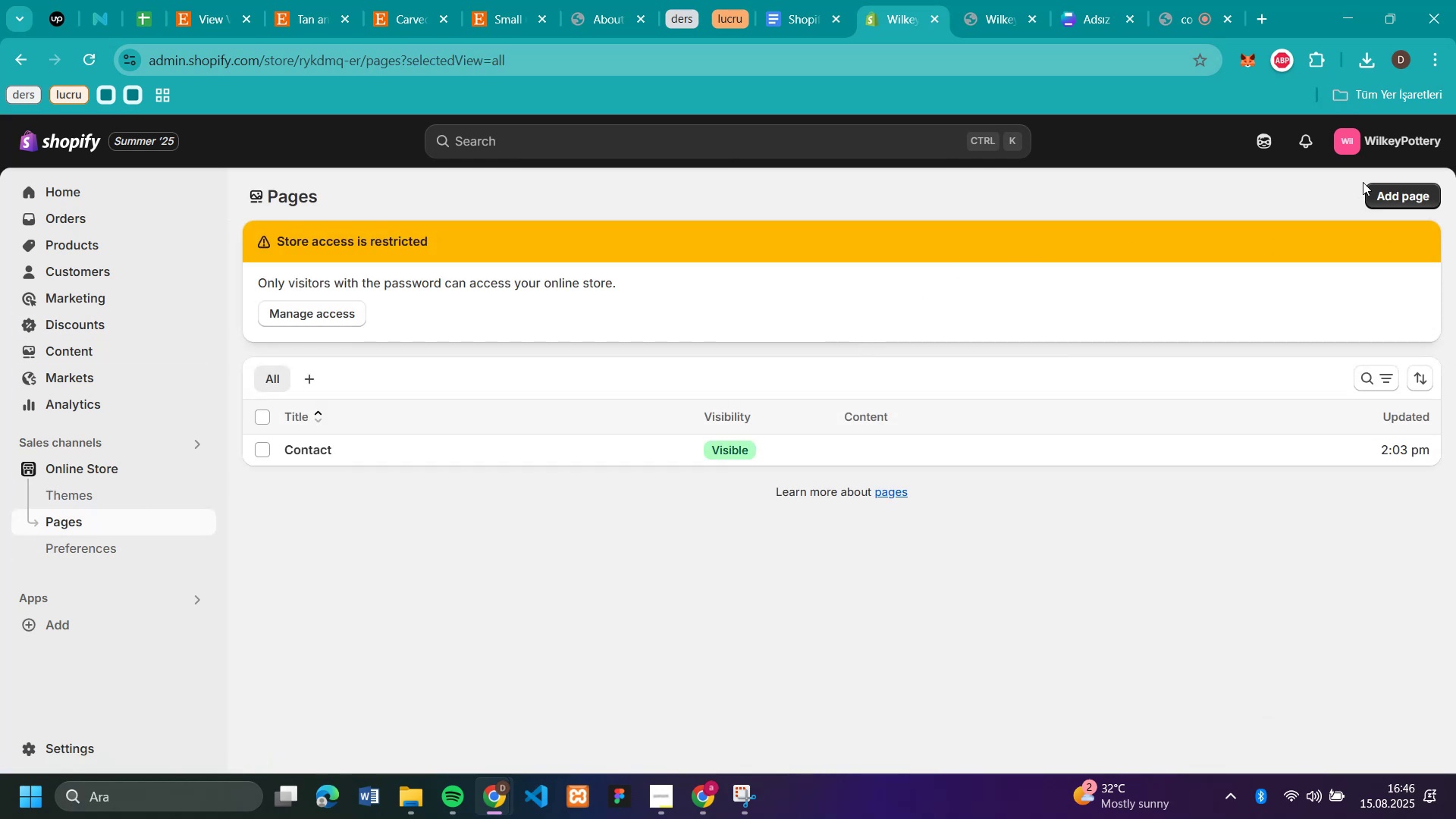 
left_click([1390, 190])
 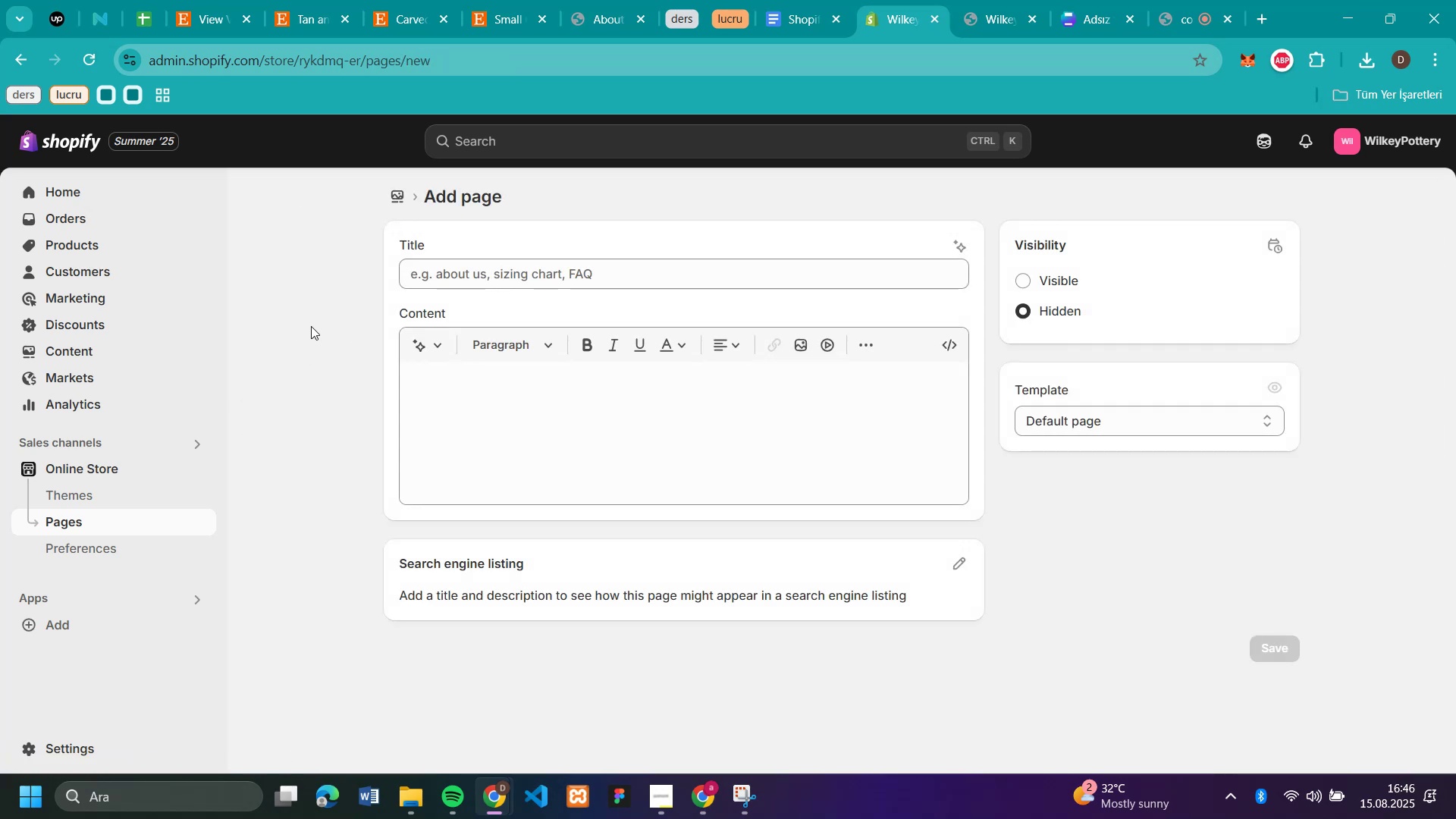 
left_click([430, 263])
 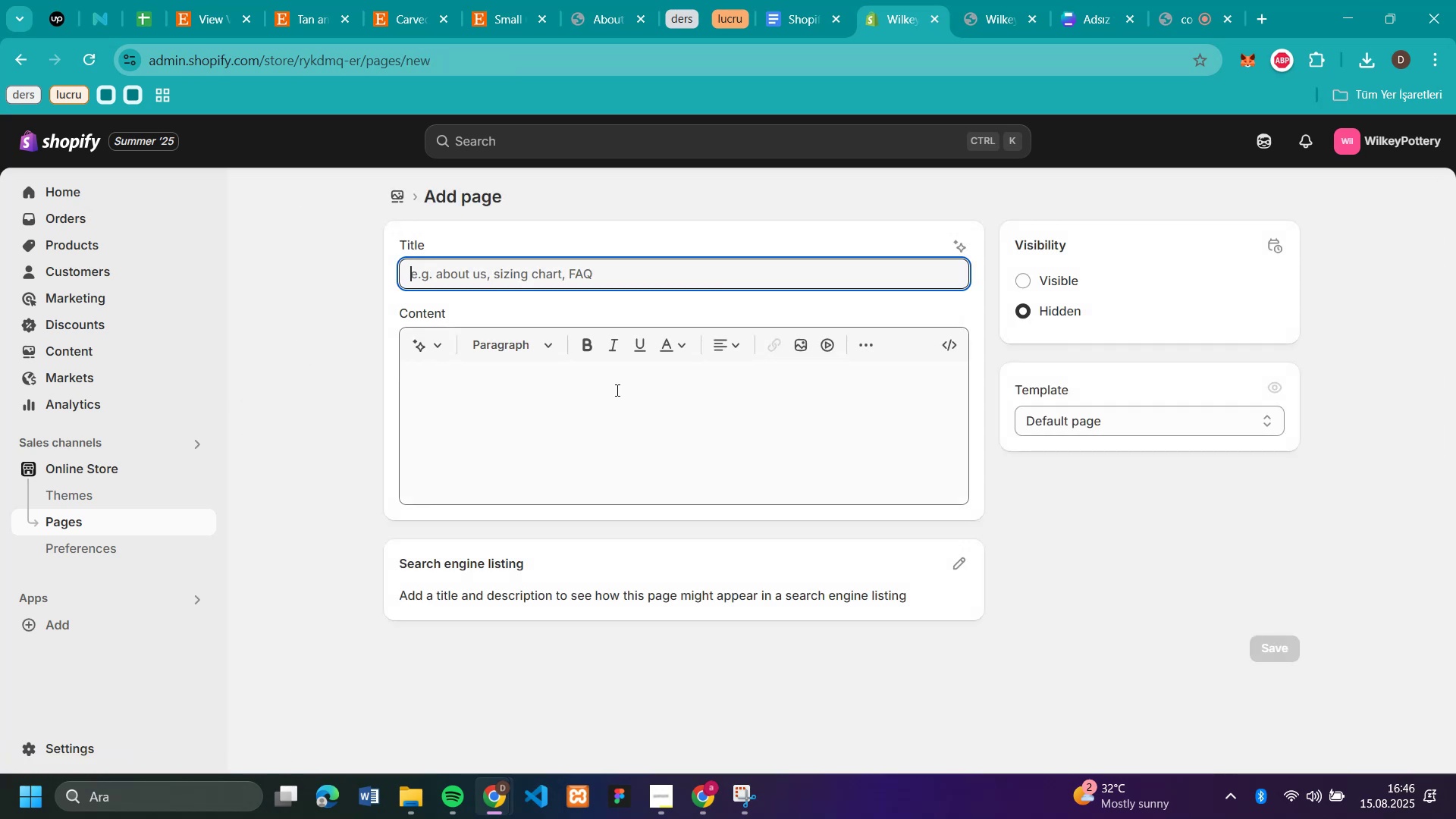 
type(About Us)
 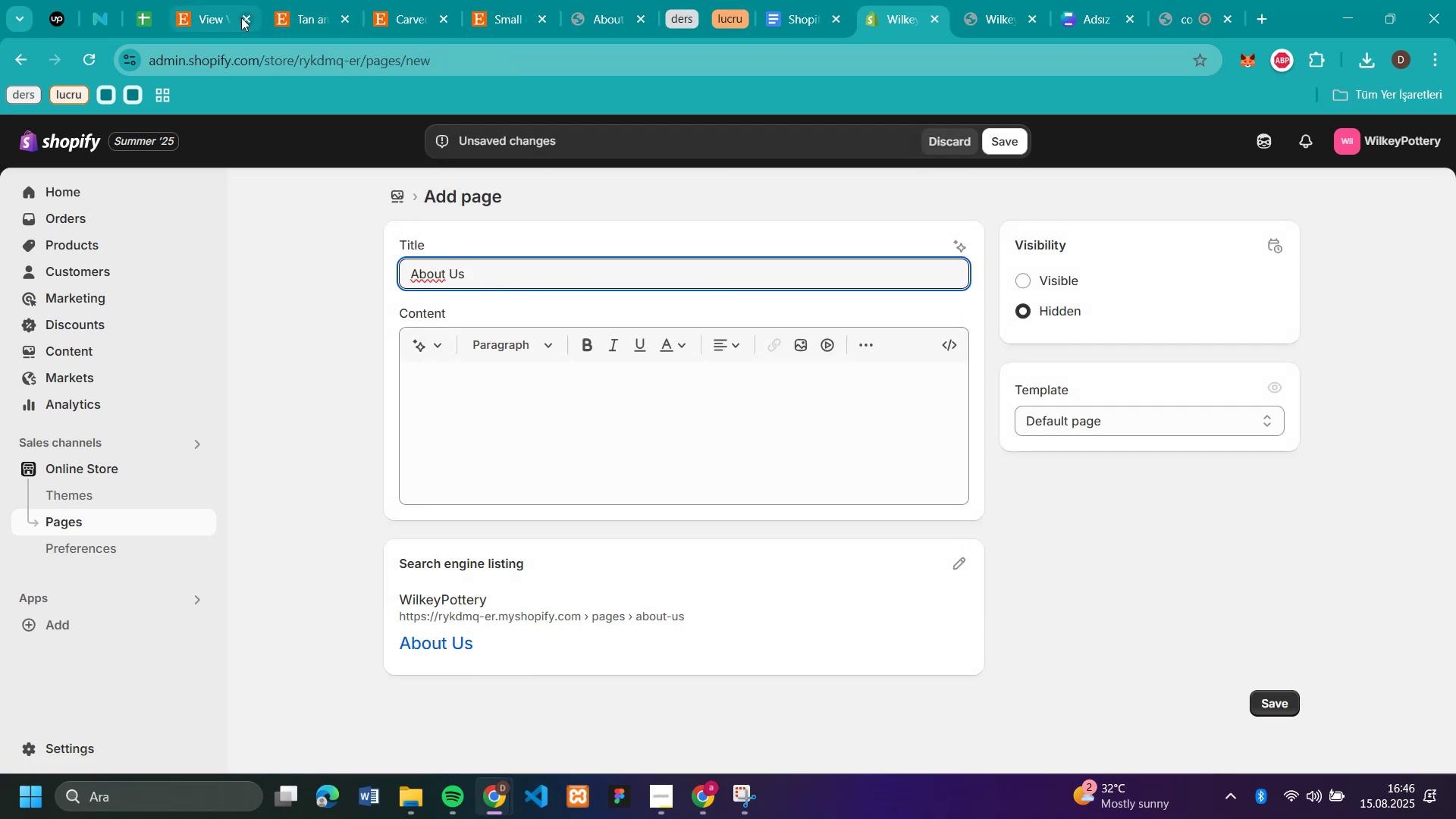 
left_click([225, 17])
 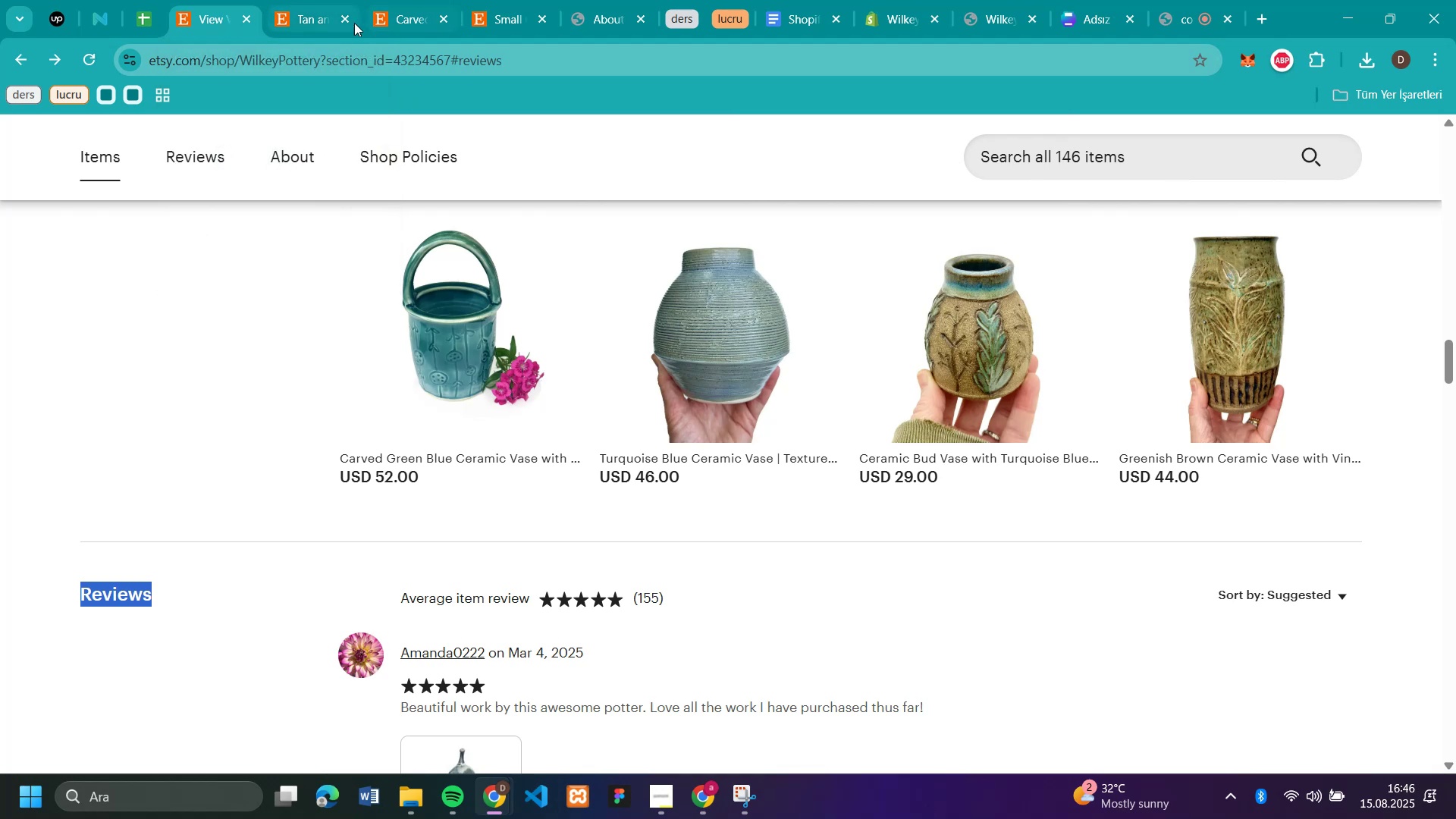 
left_click([348, 19])
 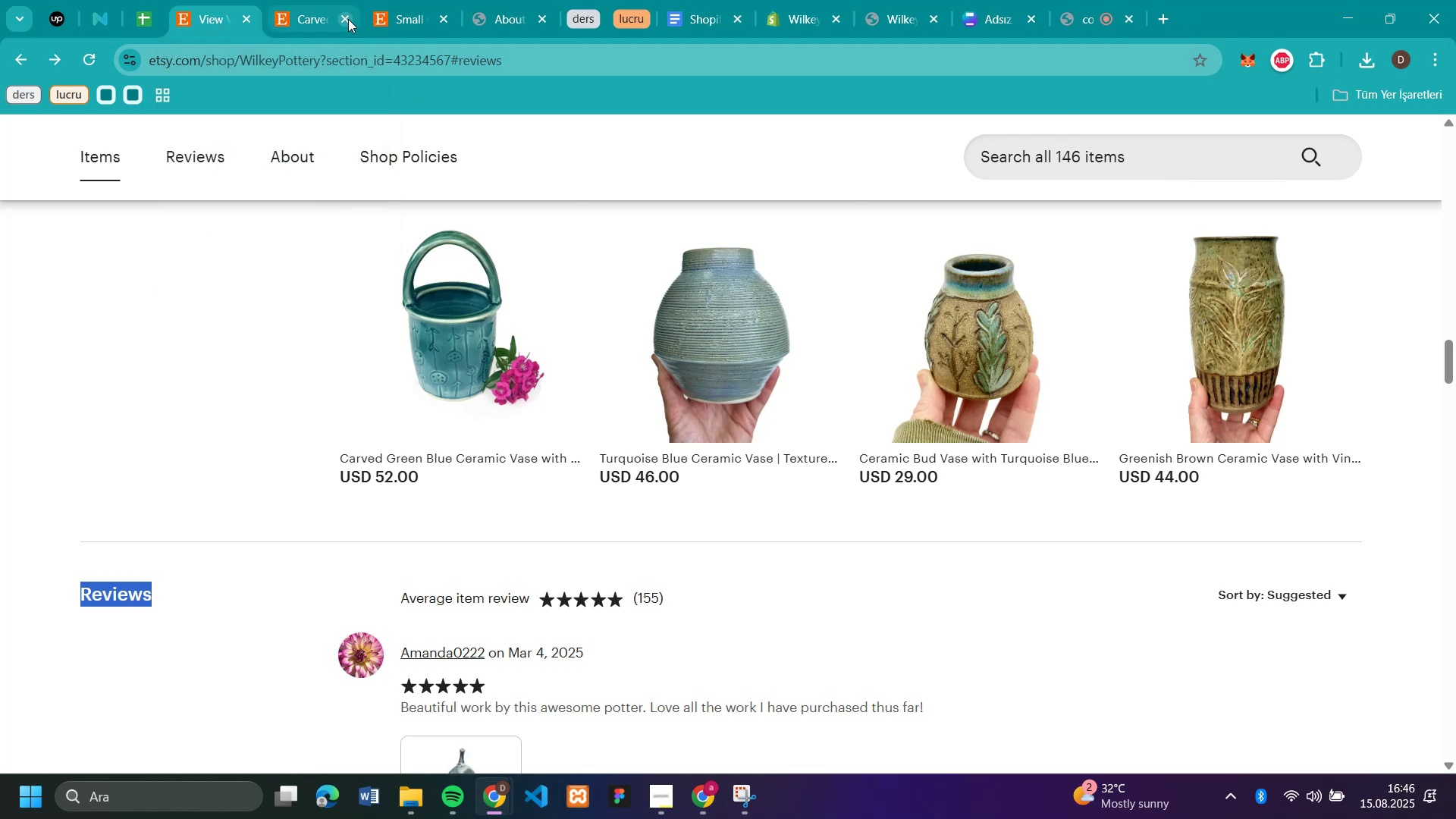 
left_click([348, 19])
 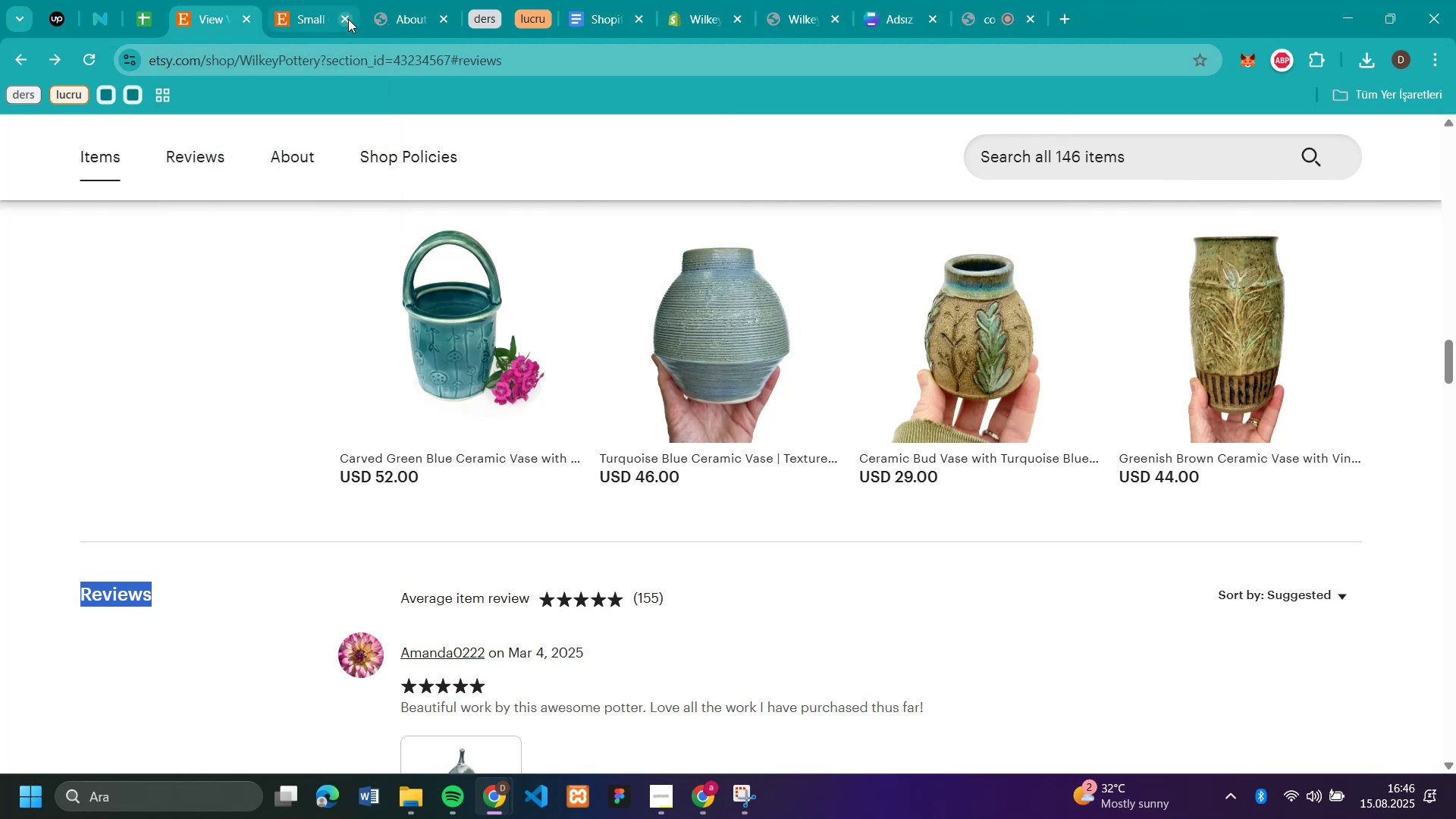 
left_click([348, 19])
 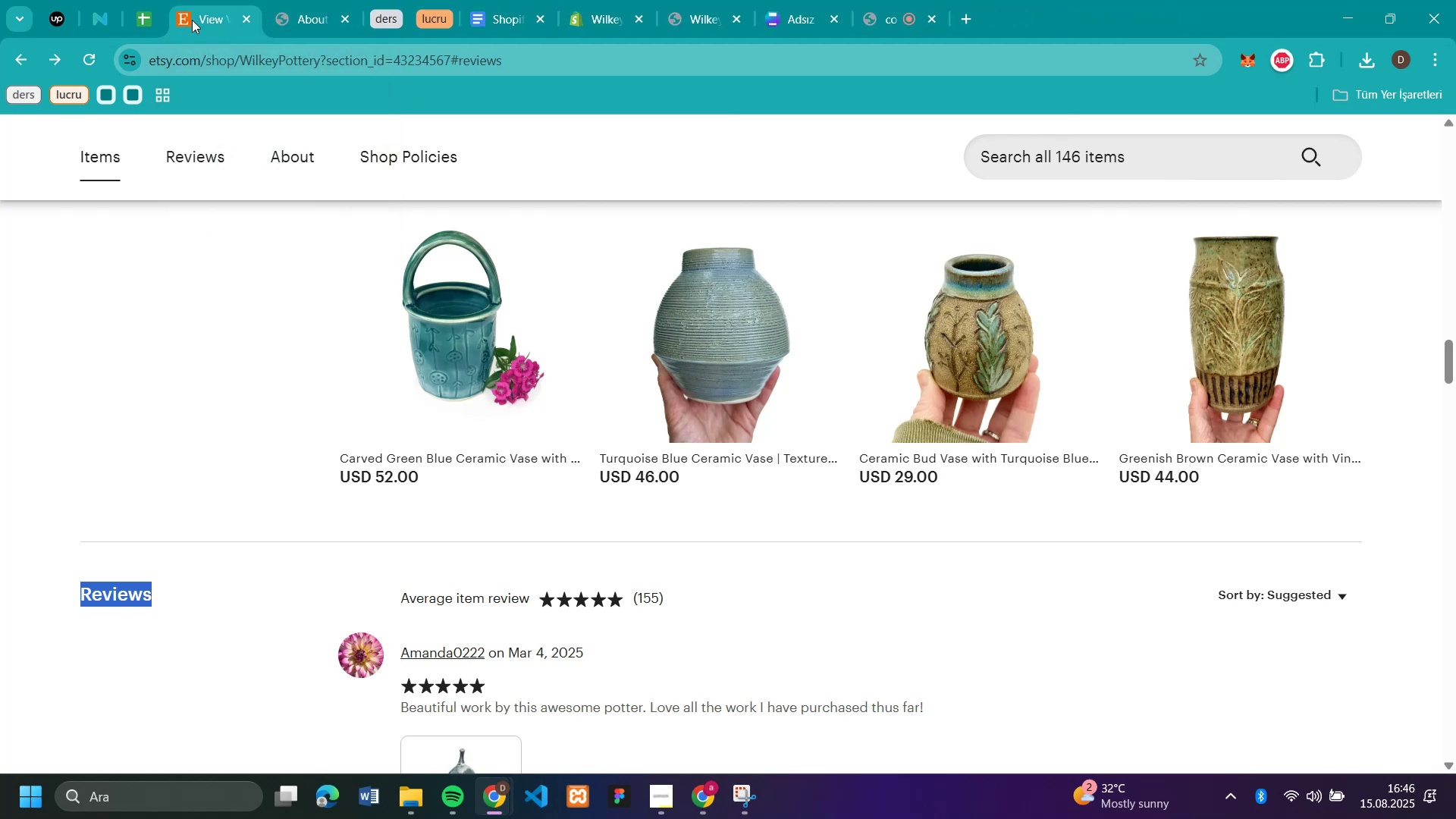 
left_click([194, 21])
 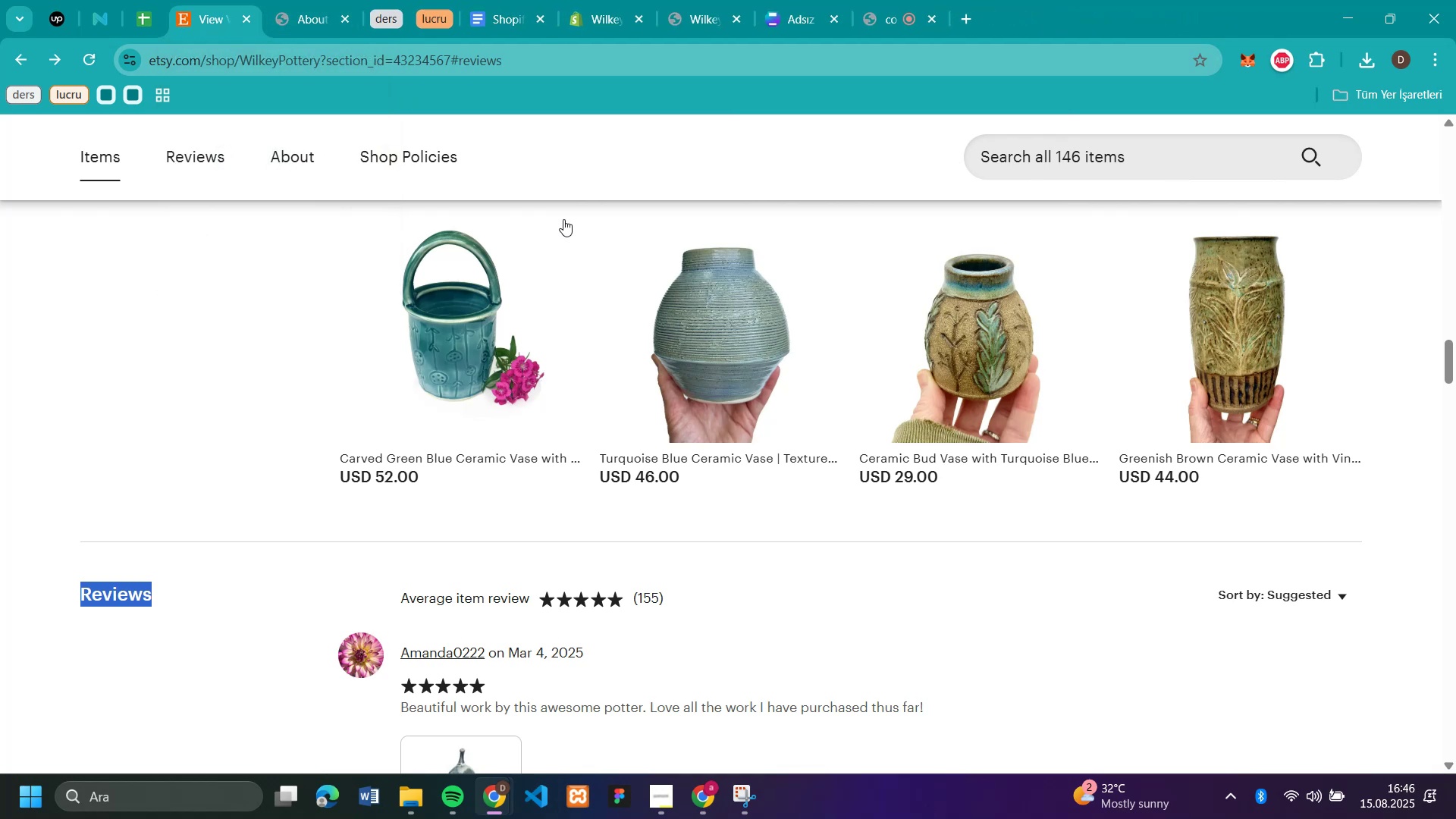 
scroll: coordinate [1000, 327], scroll_direction: up, amount: 4.0
 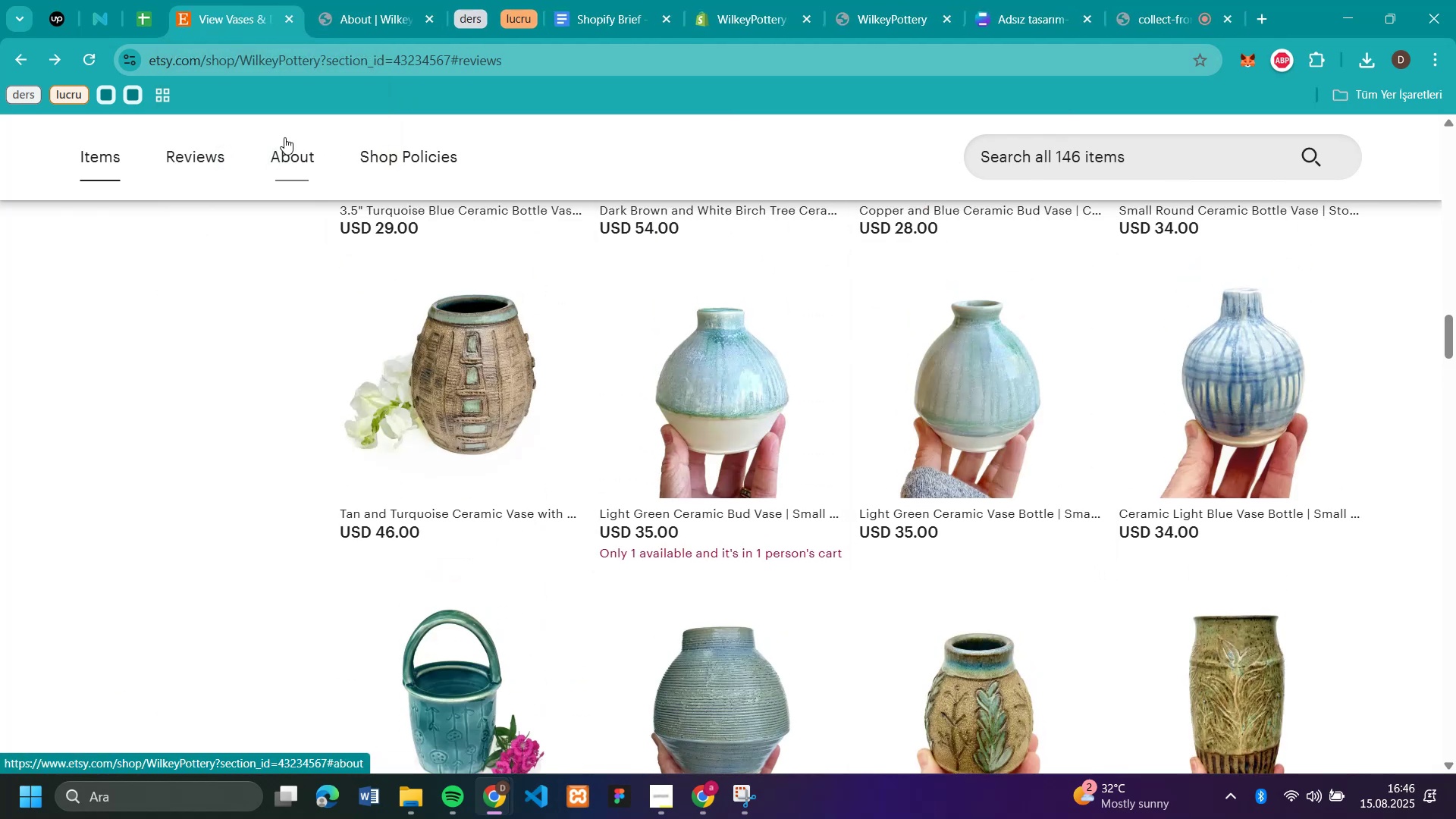 
left_click([285, 146])
 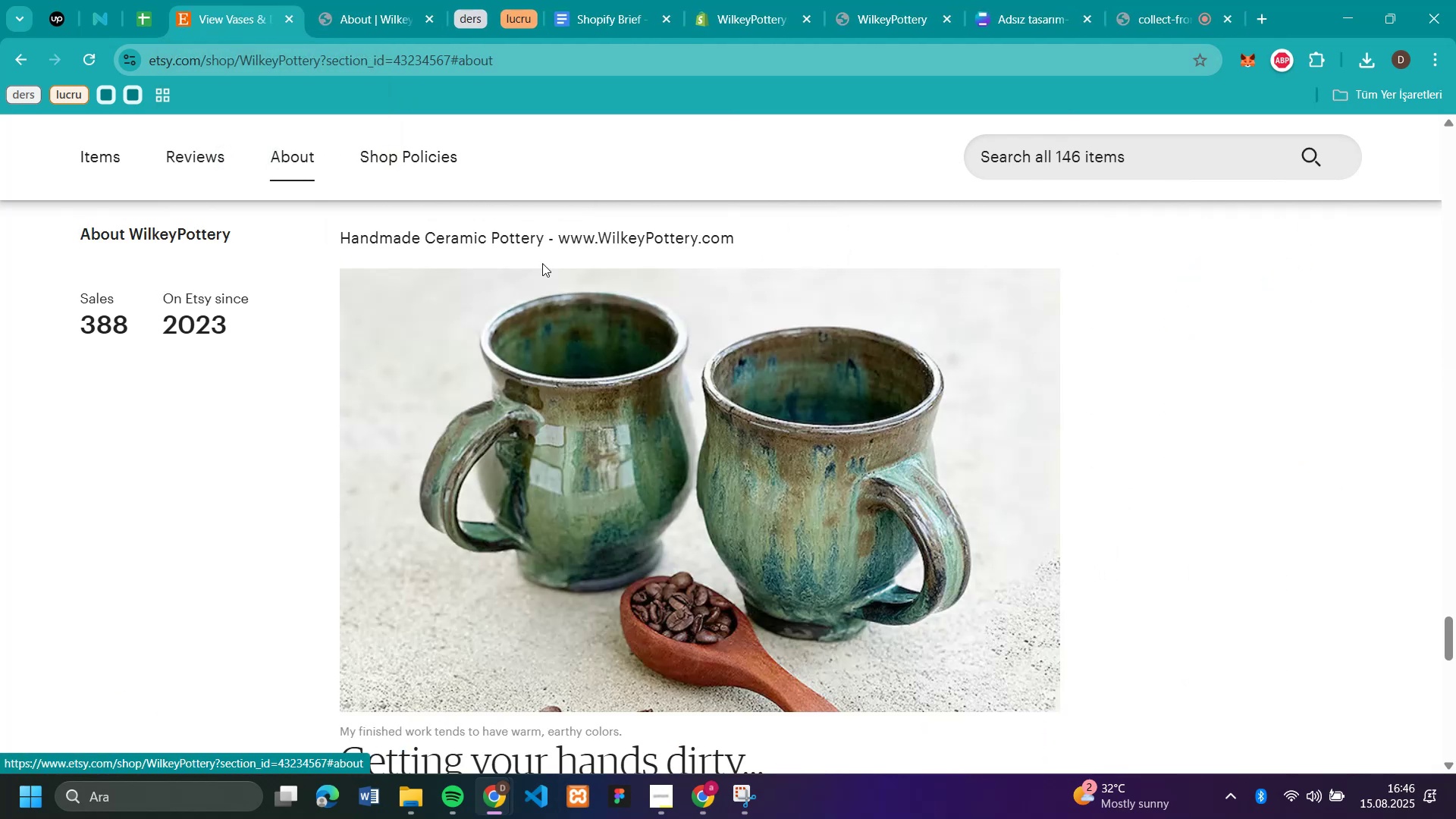 
scroll: coordinate [698, 265], scroll_direction: down, amount: 1.0
 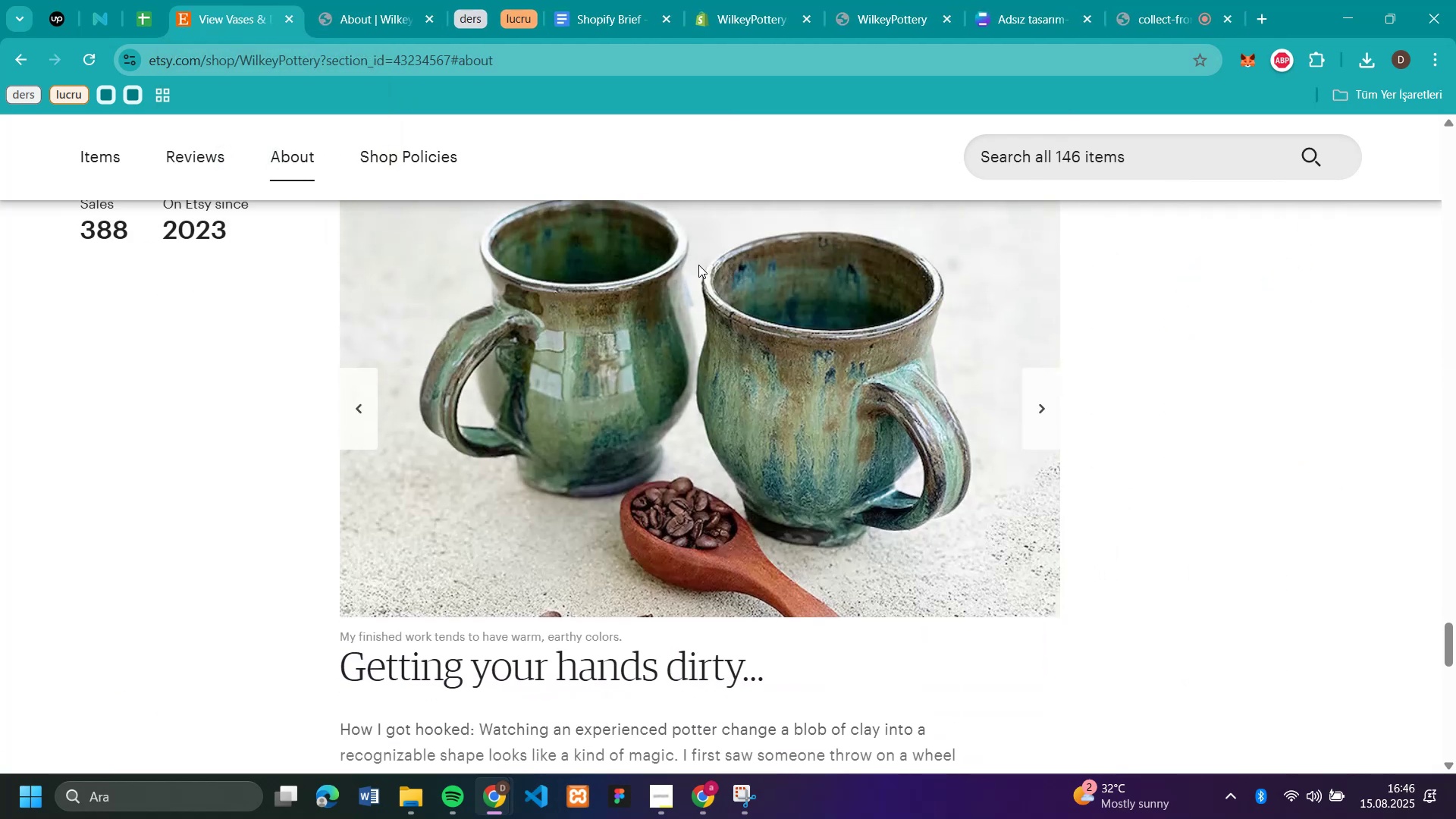 
scroll: coordinate [698, 265], scroll_direction: up, amount: 1.0
 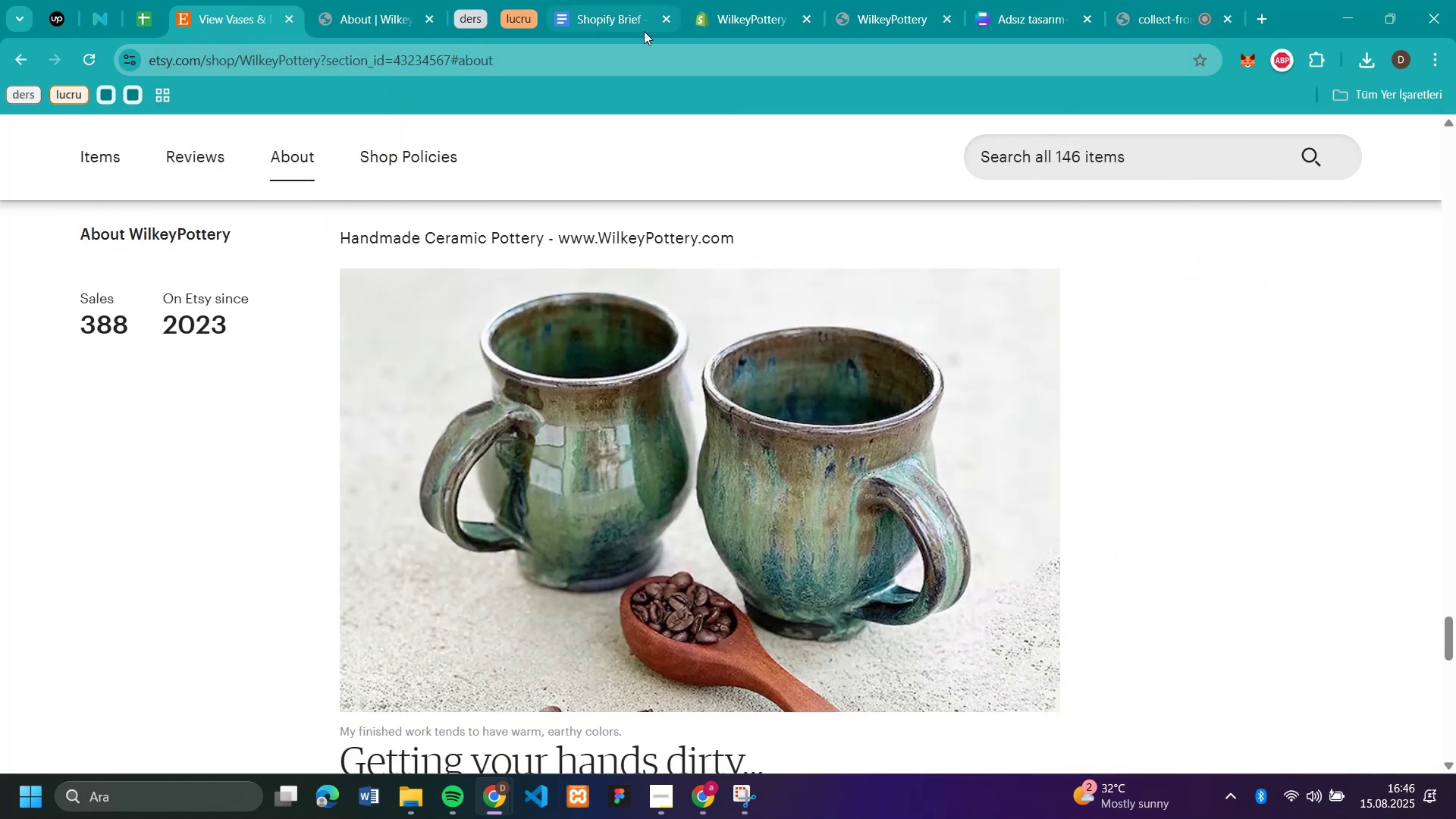 
scroll: coordinate [710, 302], scroll_direction: down, amount: 4.0
 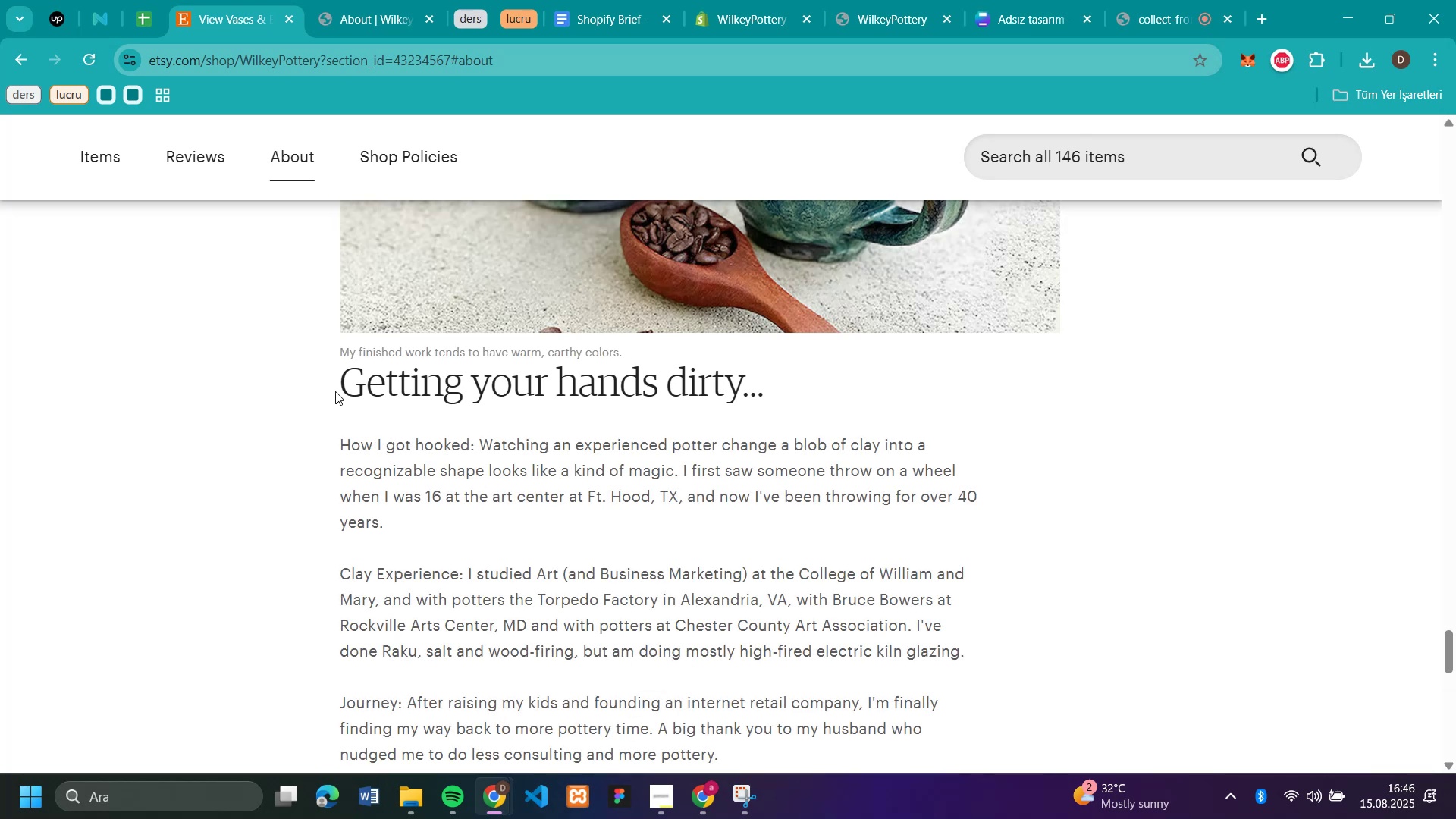 
left_click_drag(start_coordinate=[341, 385], to_coordinate=[803, 506])
 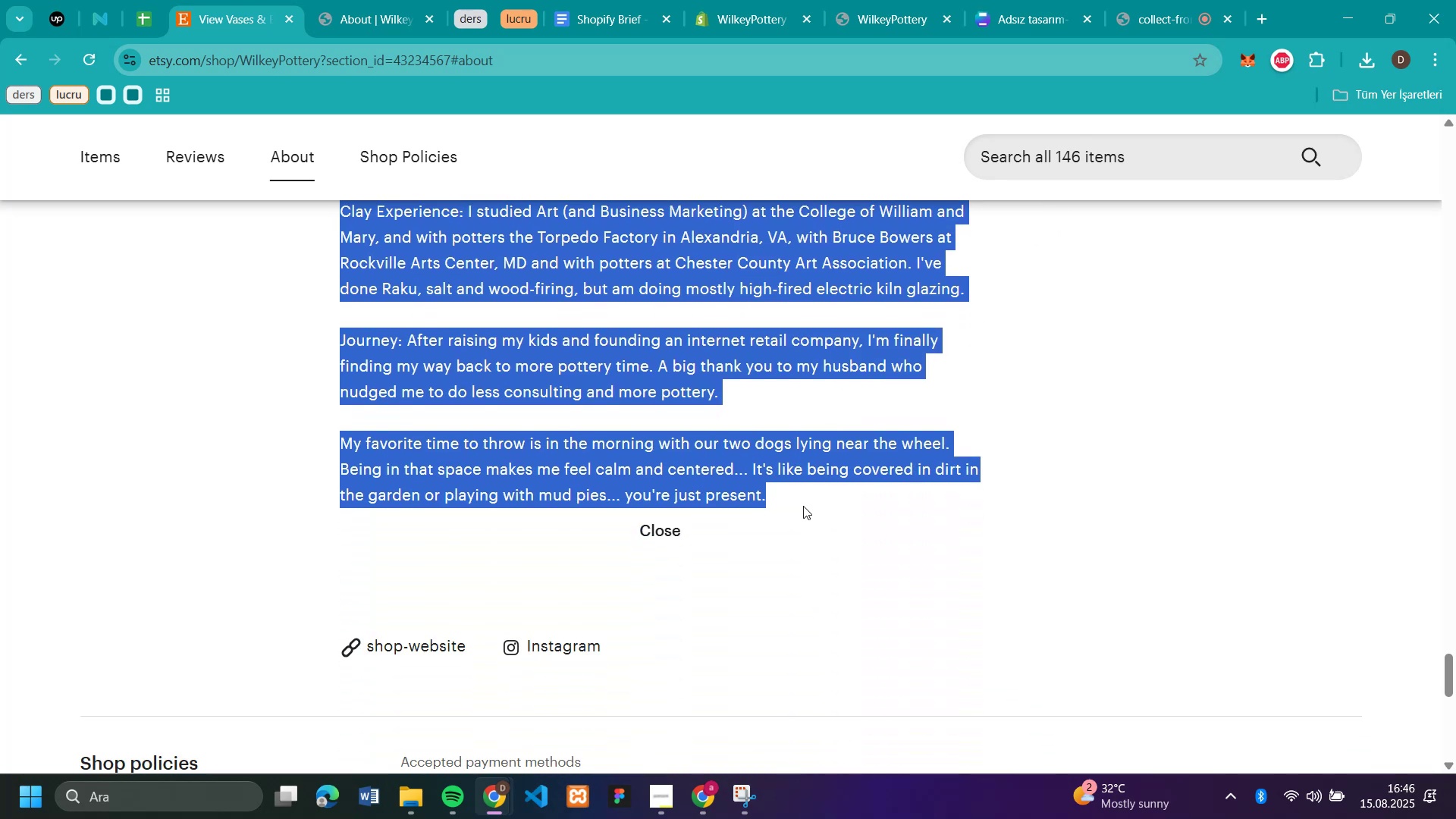 
key(Control+C)
 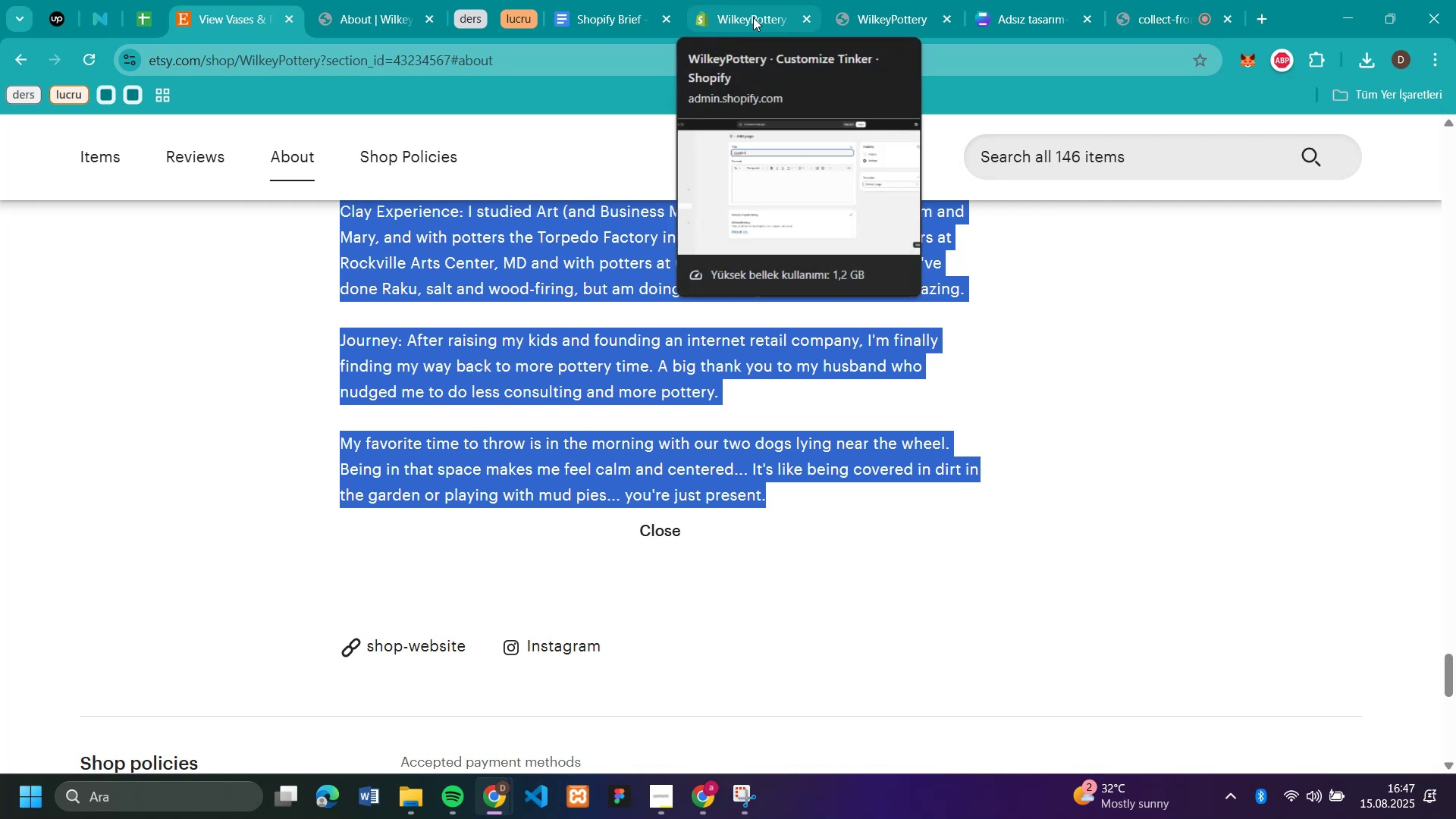 
left_click([753, 17])
 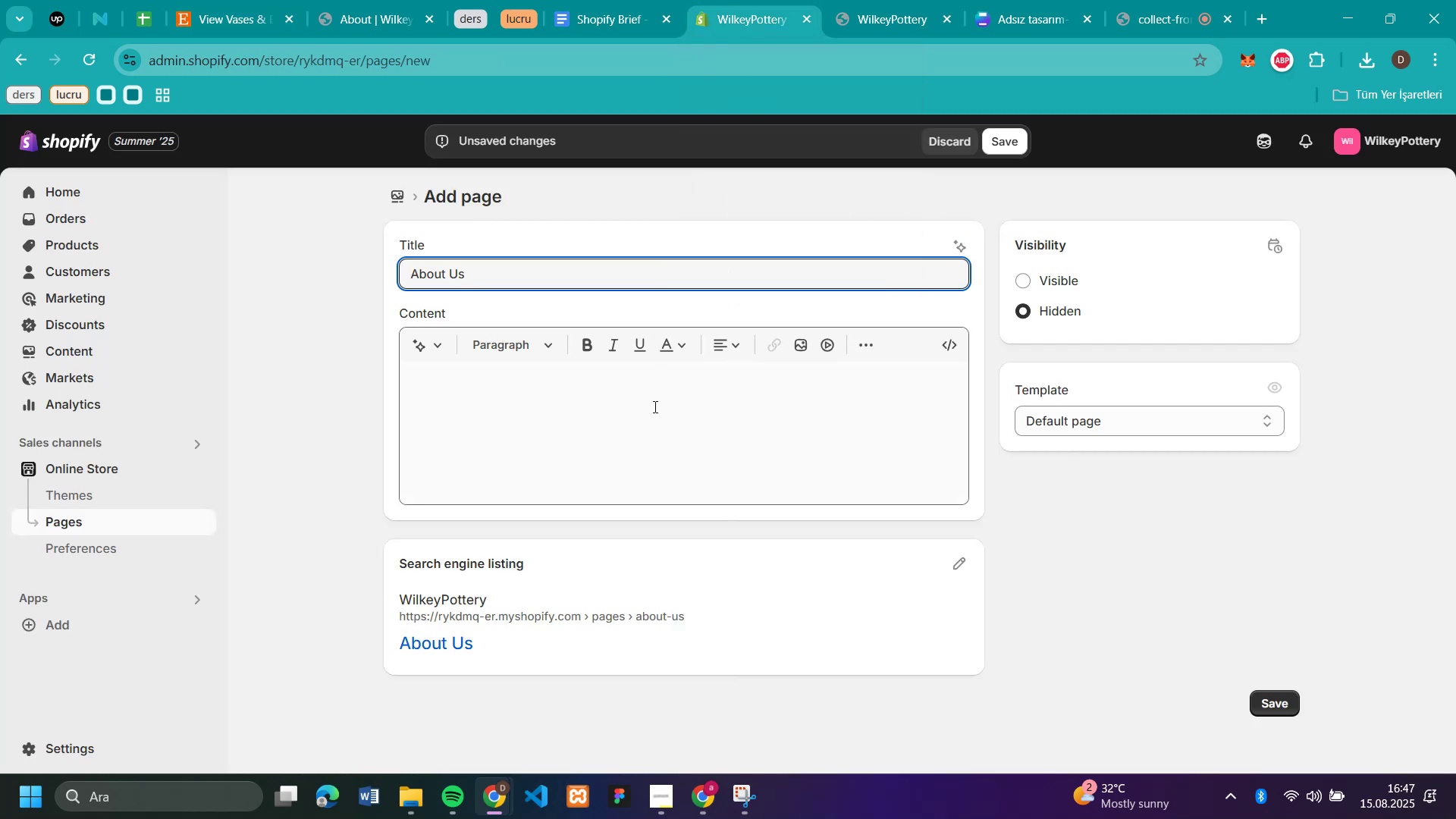 
left_click([649, 398])
 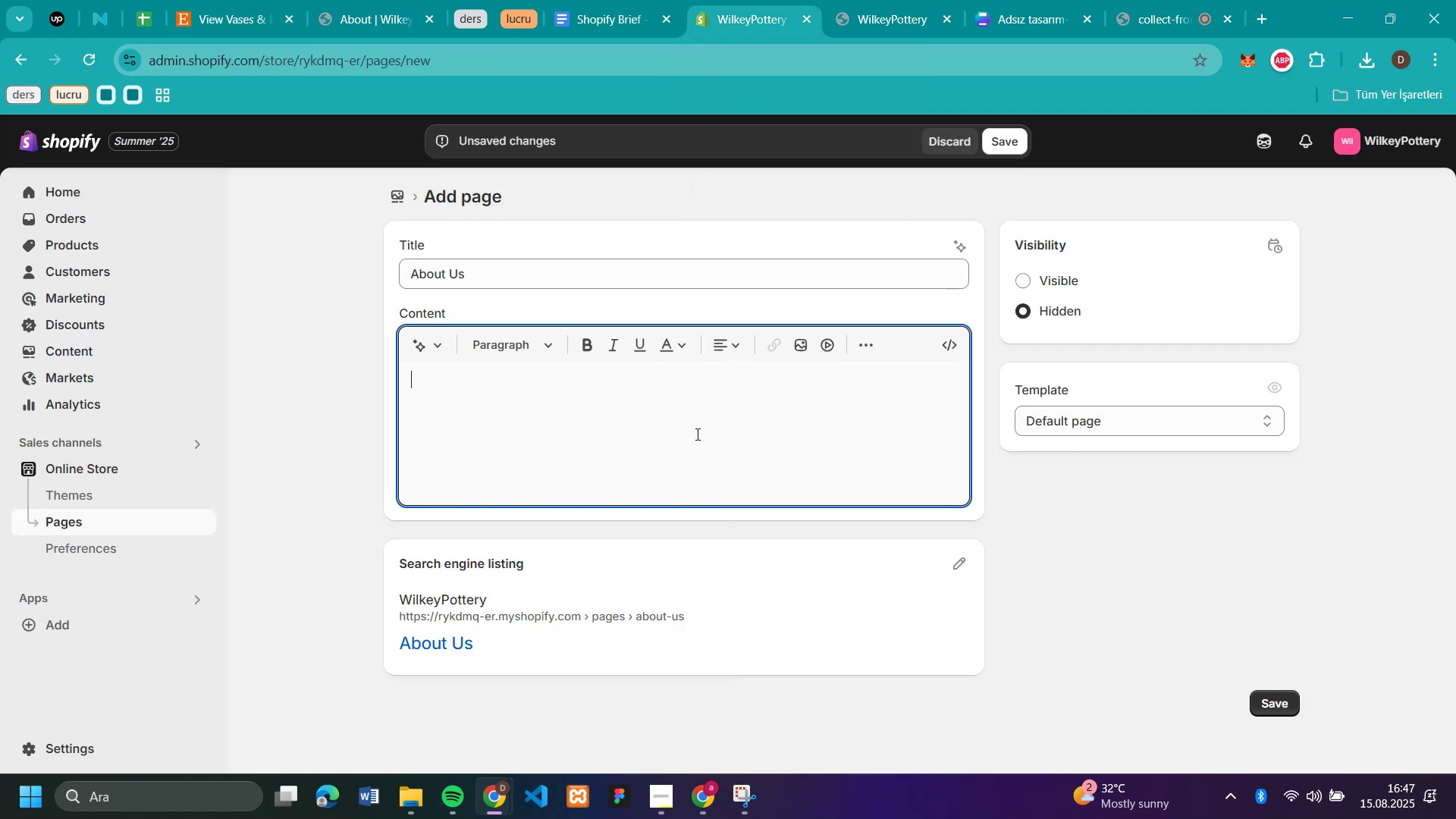 
key(Control+V)
 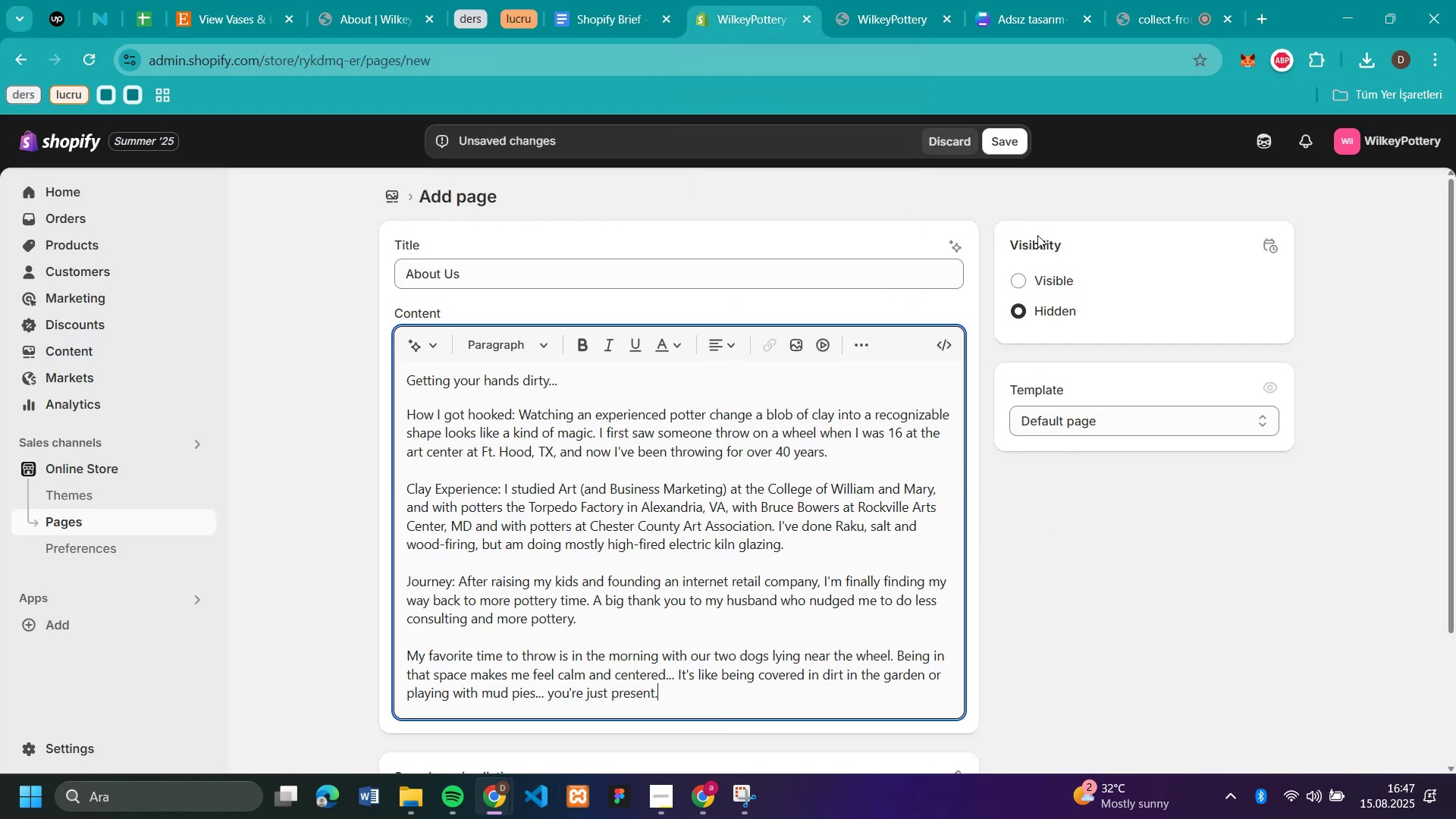 
left_click([1025, 272])
 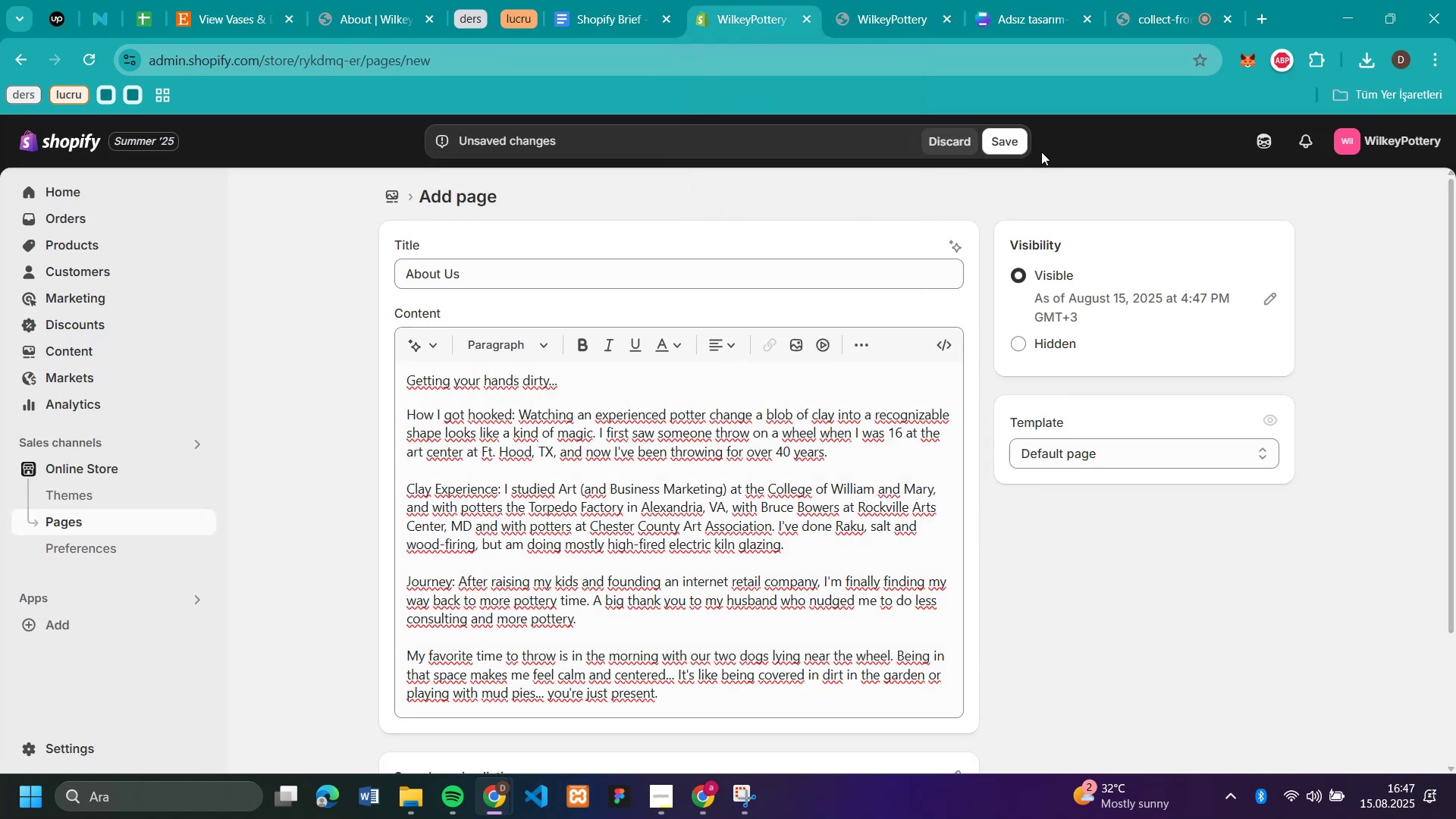 
left_click([1010, 149])
 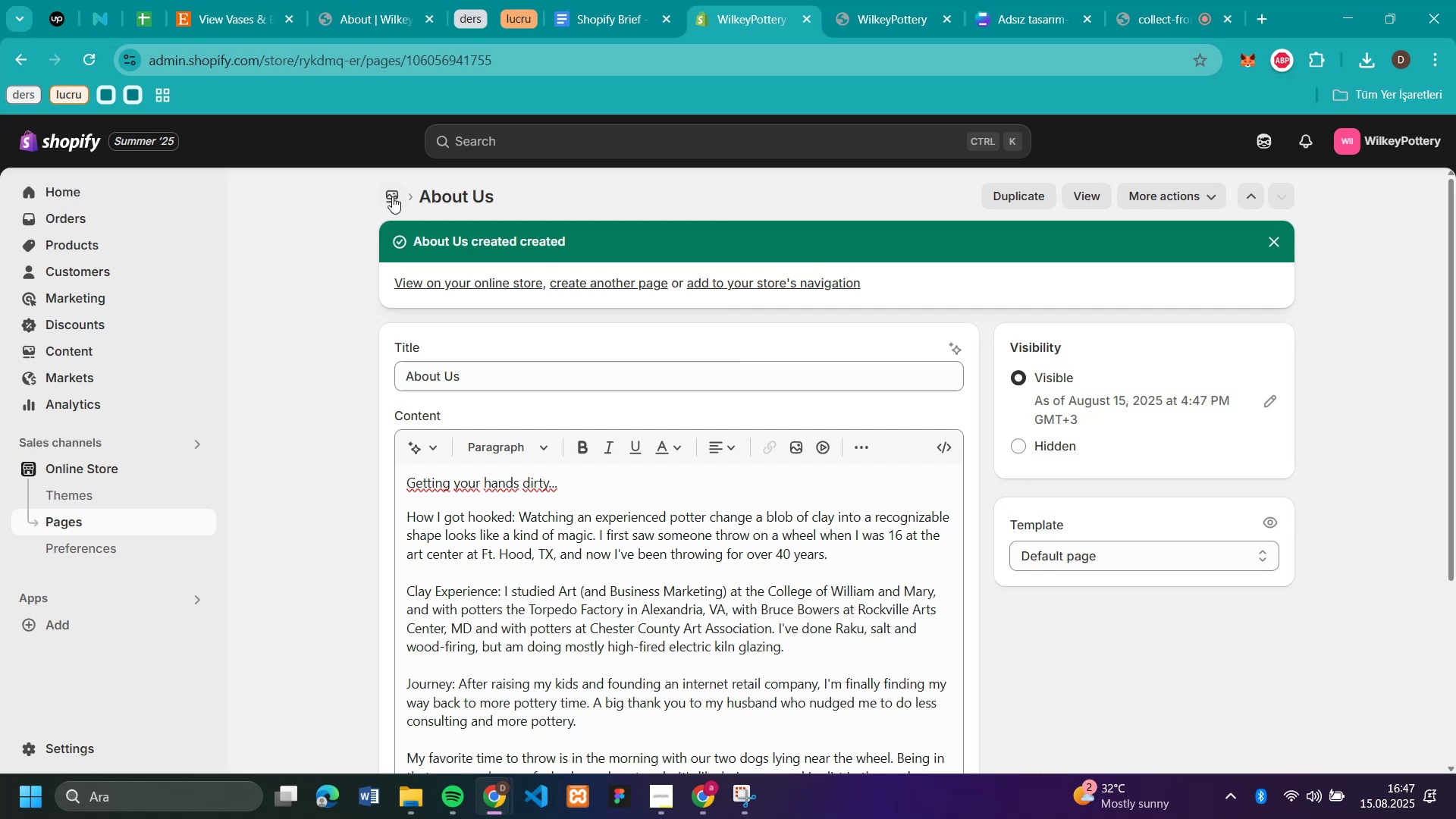 
wait(9.03)
 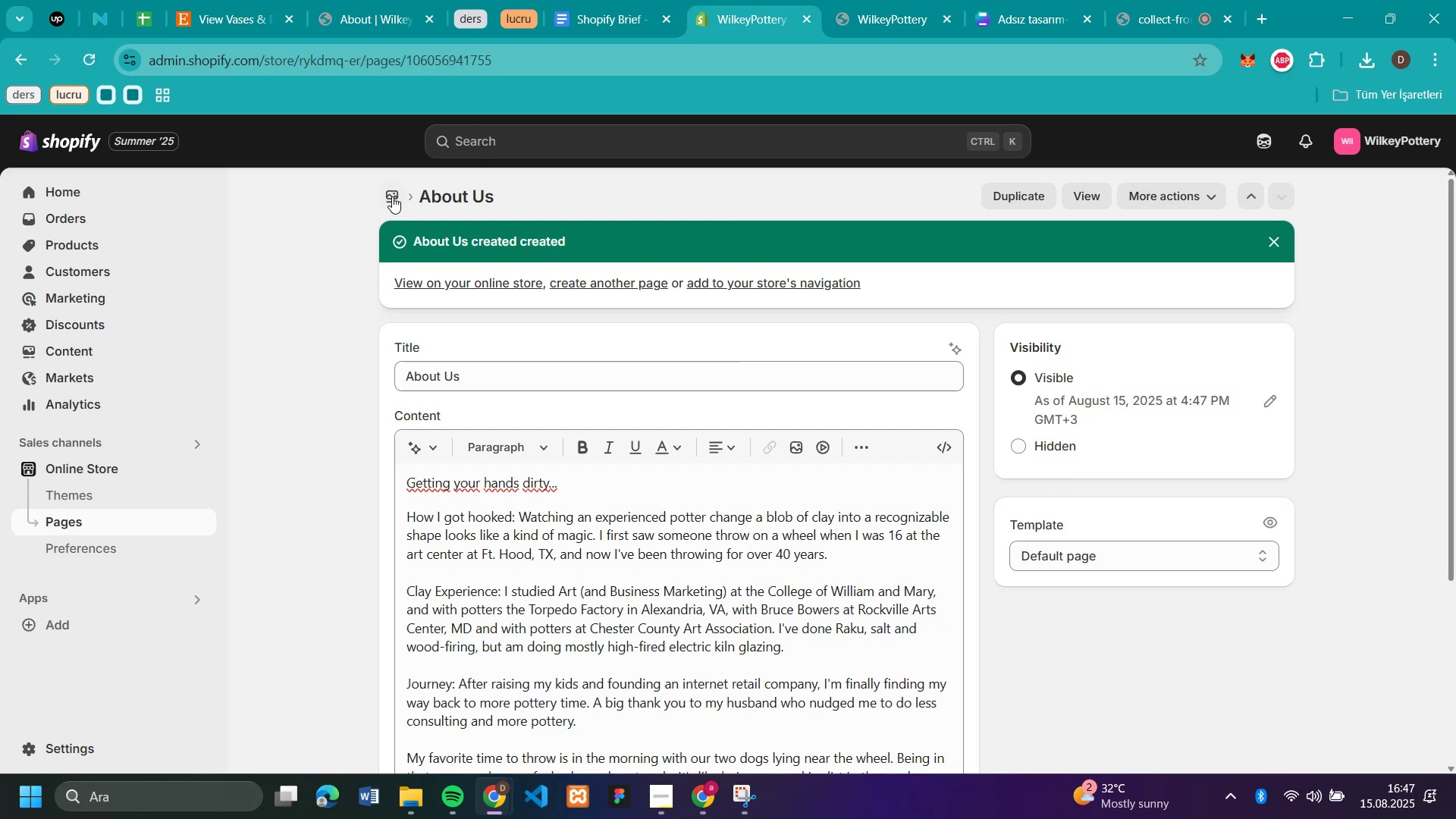 
left_click([383, 196])
 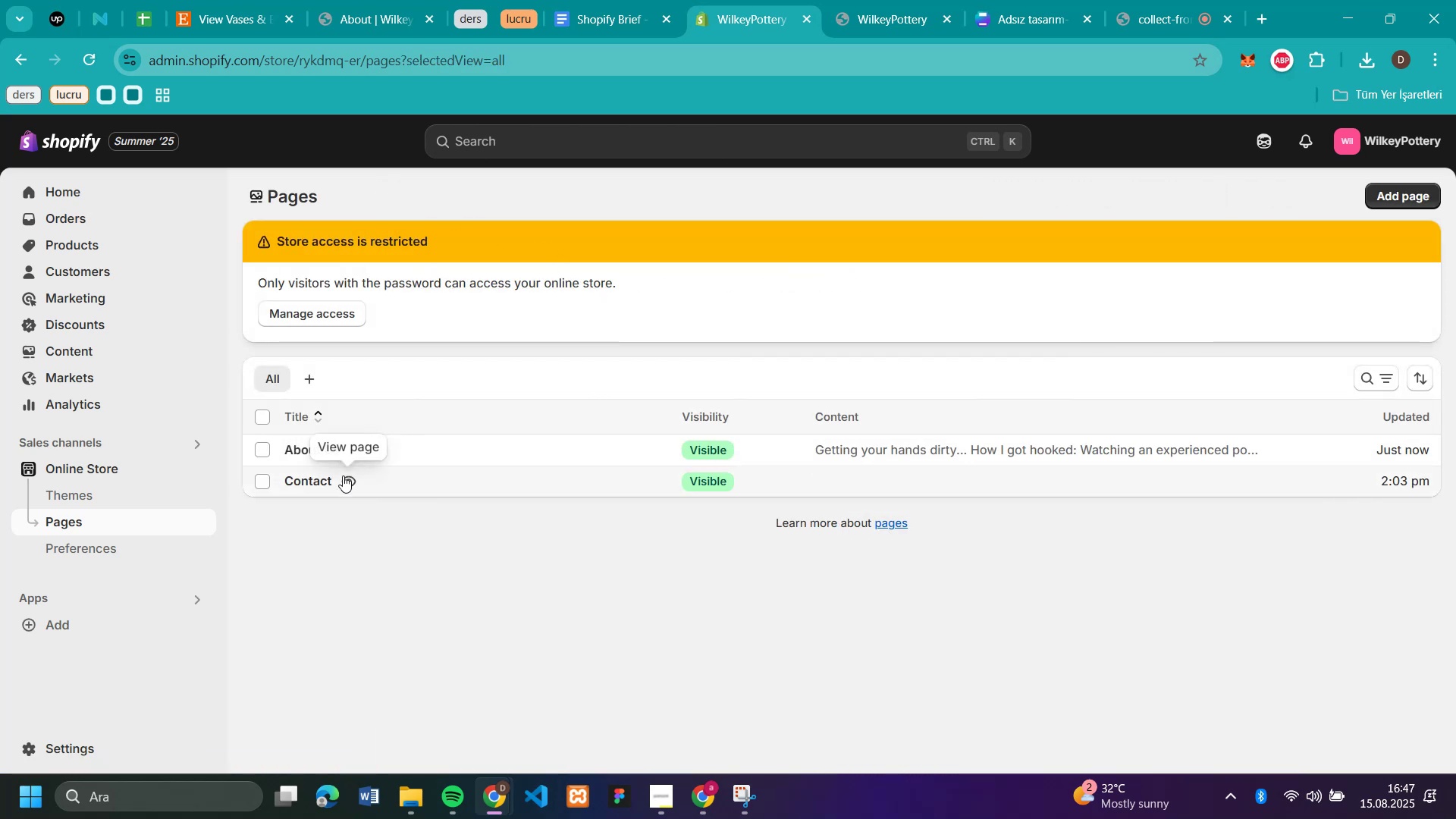 
left_click([300, 477])
 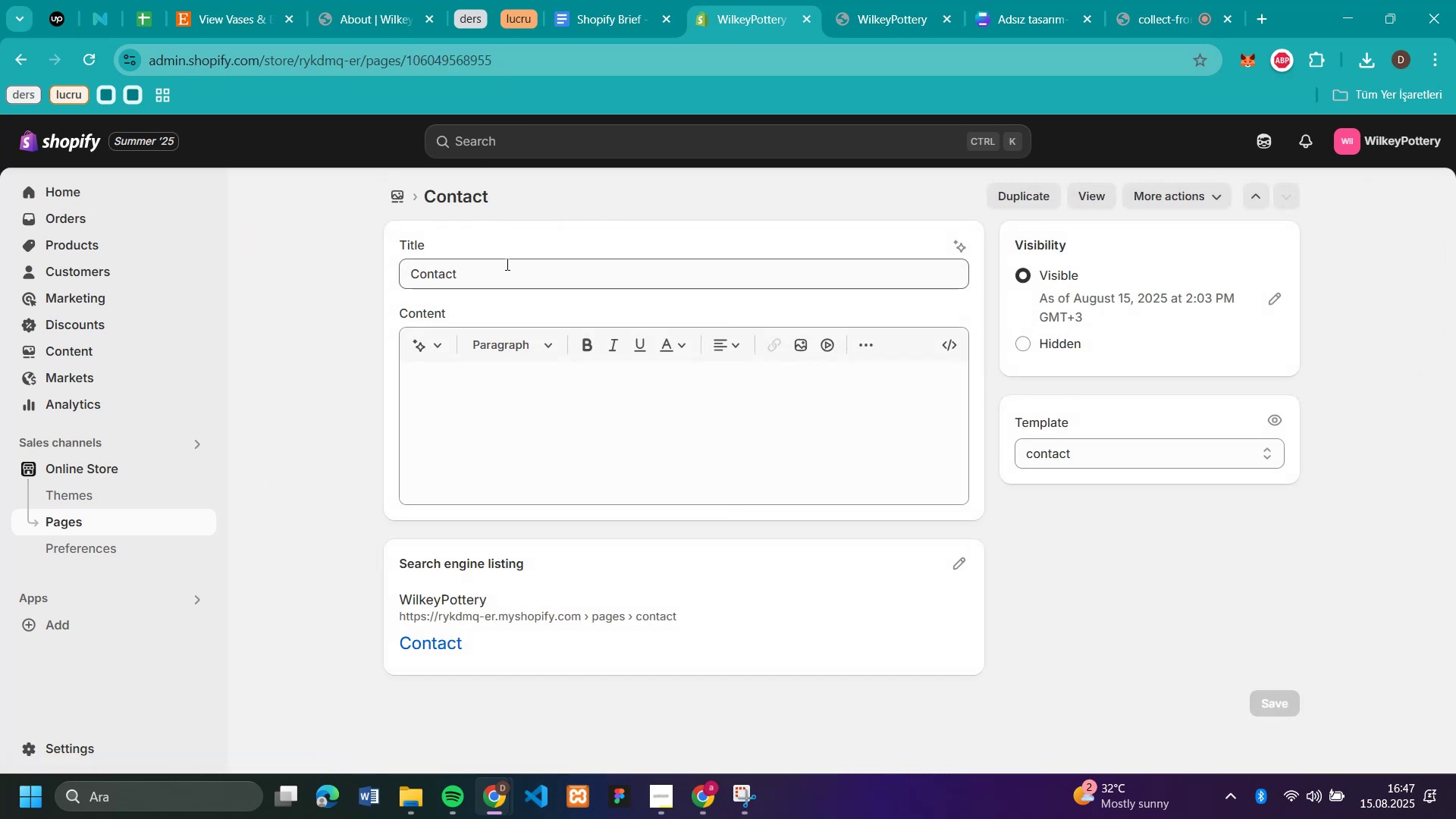 
left_click([507, 267])
 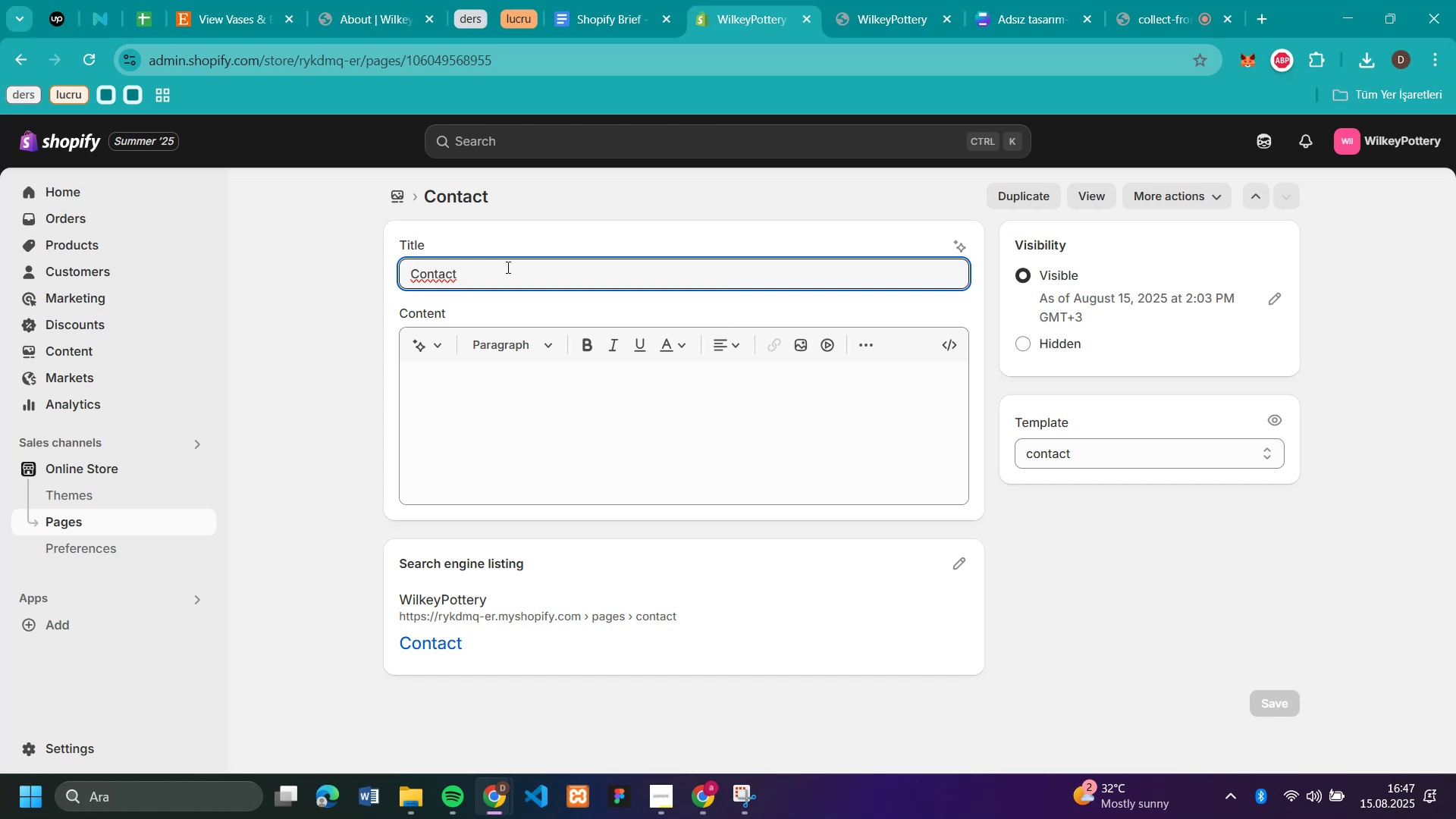 
key(Space)
 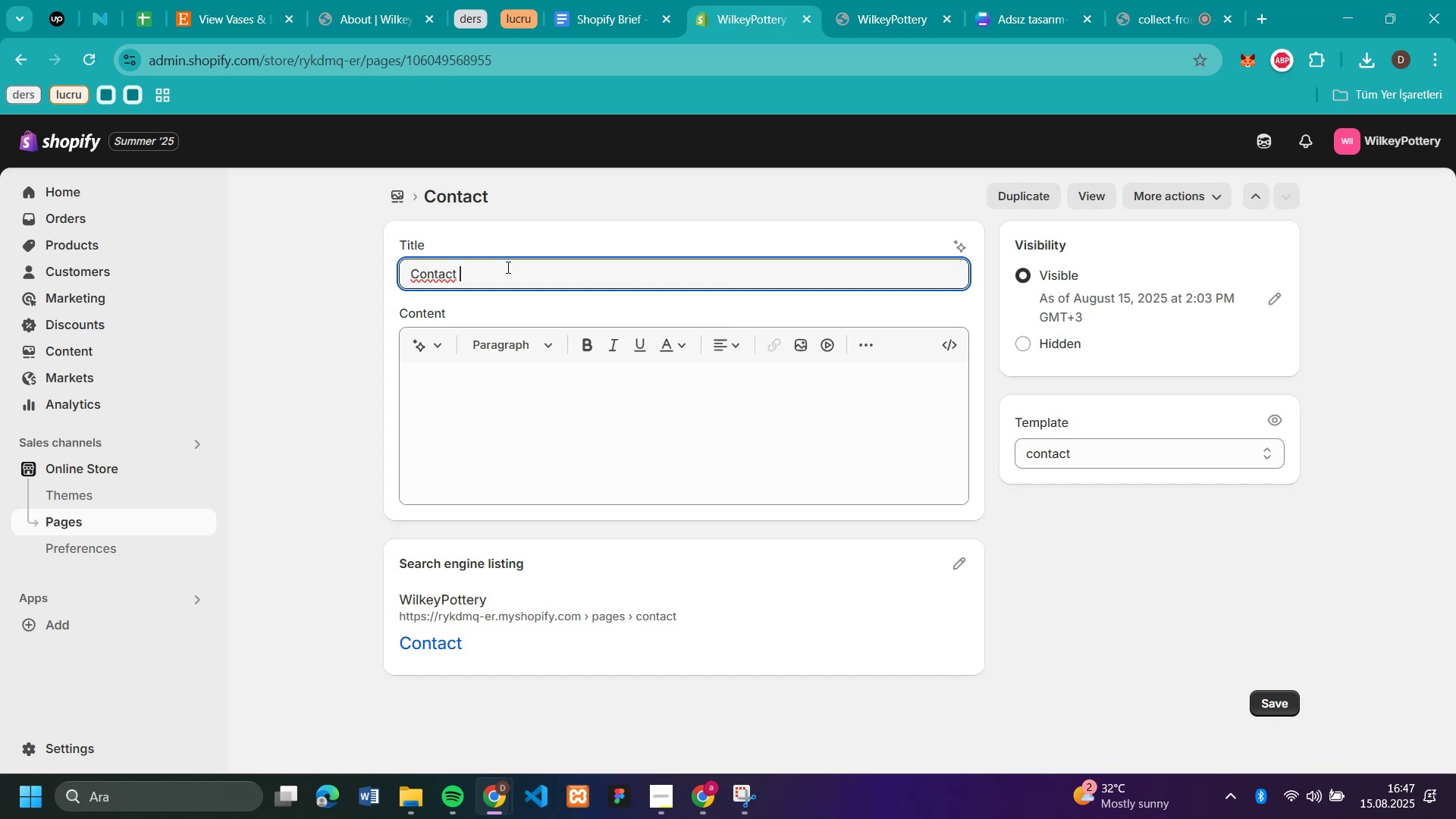 
key(CapsLock)
 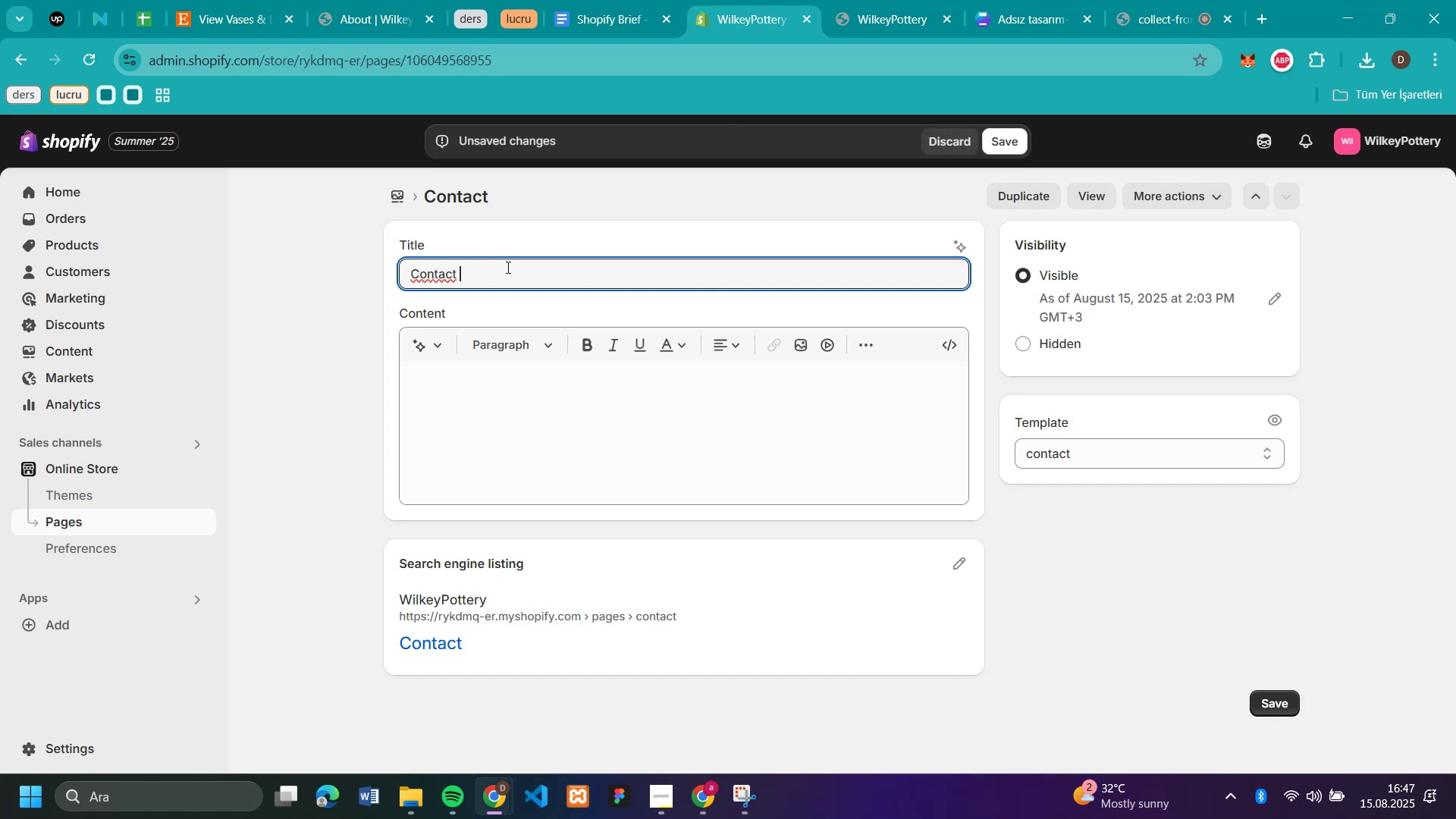 
key(U)
 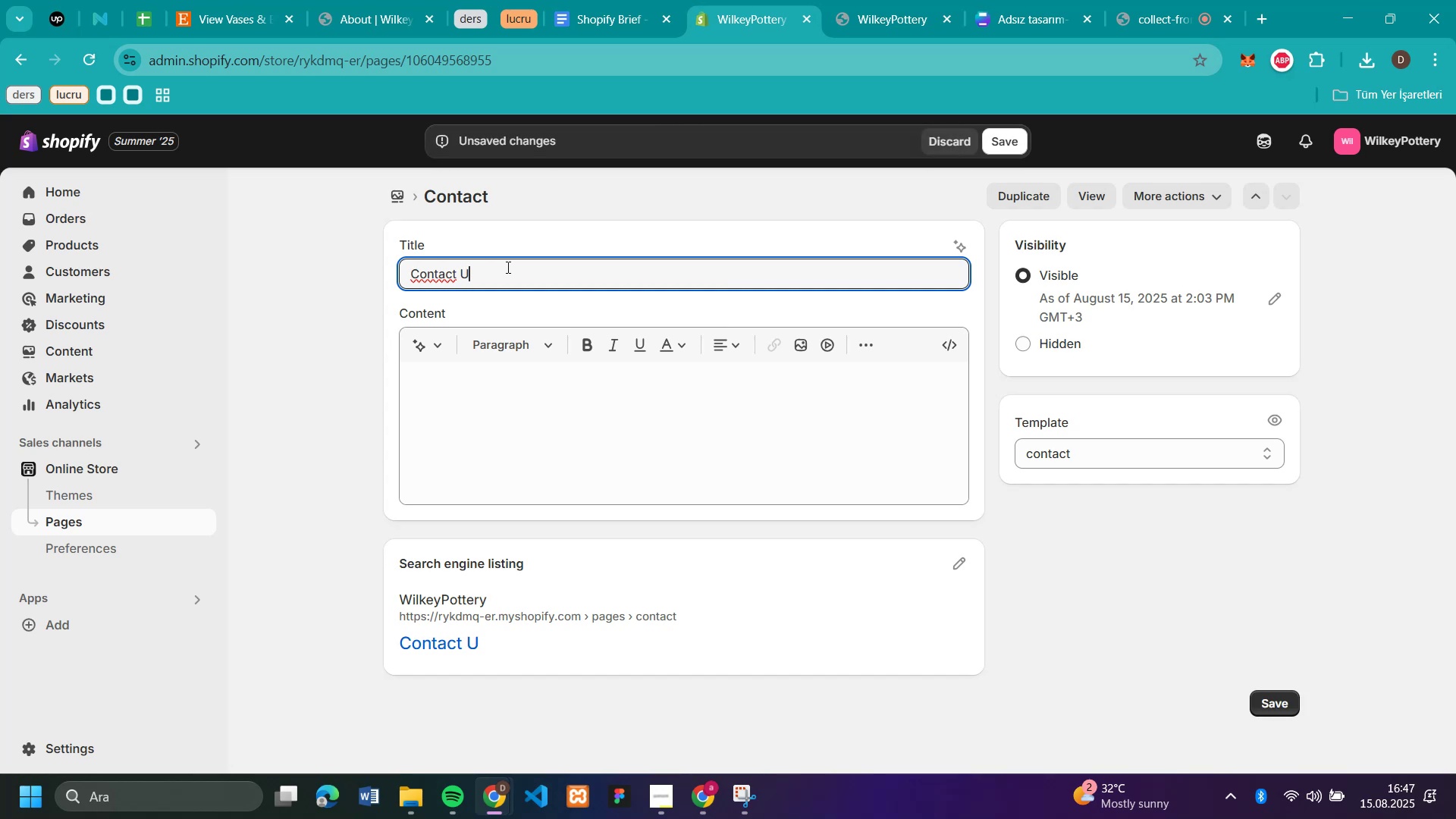 
key(CapsLock)
 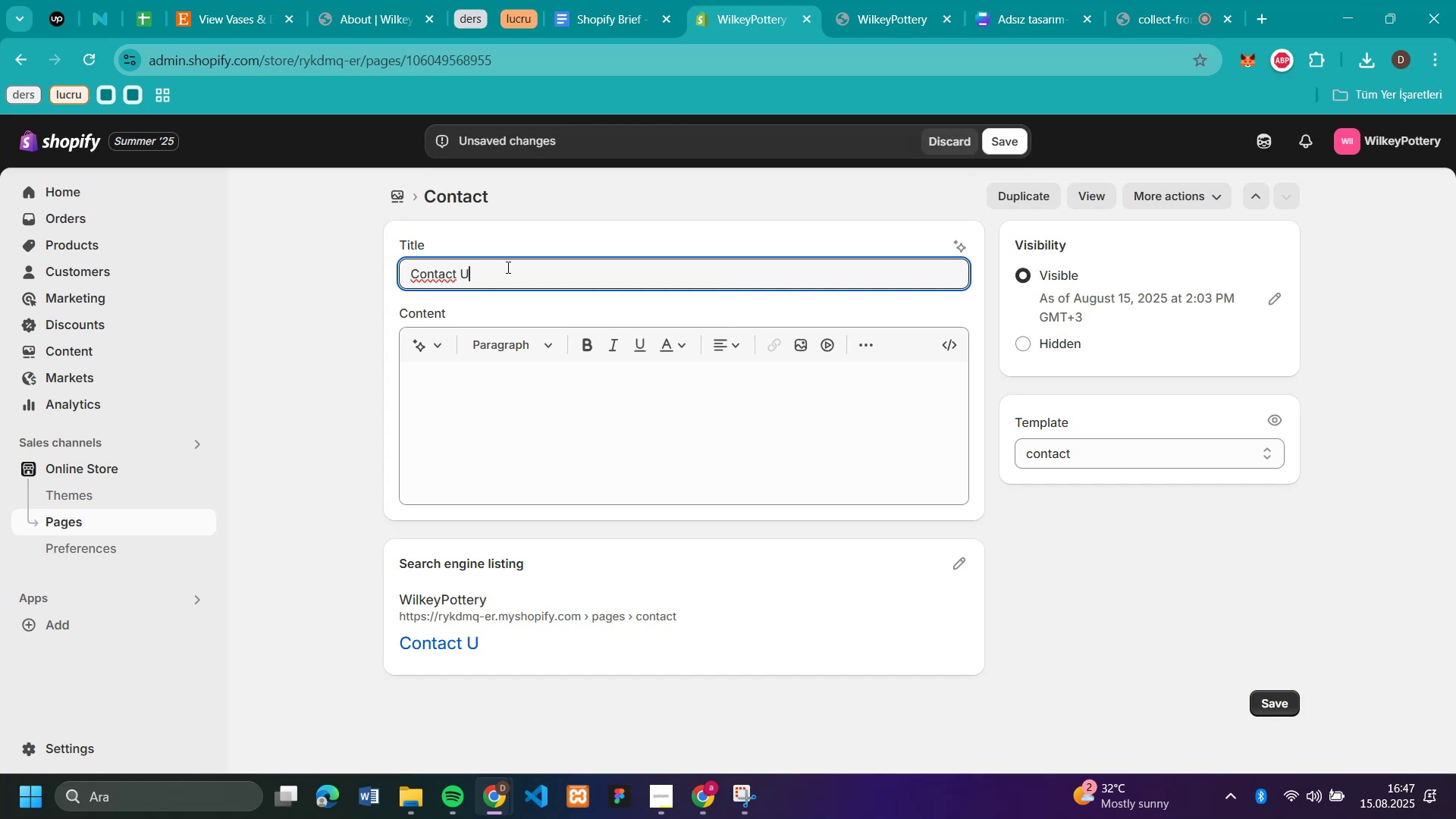 
key(S)
 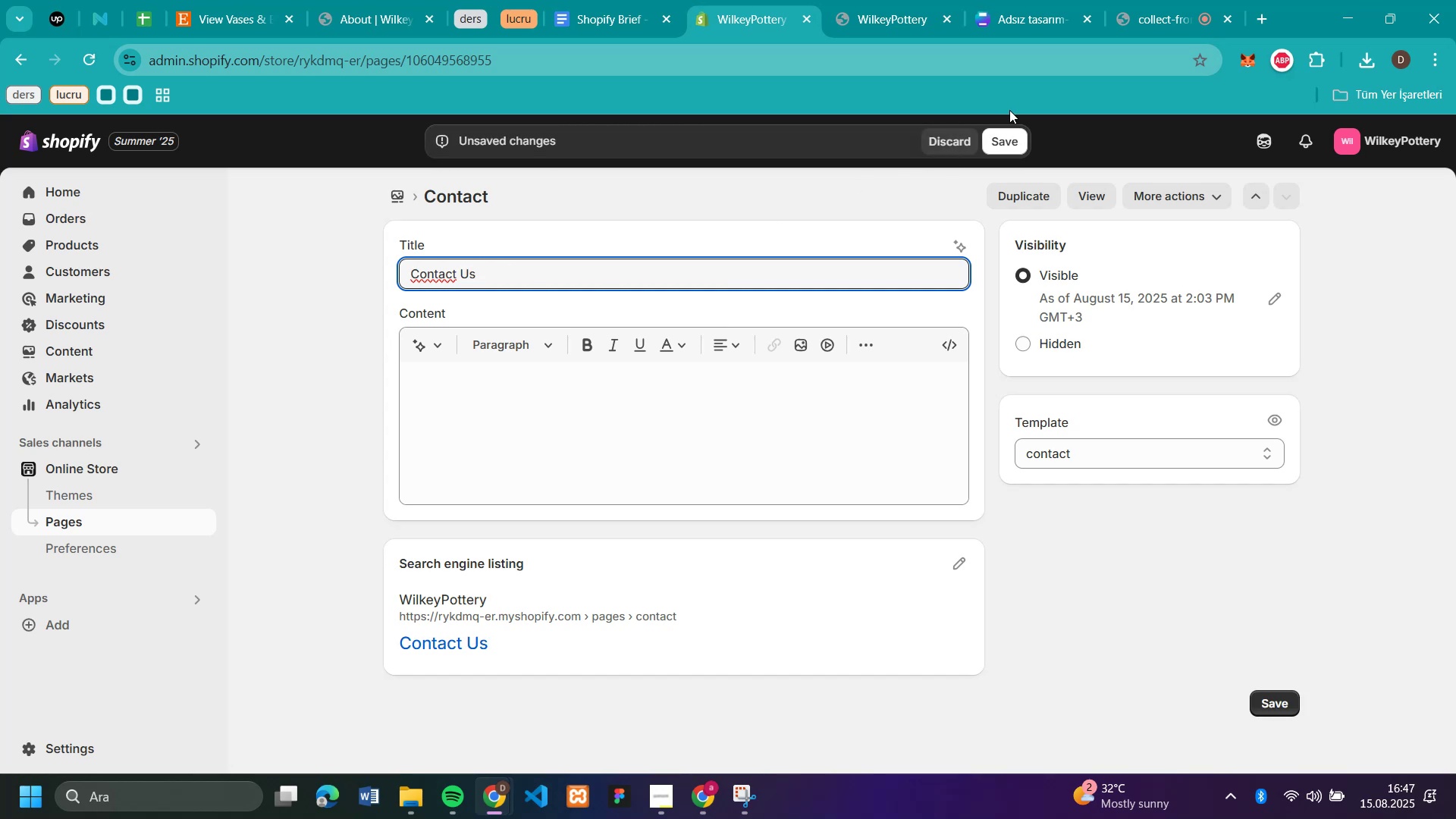 
left_click([1014, 137])
 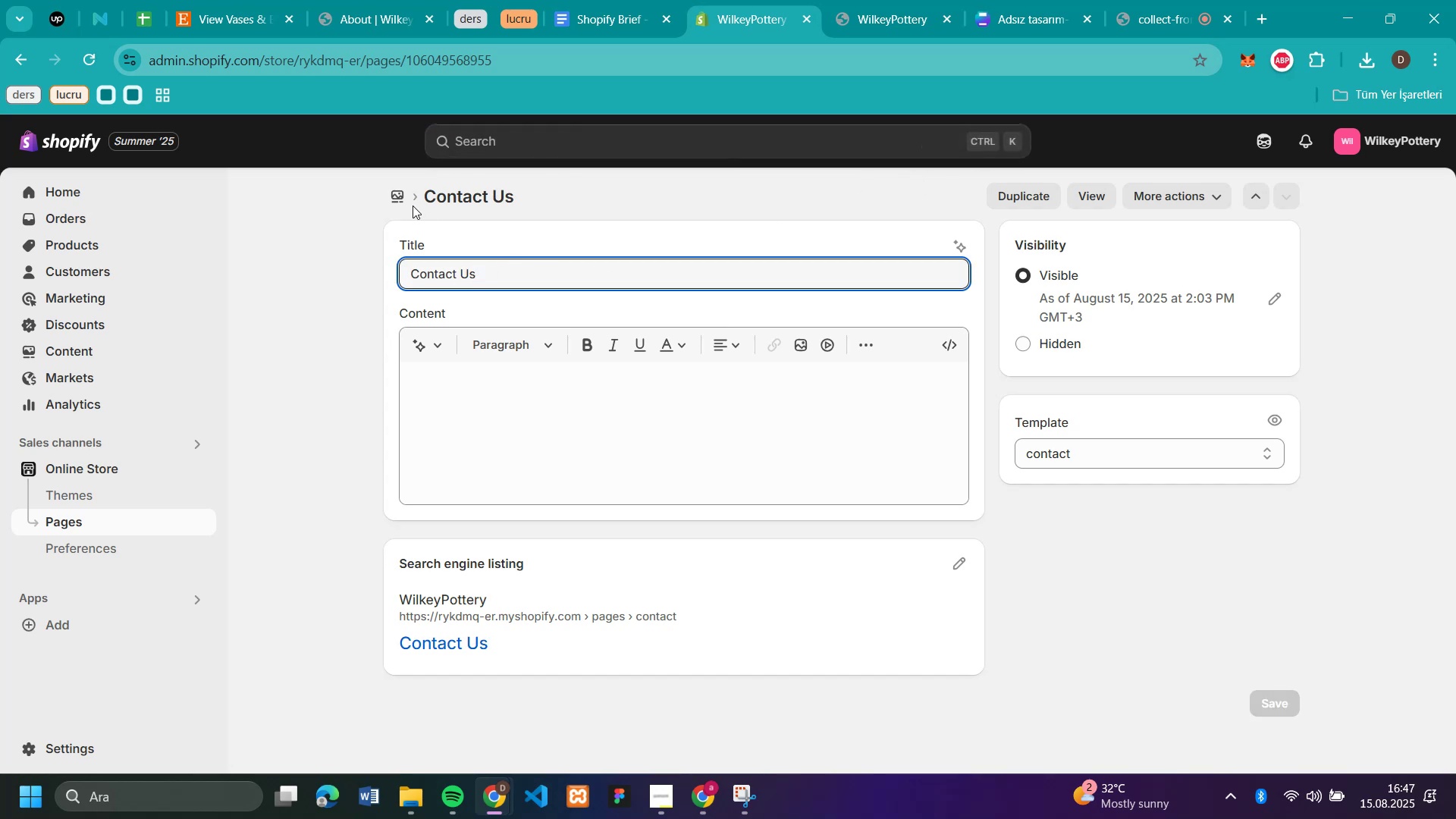 
left_click([402, 197])
 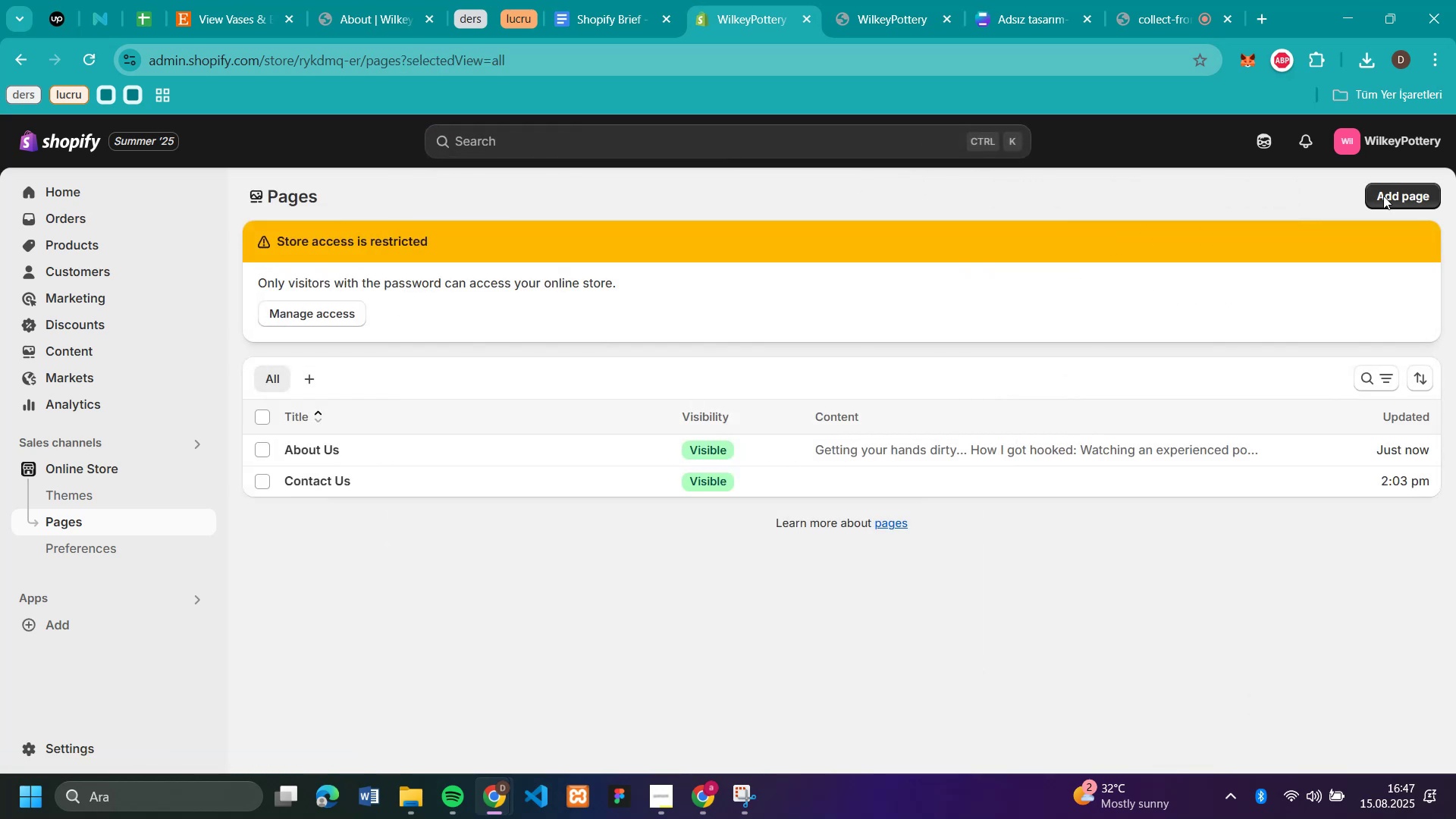 
left_click([1398, 194])
 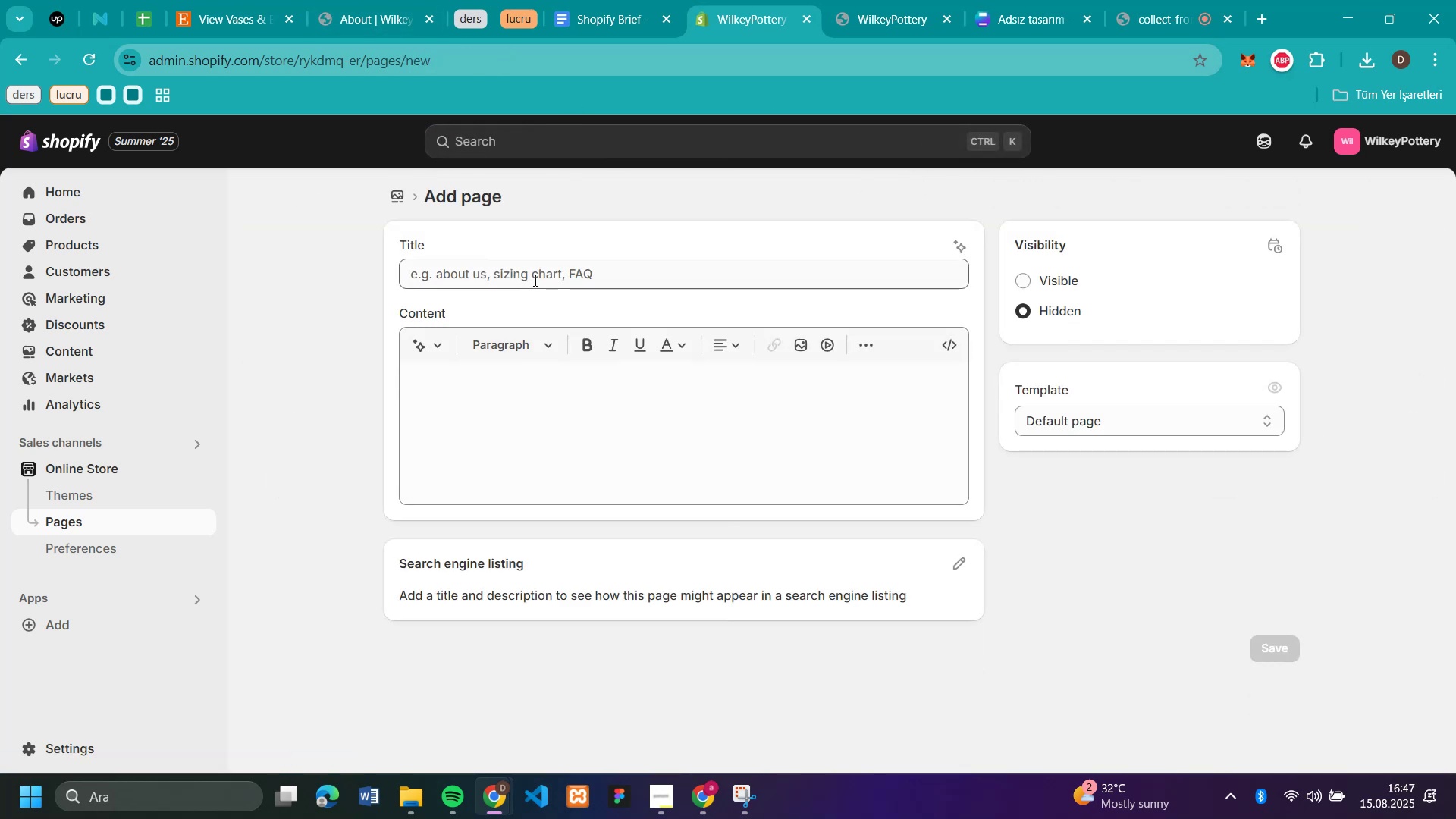 
type(FAQ)
 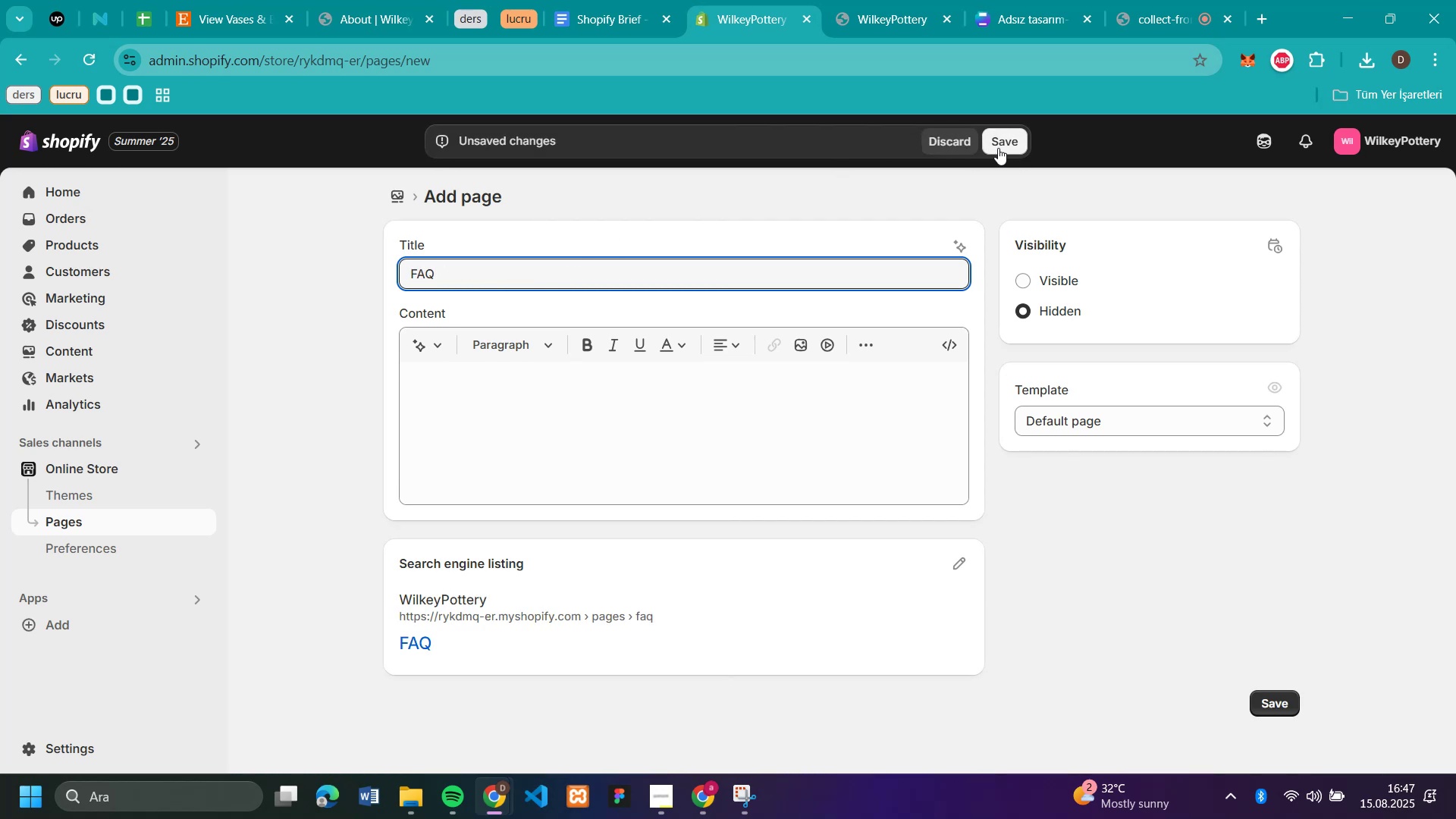 
left_click([1028, 274])
 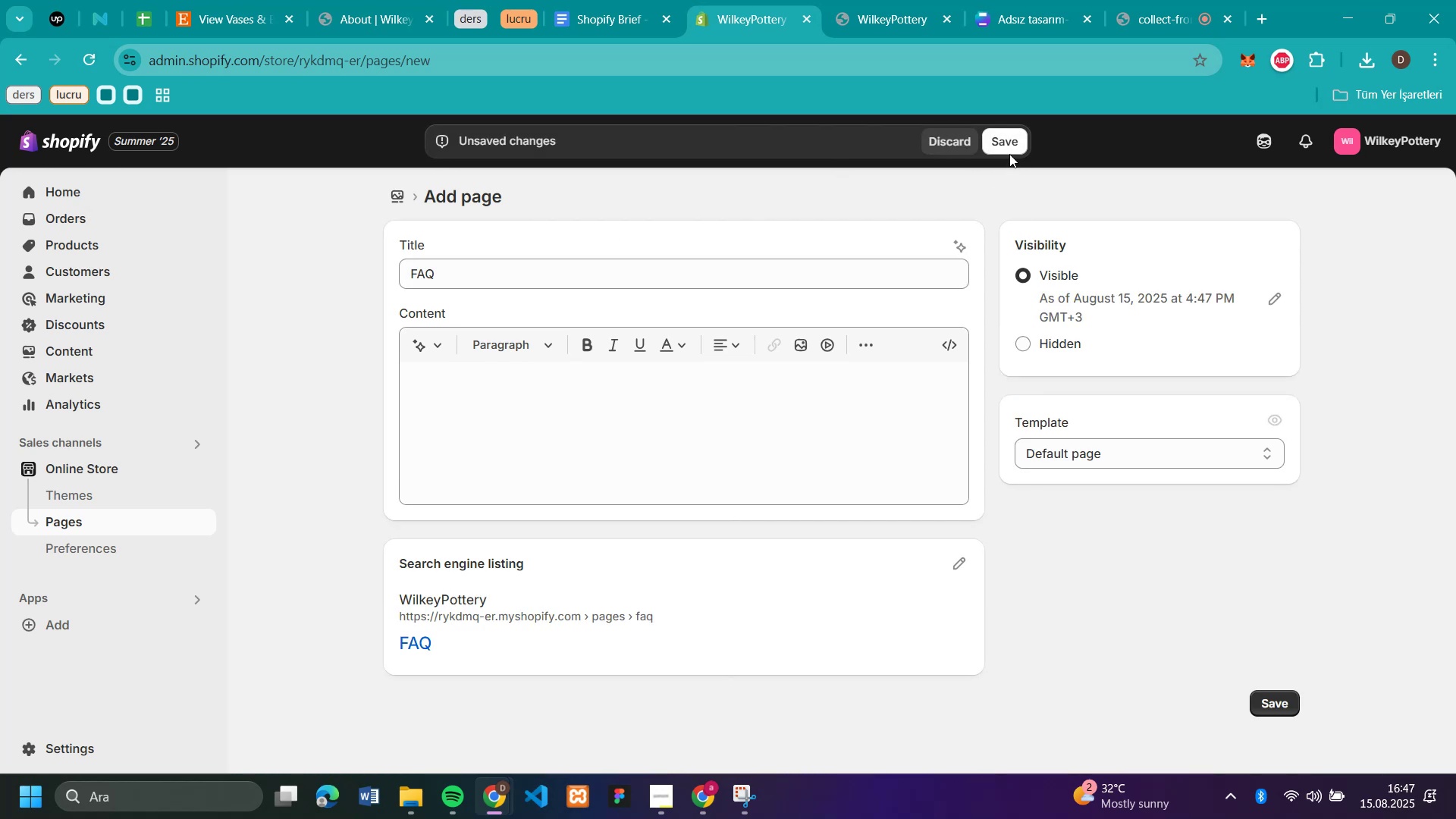 
left_click([1011, 144])
 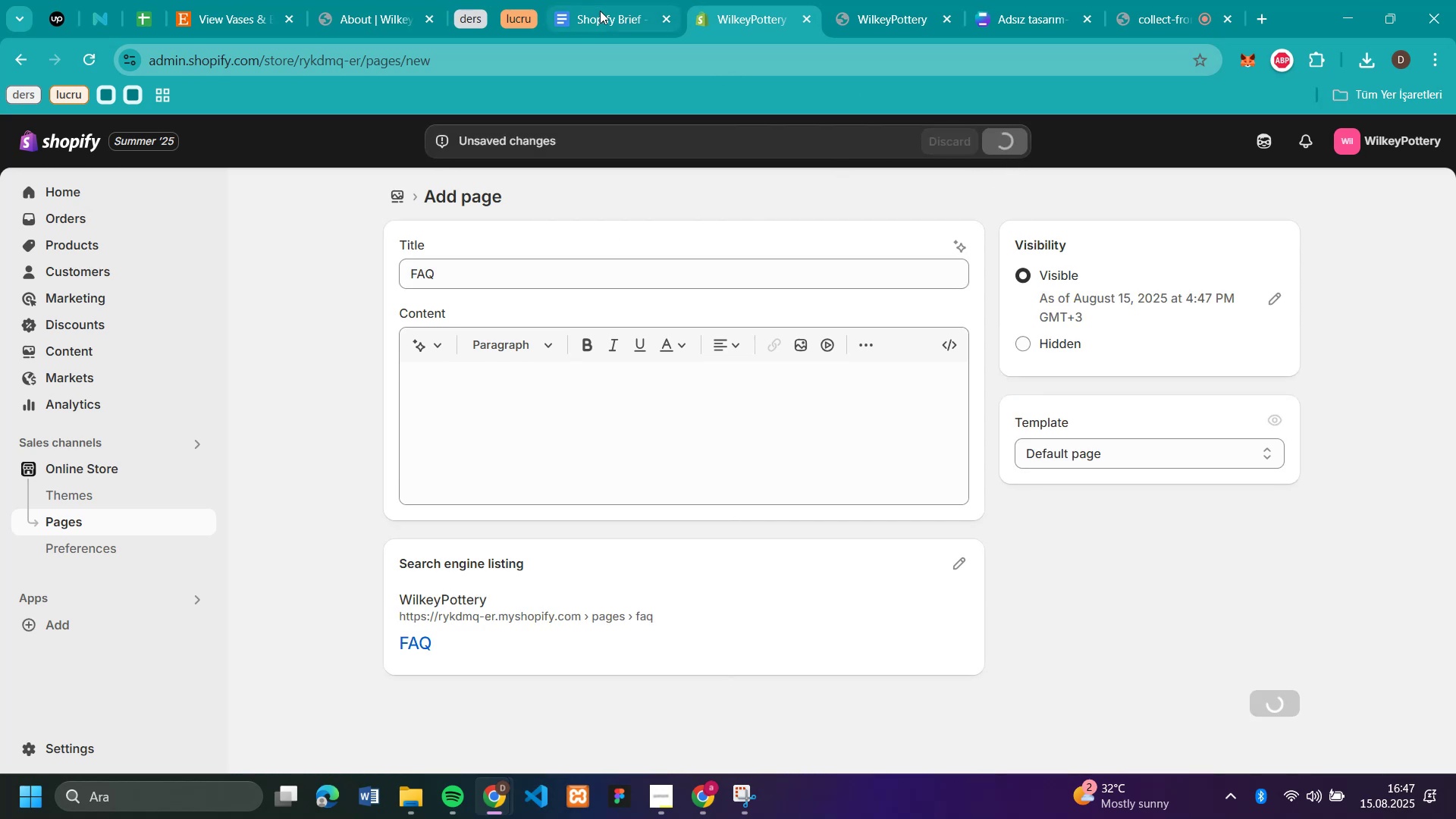 
left_click([610, 11])
 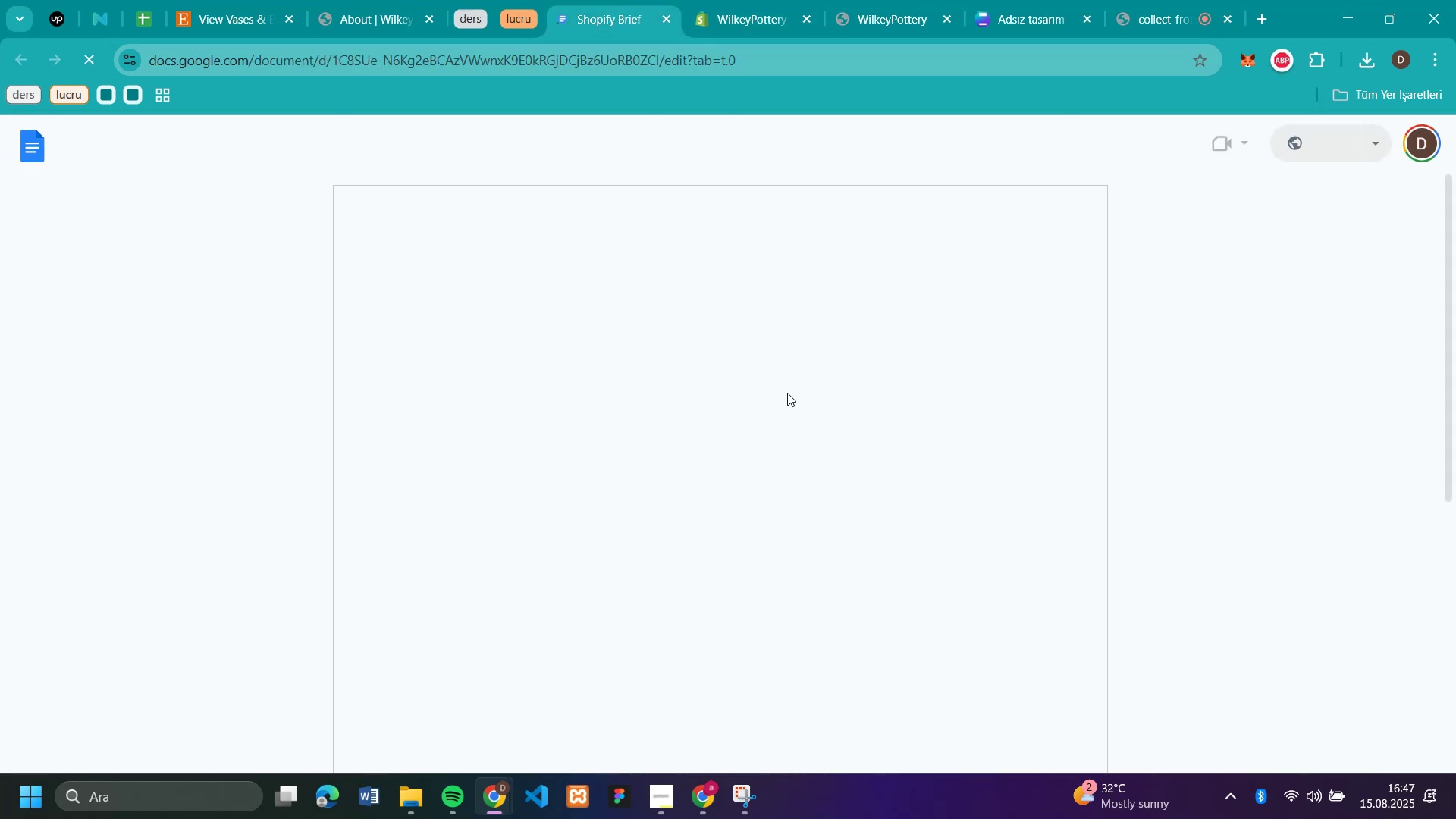 
scroll: coordinate [803, 328], scroll_direction: down, amount: 11.0
 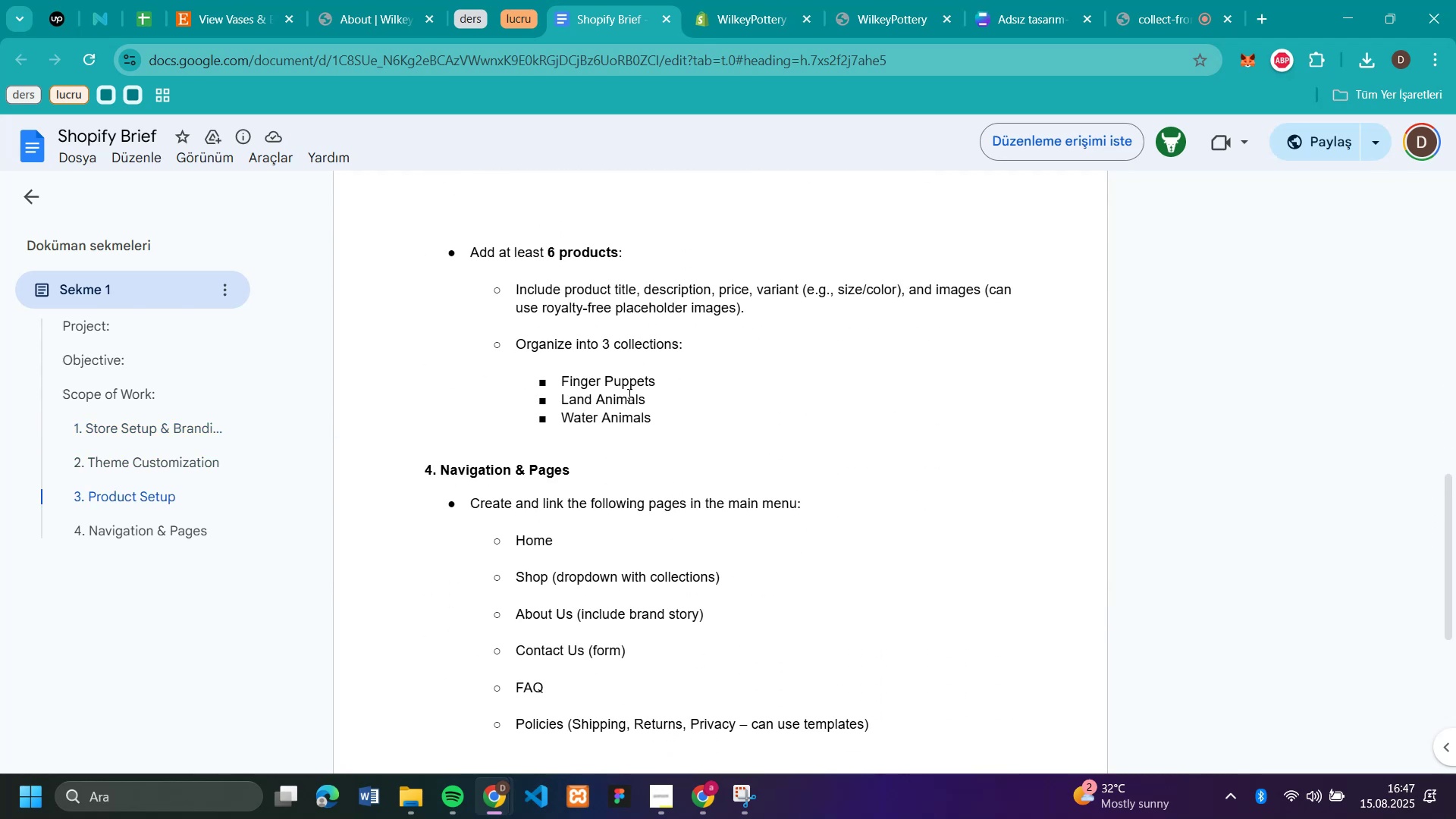 
left_click_drag(start_coordinate=[682, 425], to_coordinate=[519, 228])
 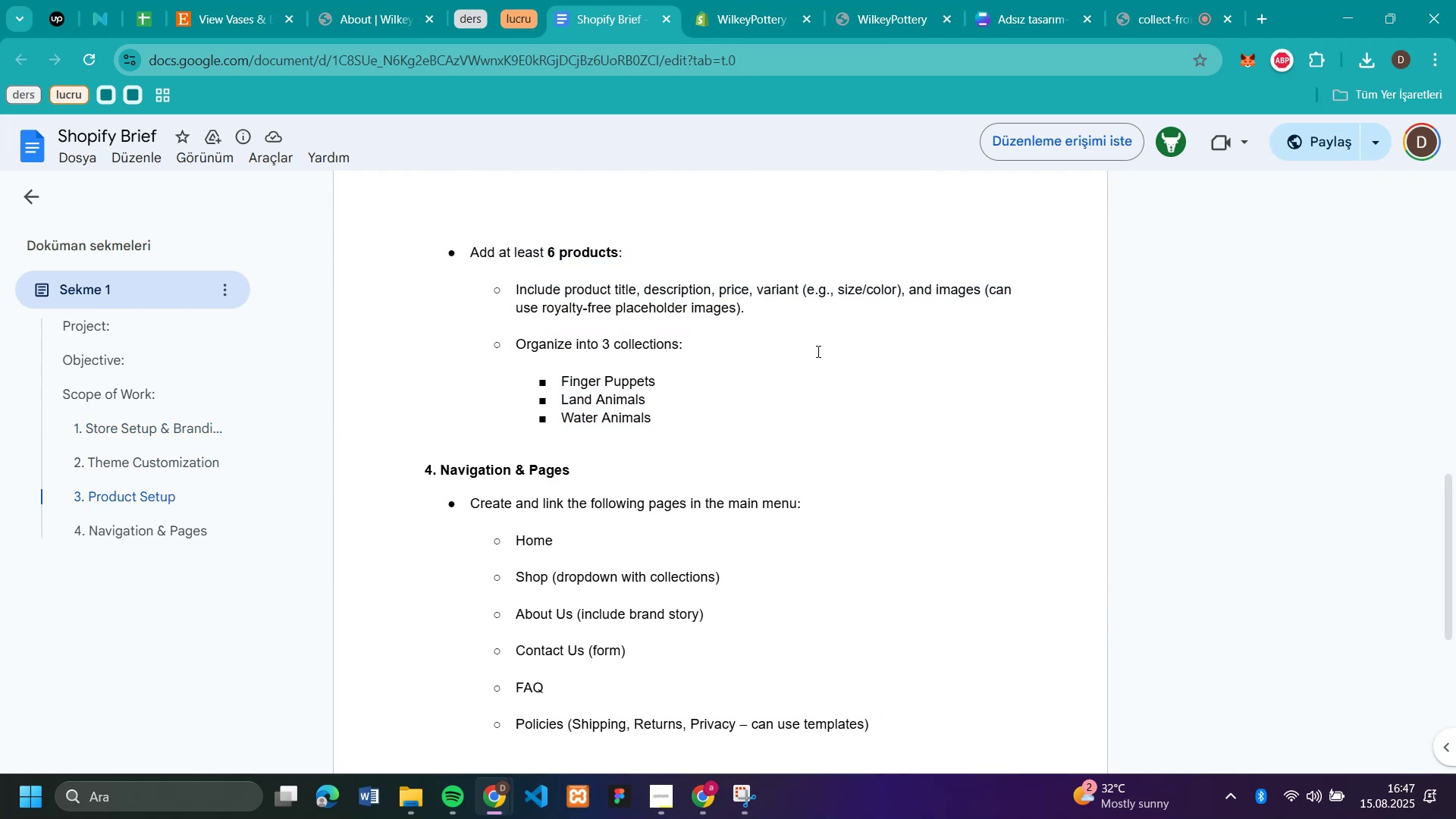 
scroll: coordinate [817, 356], scroll_direction: down, amount: 2.0
 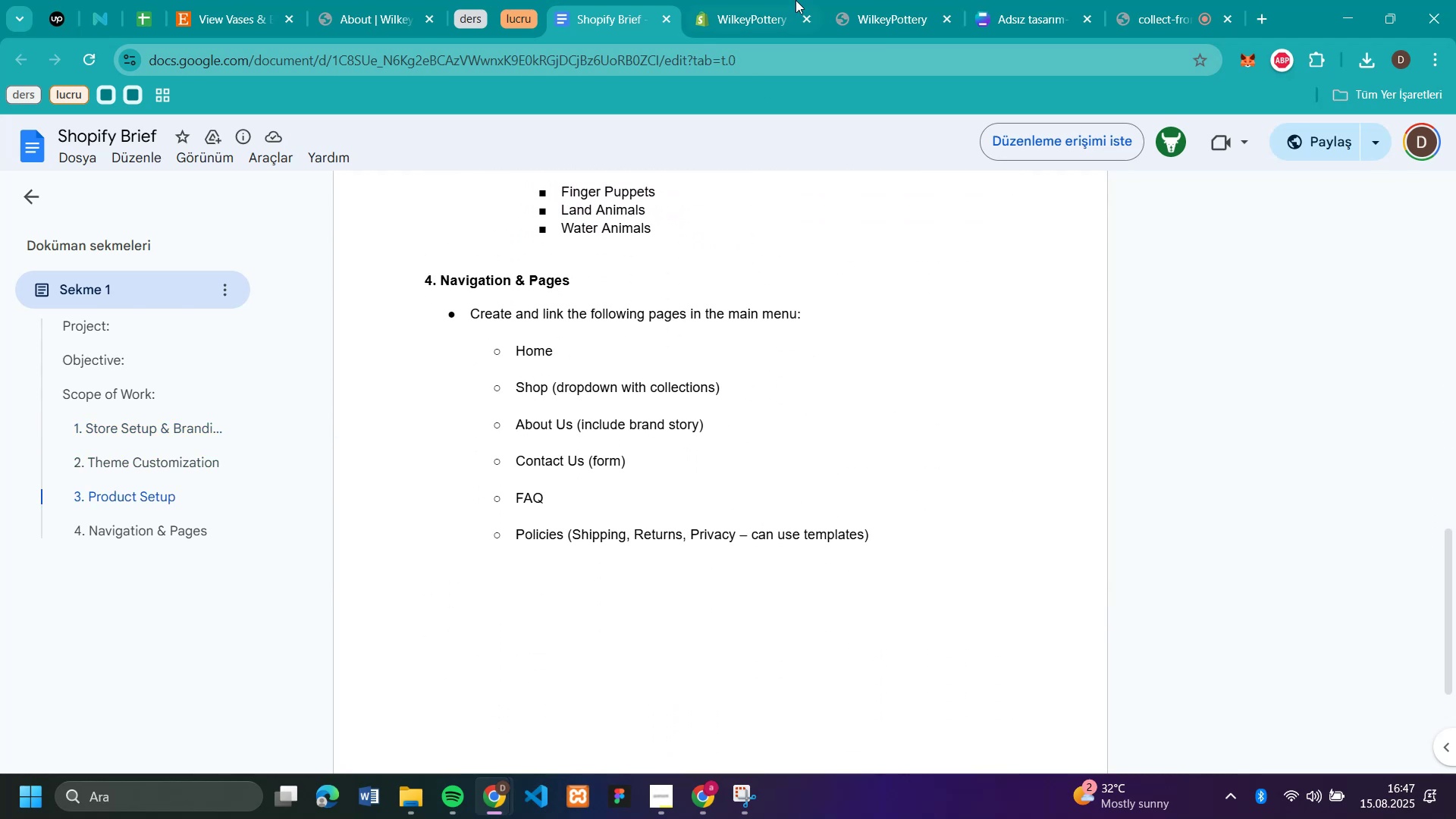 
left_click([737, 20])
 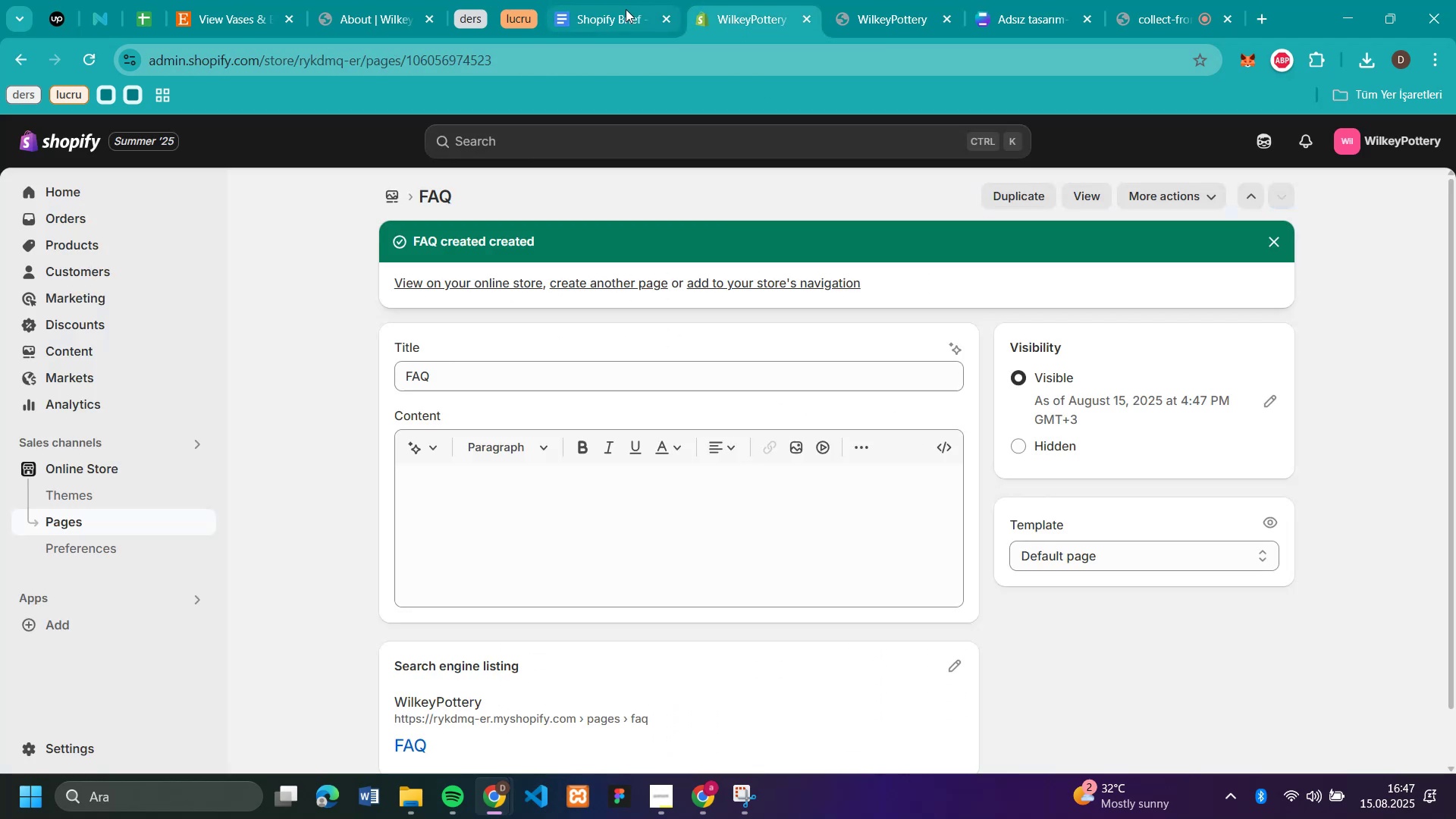 
left_click([620, 20])
 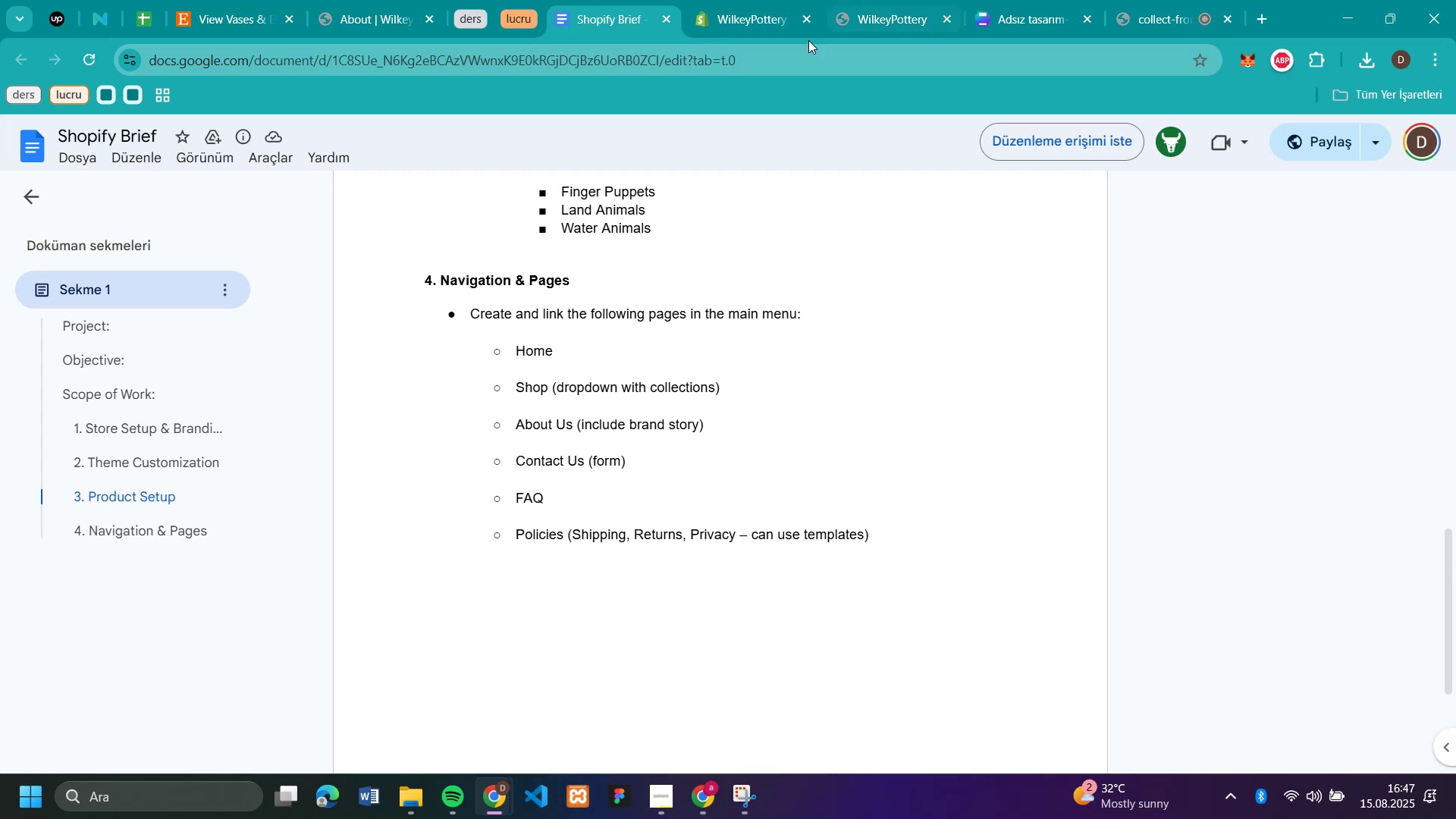 
left_click([739, 23])
 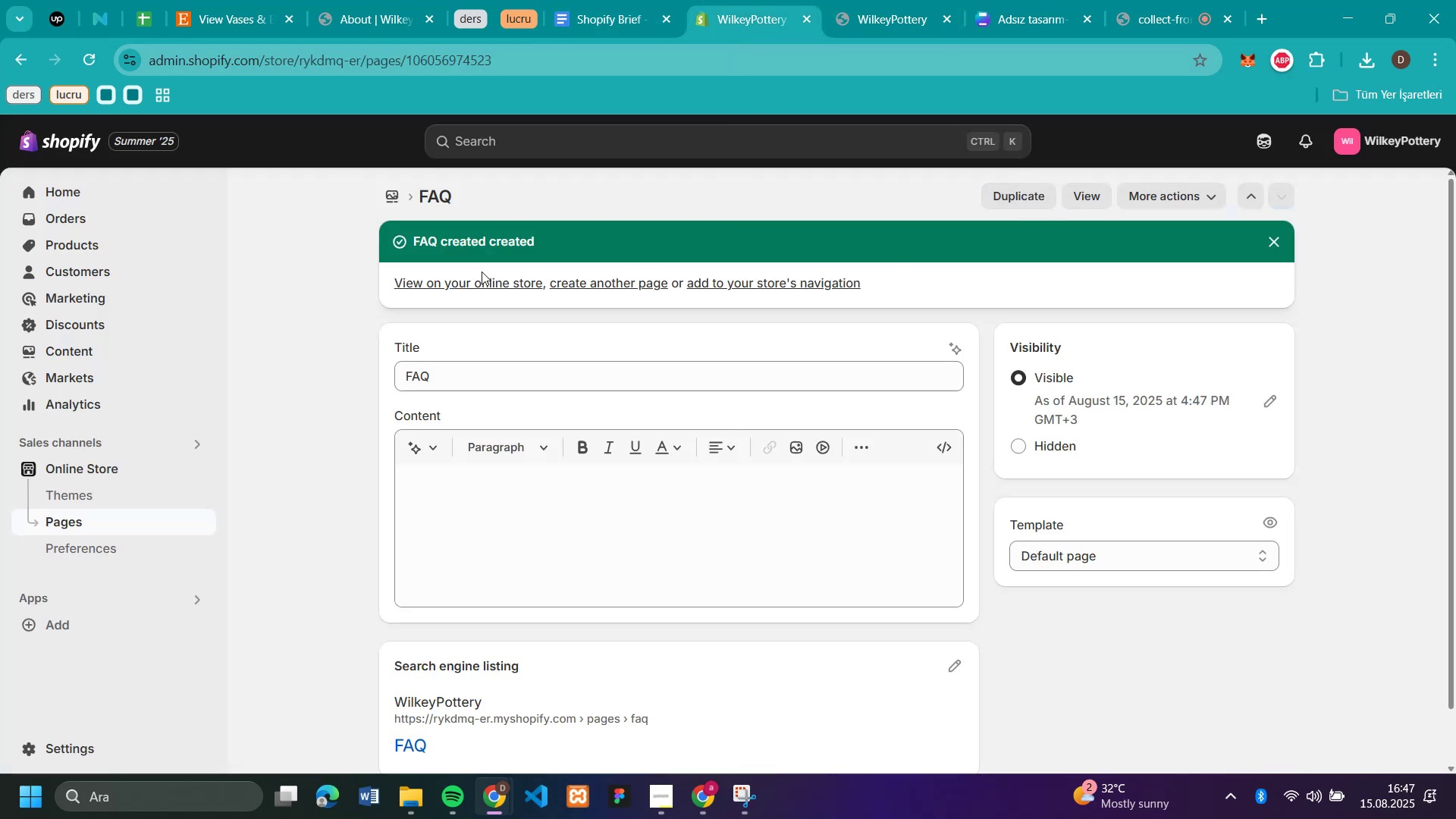 
left_click([400, 193])
 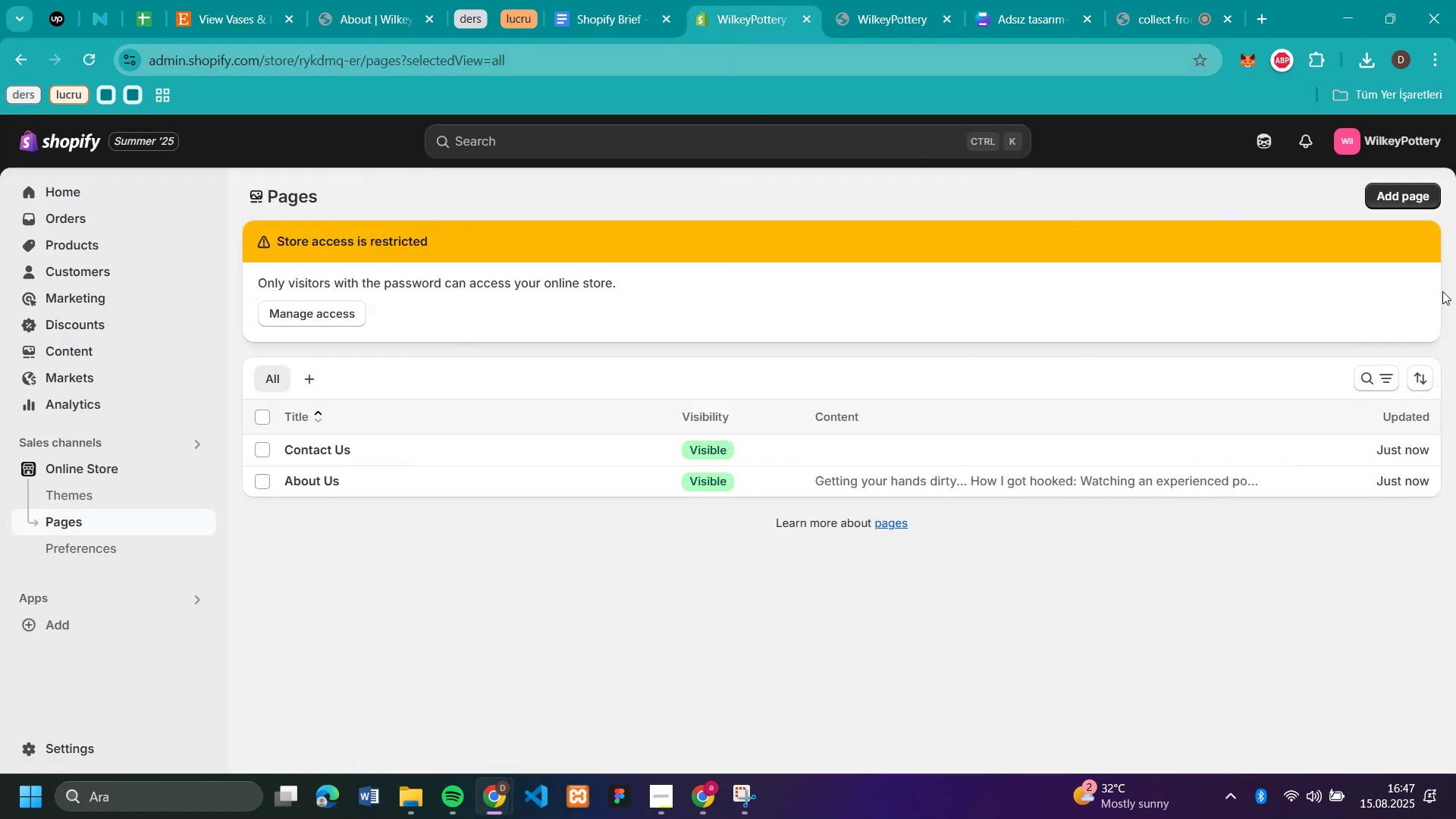 
left_click([1414, 205])
 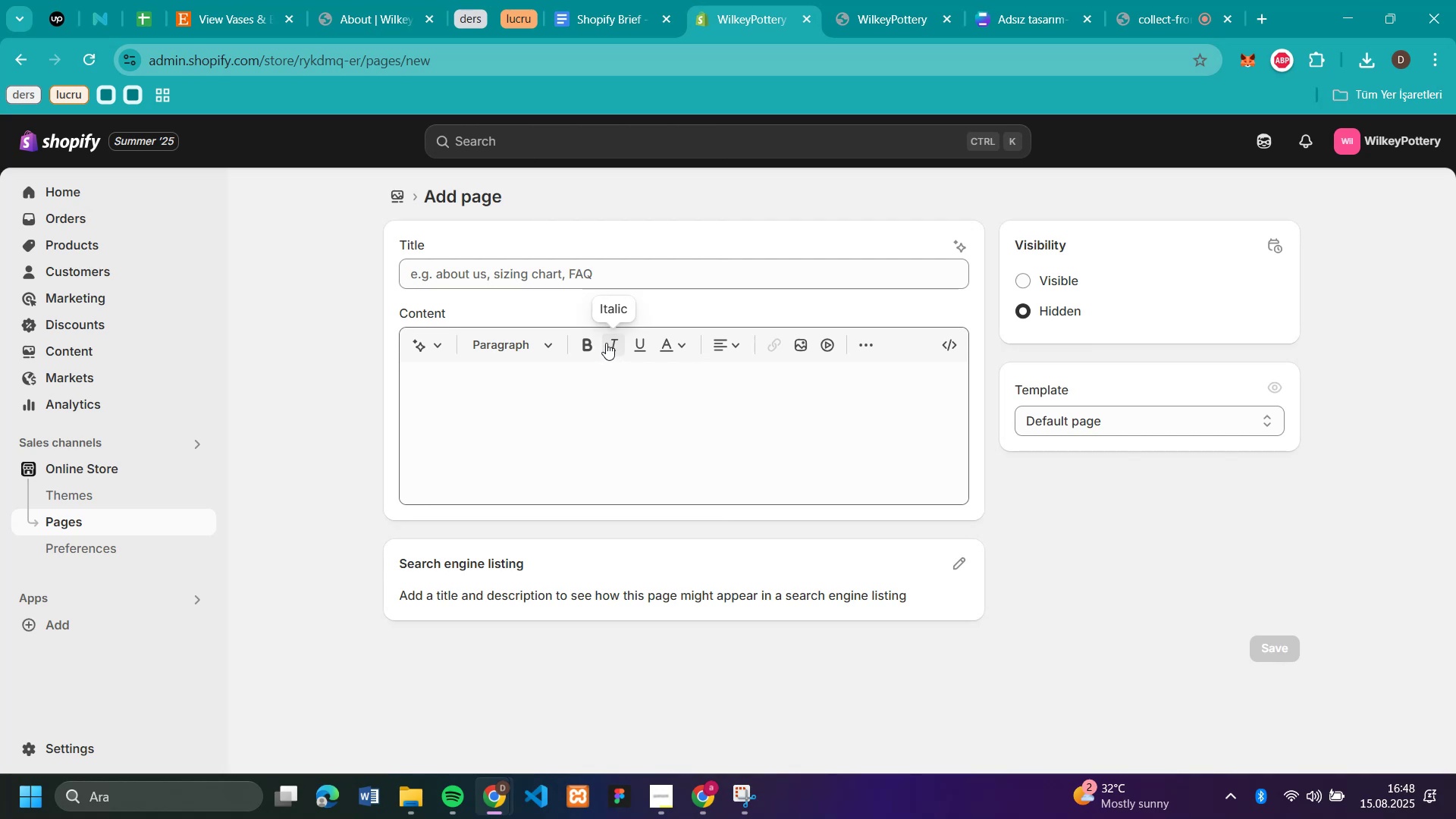 
left_click([570, 268])
 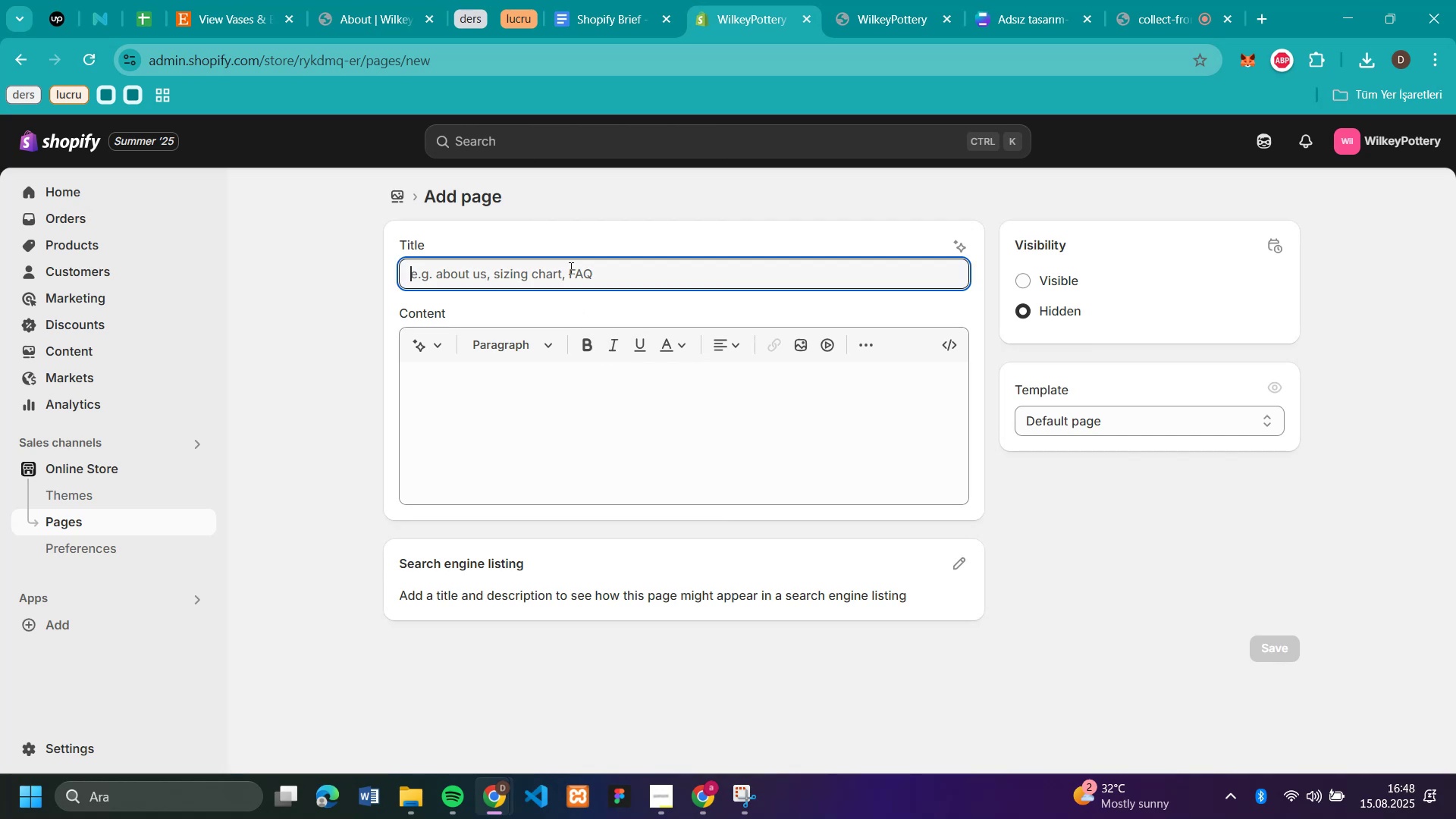 
type(O)
key(Backspace)
type(Pol'c'es)
 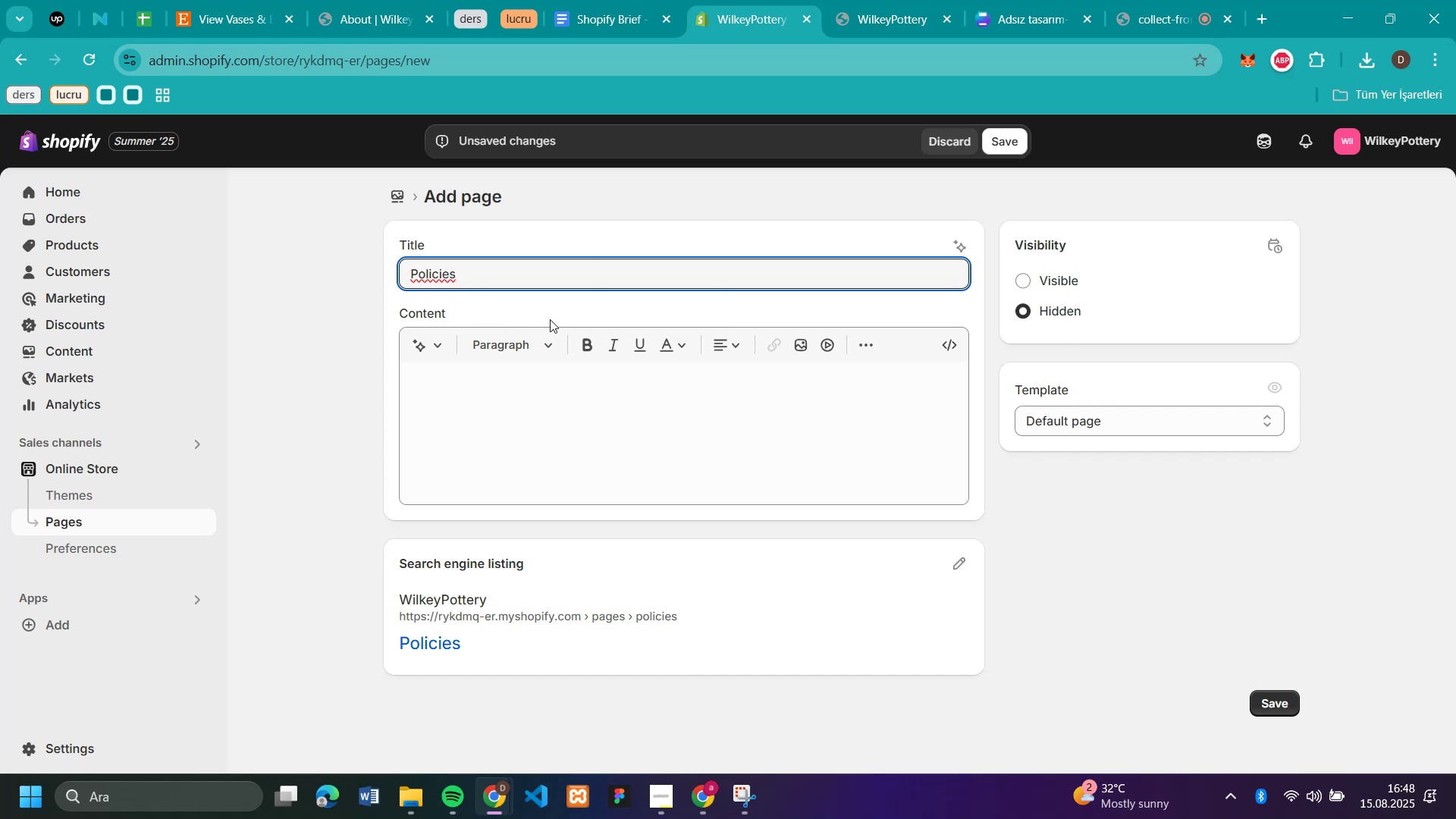 
wait(7.22)
 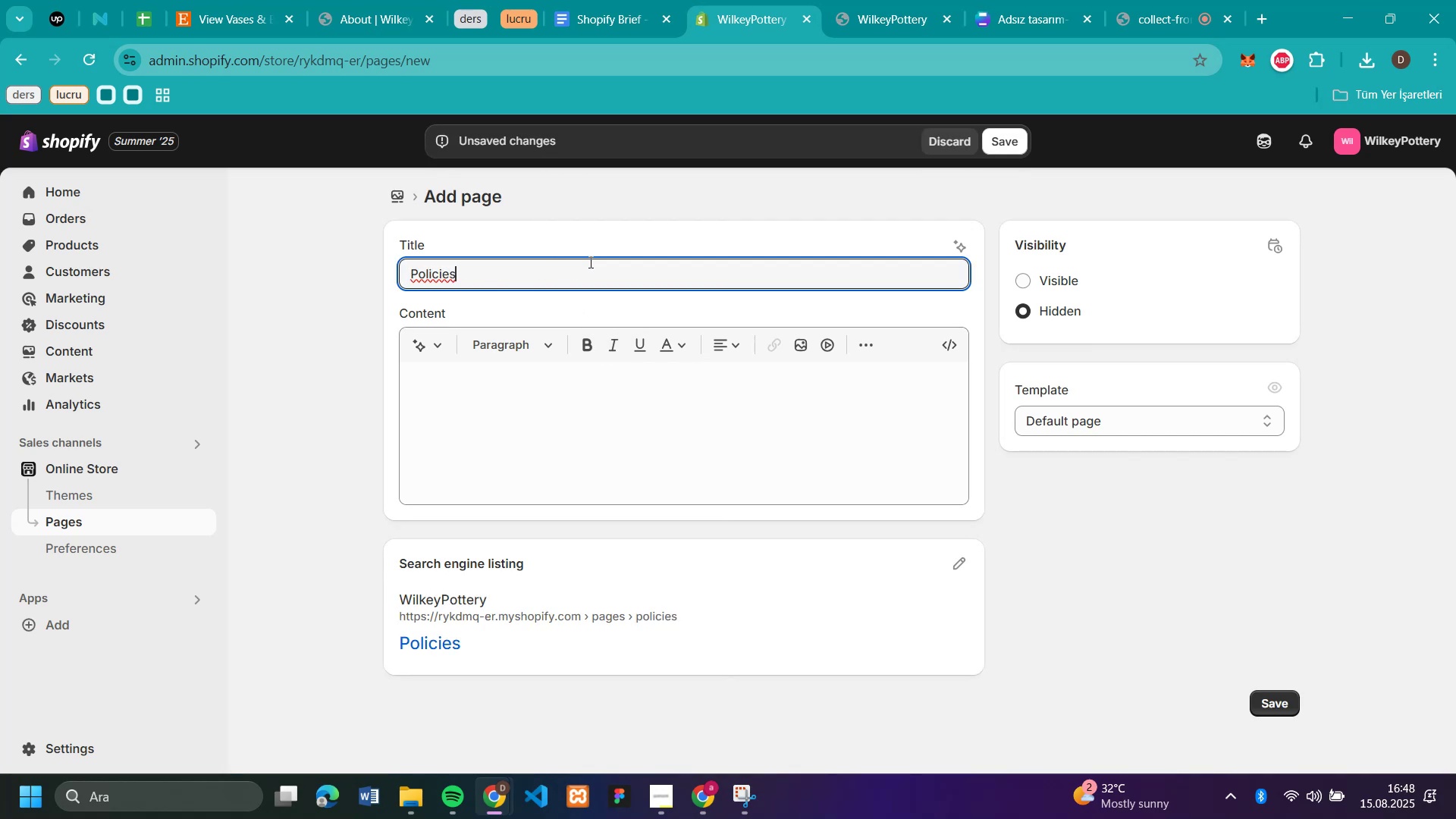 
left_click([1021, 282])
 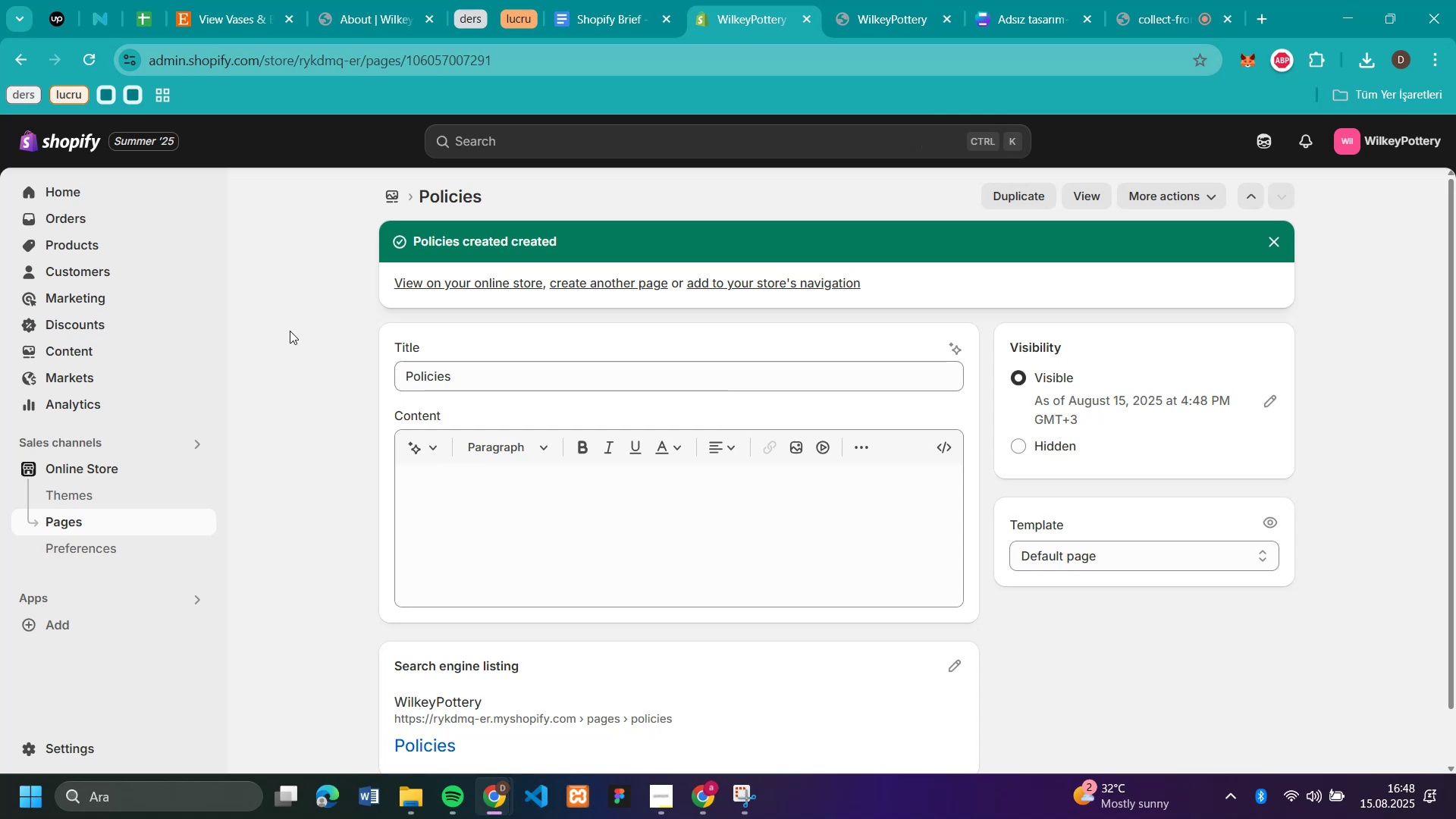 
wait(26.94)
 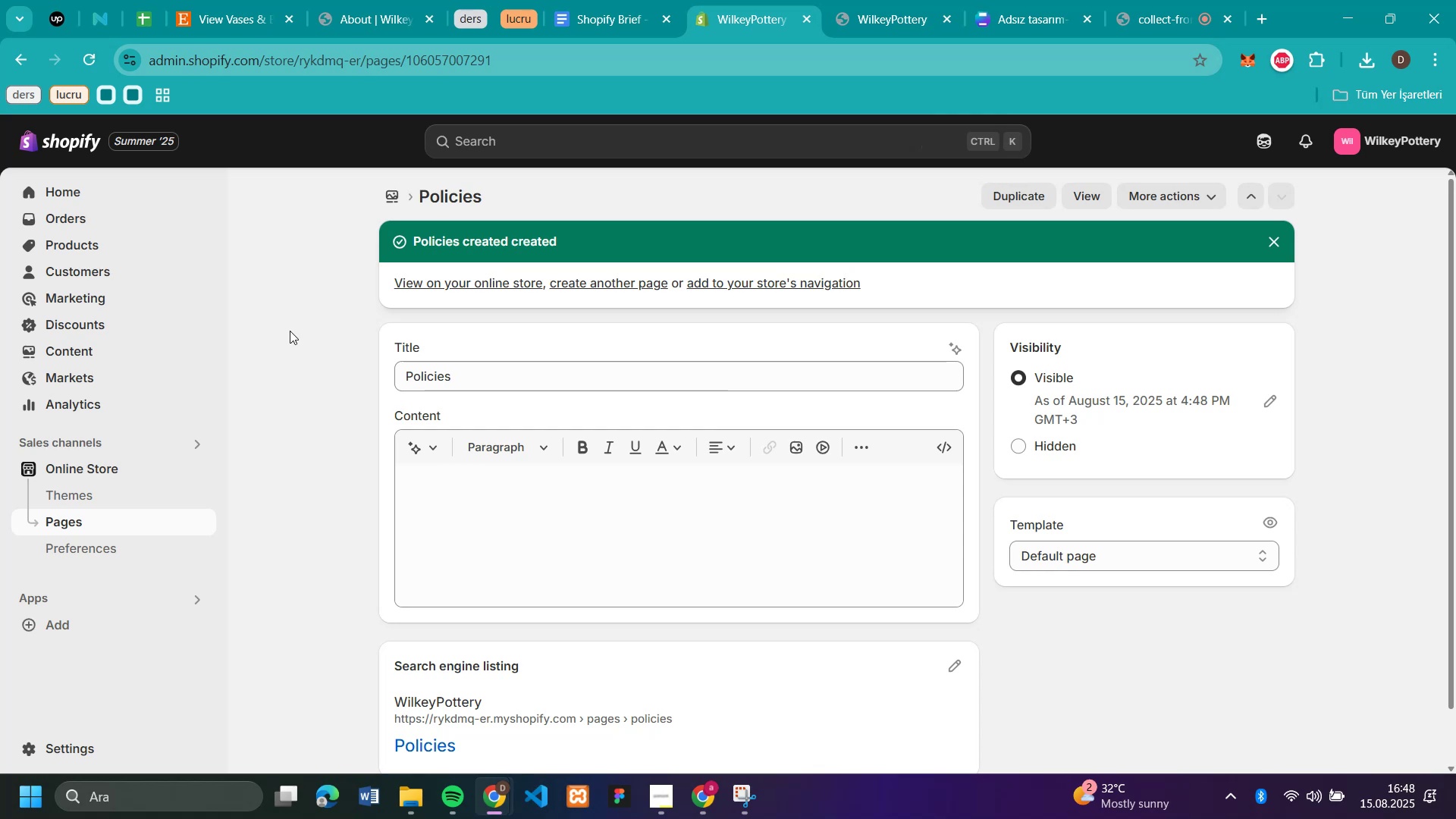 
left_click([79, 425])
 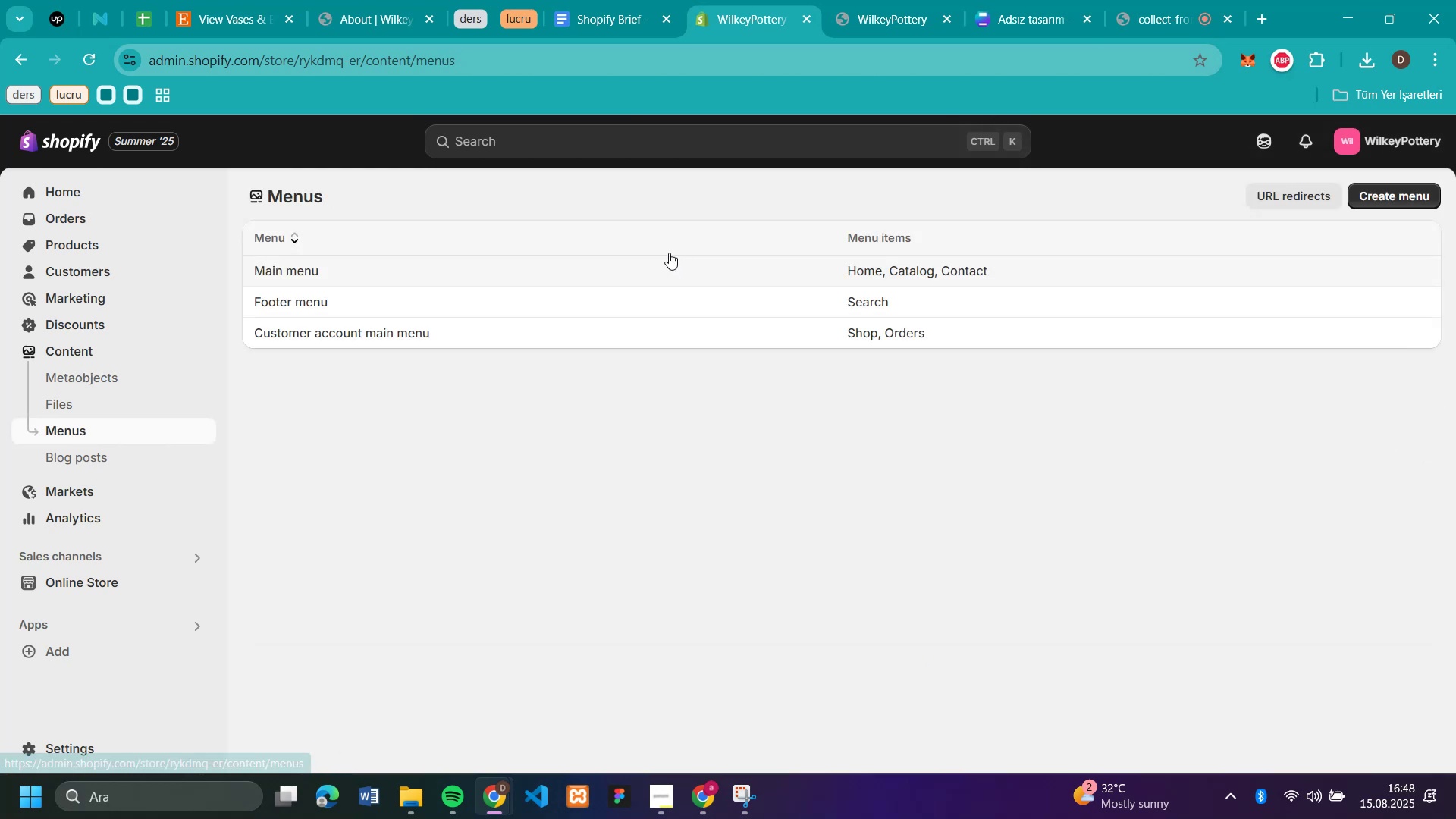 
left_click([751, 271])
 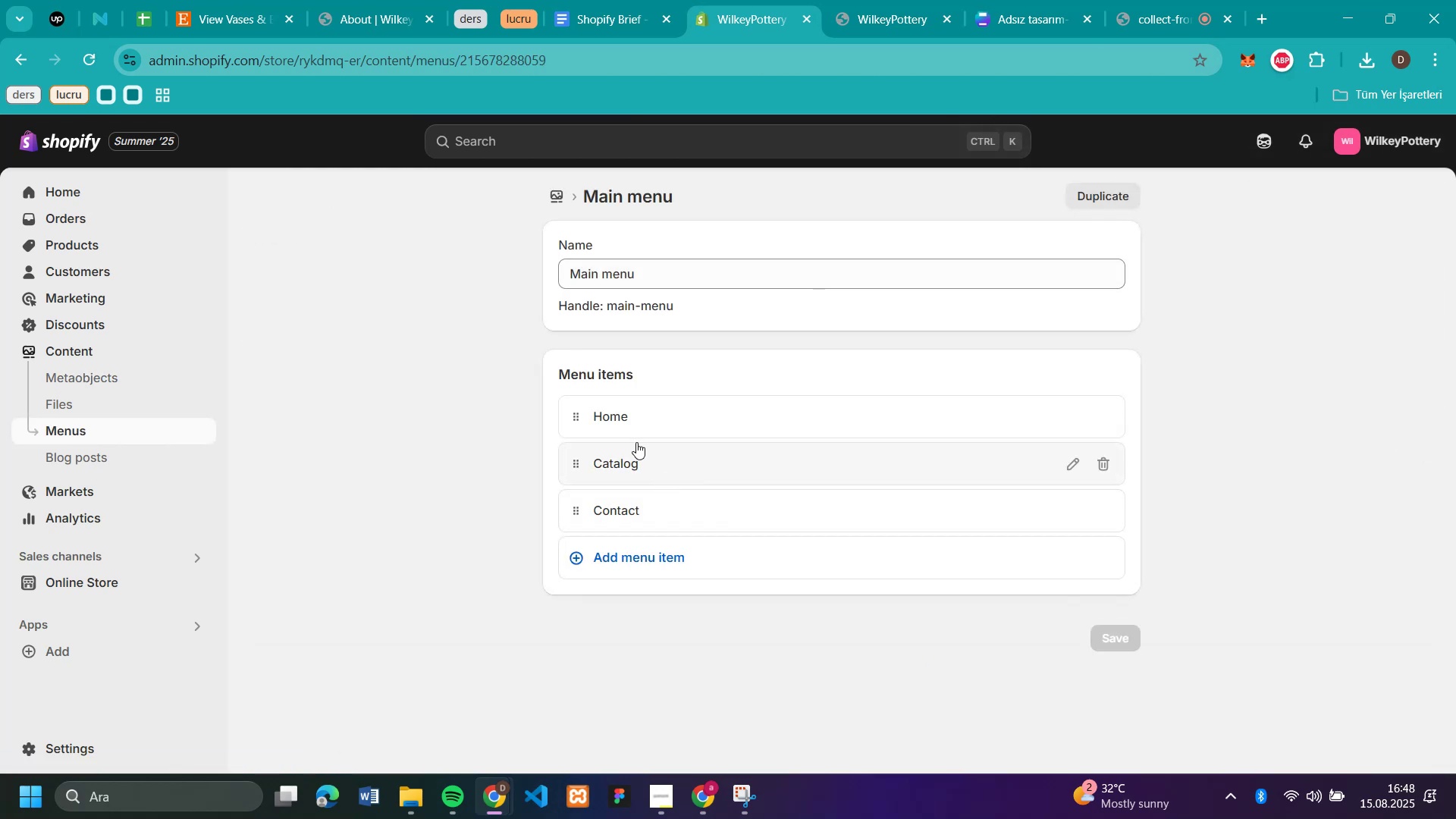 
left_click([625, 463])
 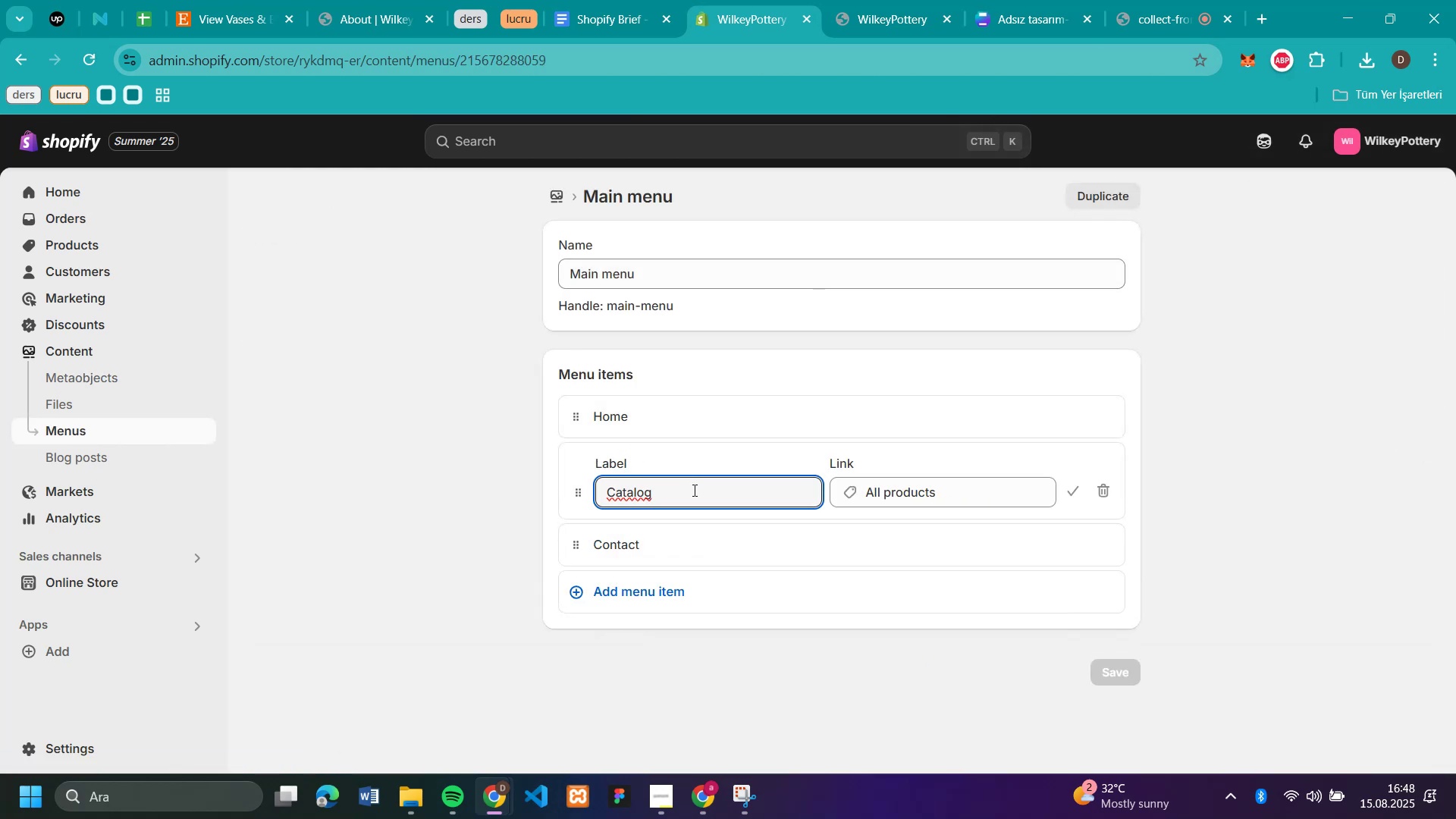 
left_click_drag(start_coordinate=[694, 491], to_coordinate=[598, 500])
 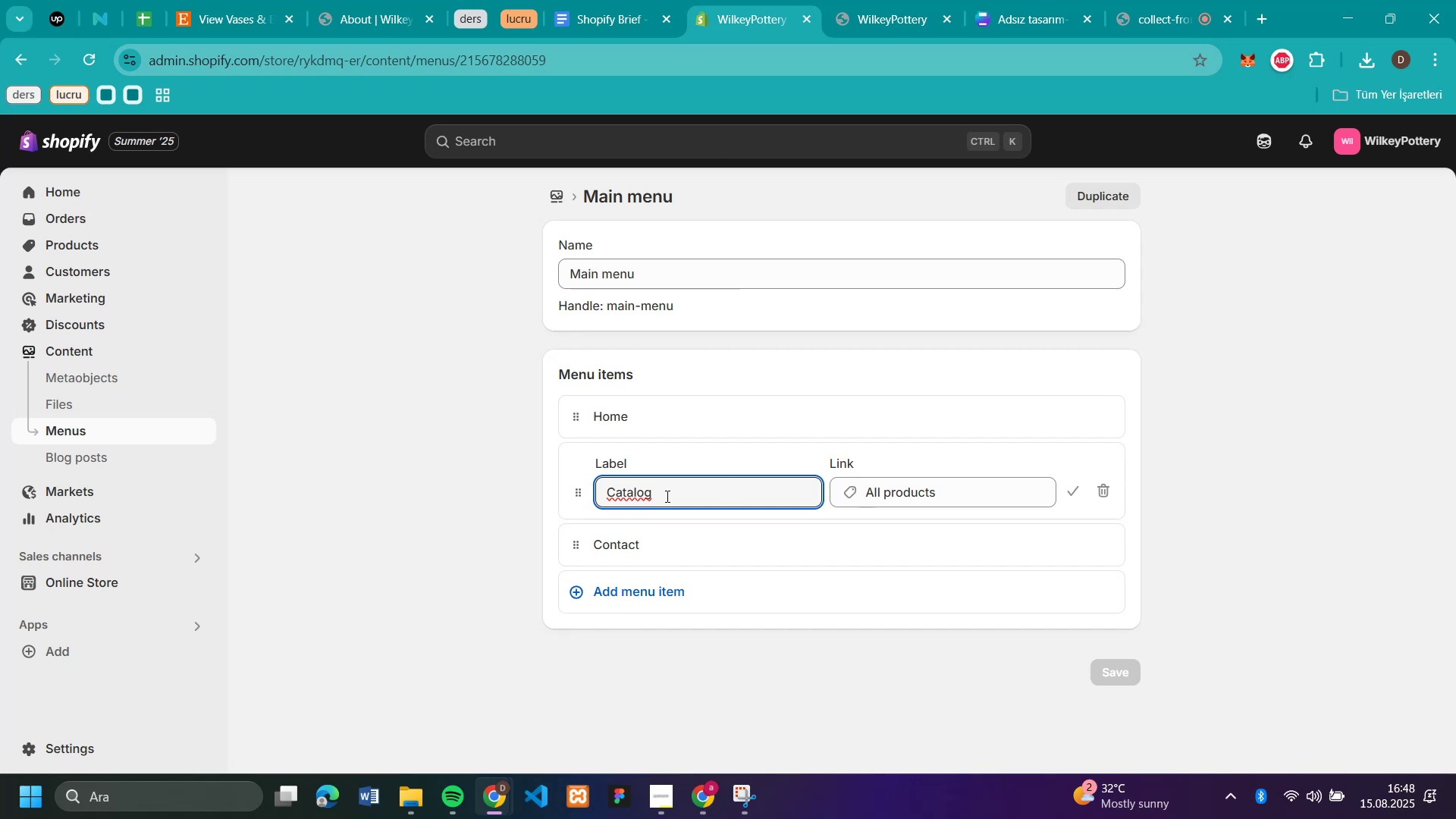 
key(Backspace)
 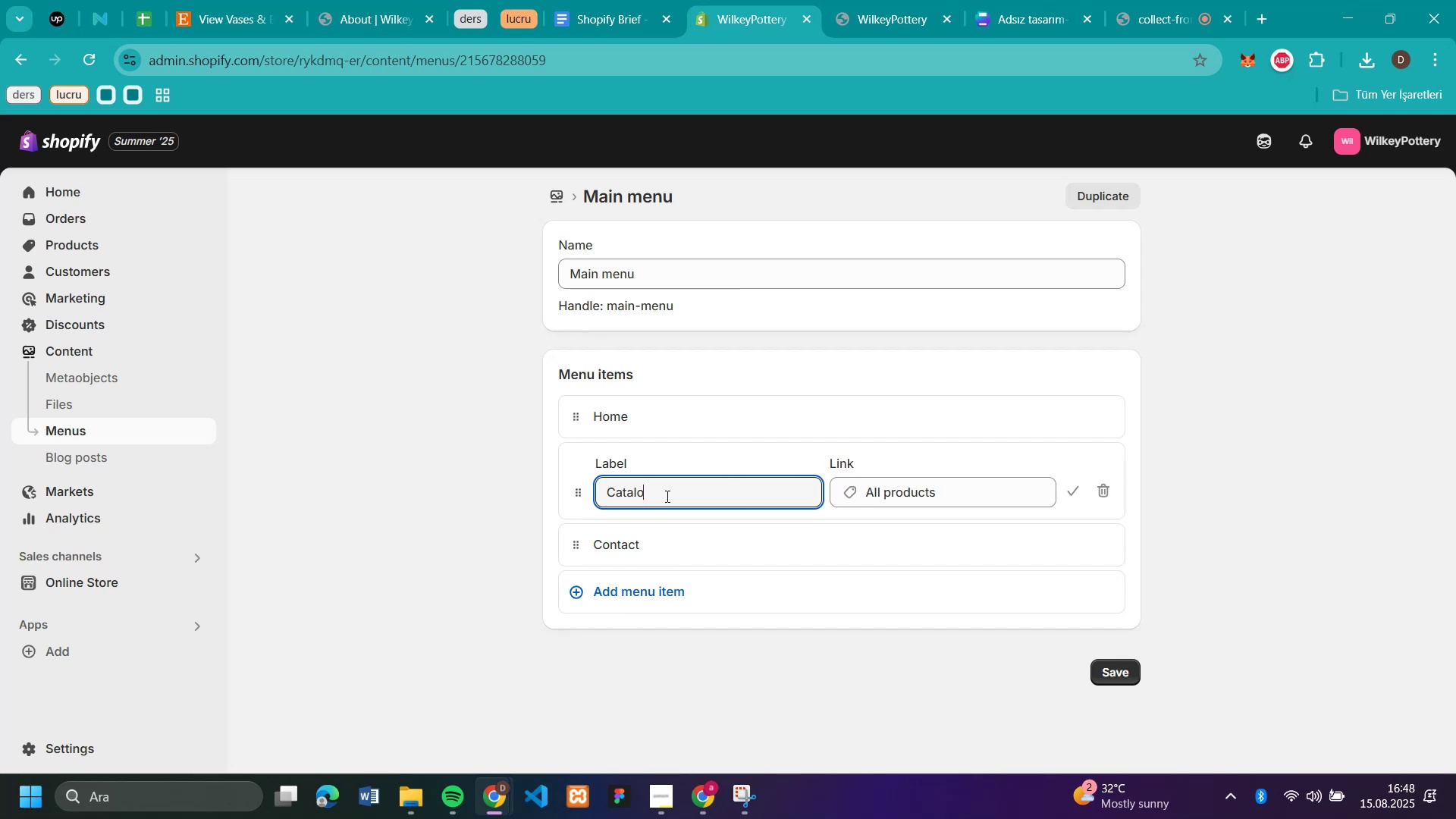 
key(Backspace)
 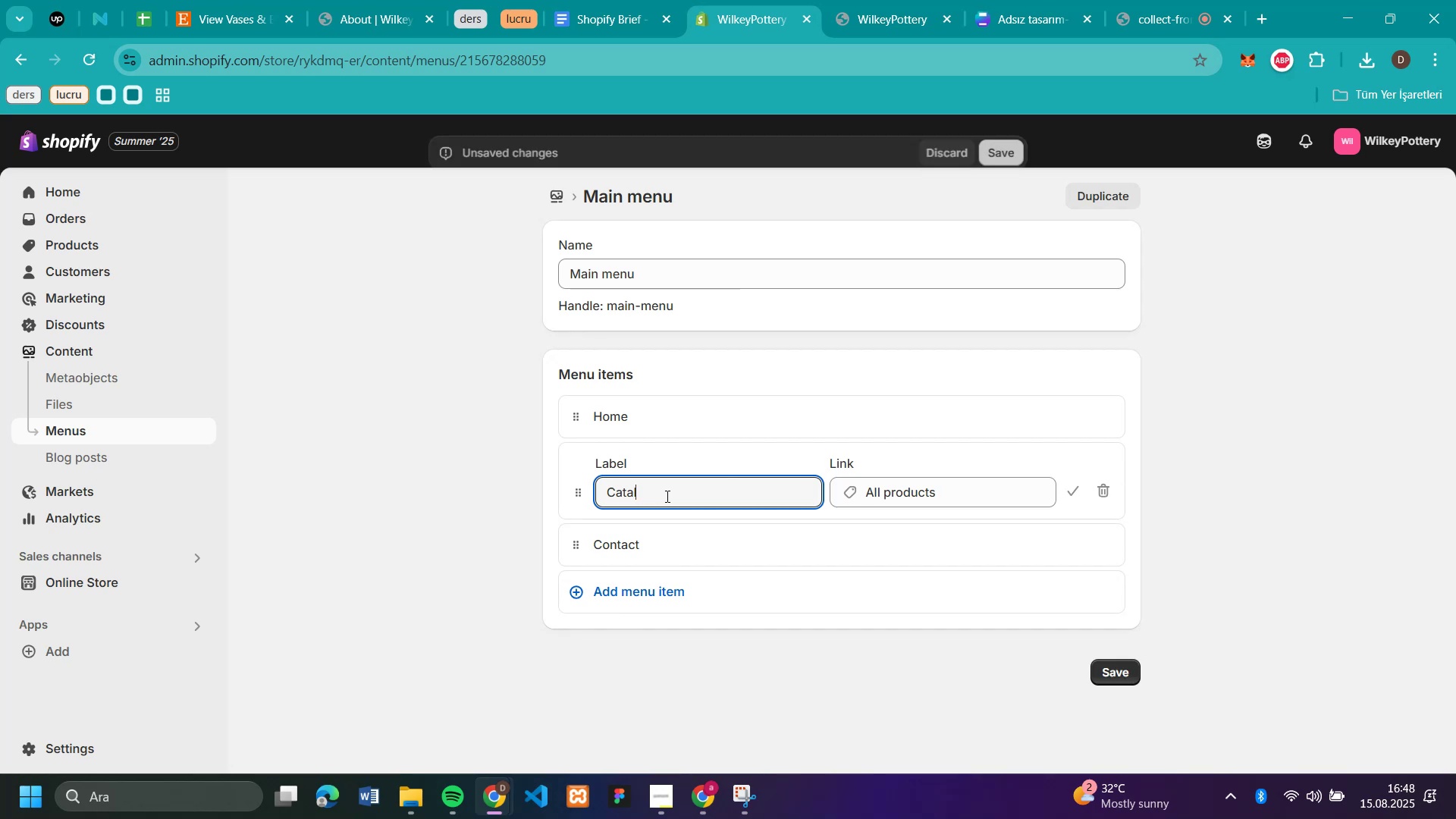 
key(Backspace)
 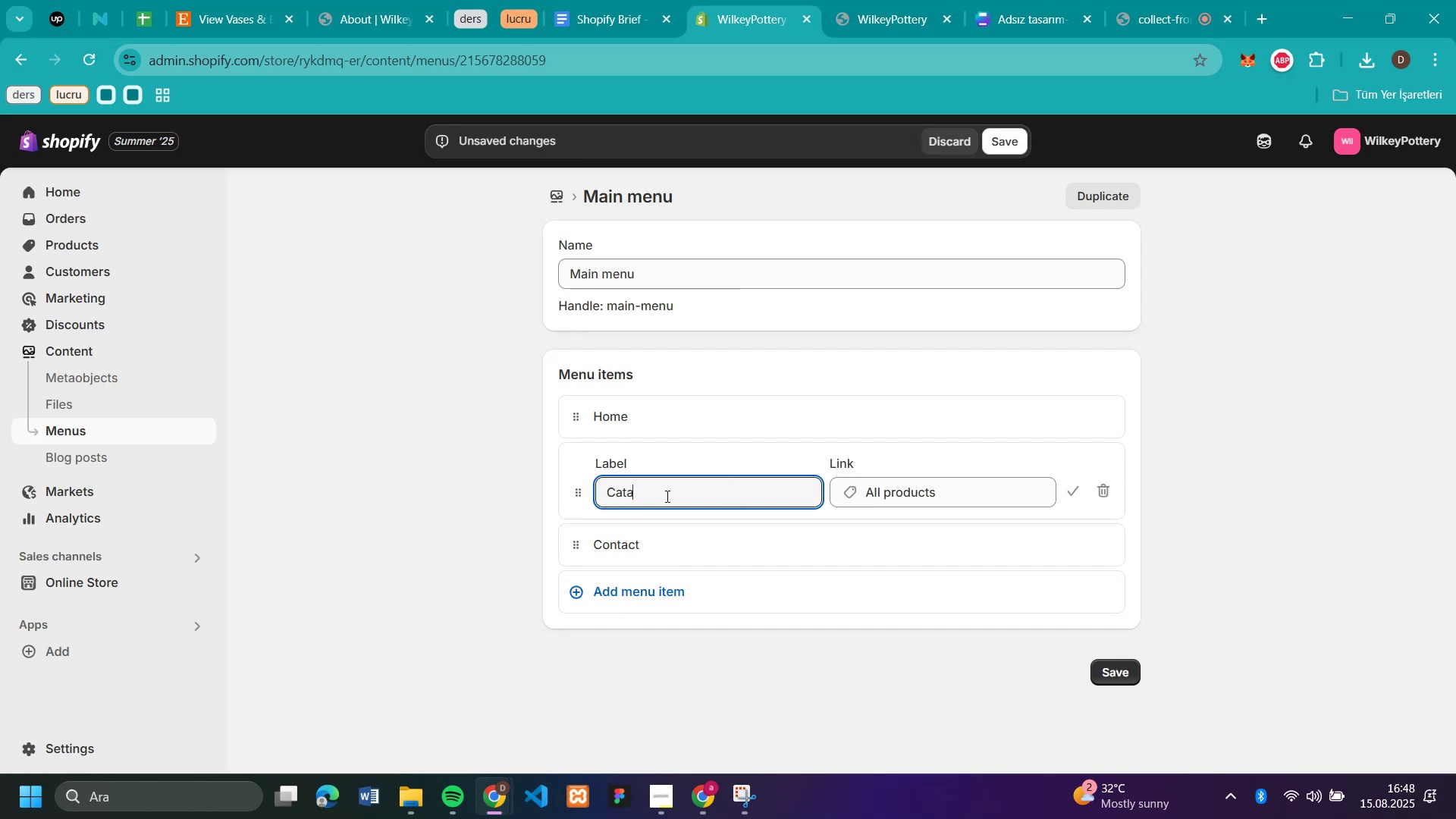 
key(Backspace)
 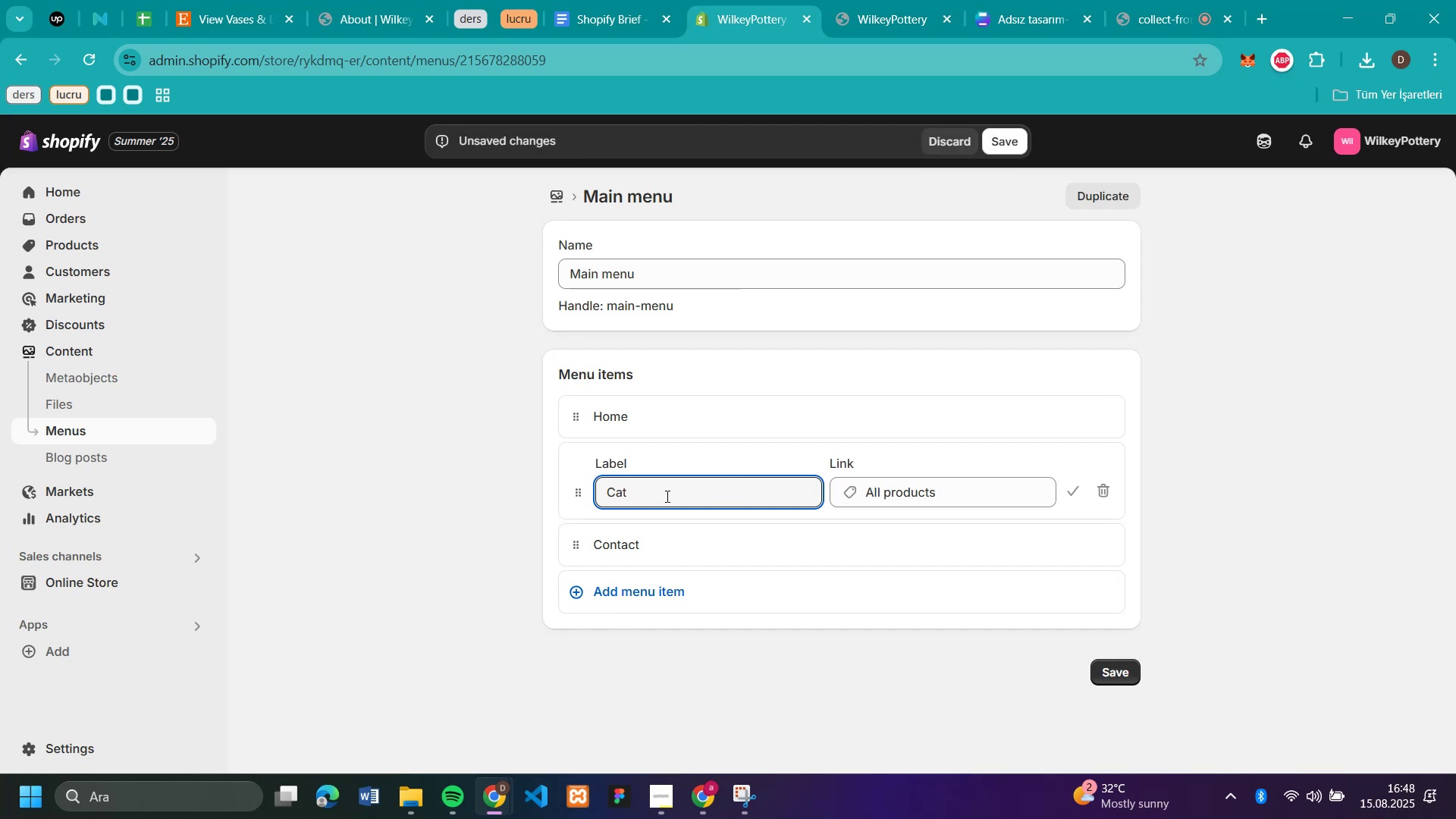 
key(Backspace)
 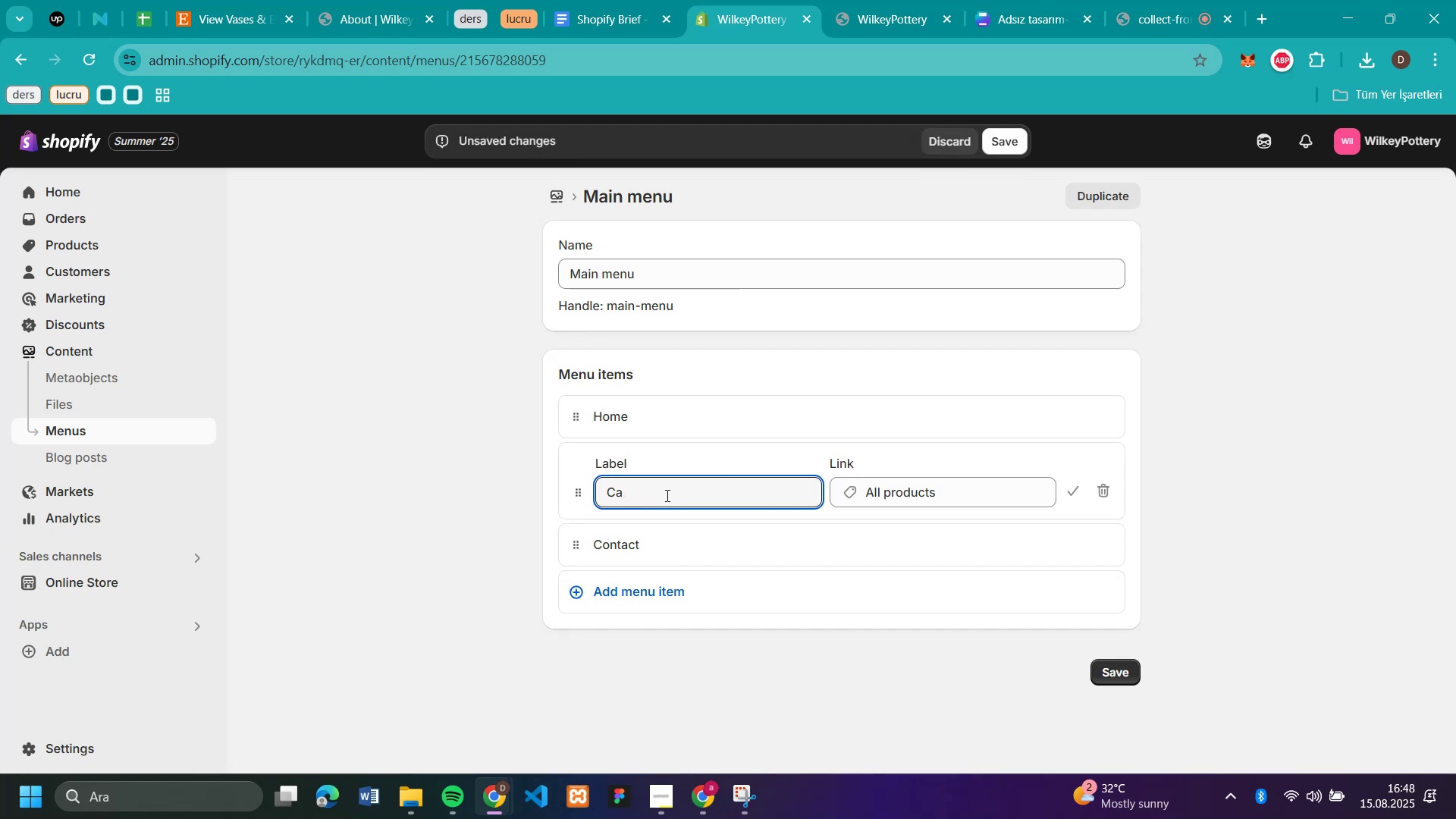 
key(Backspace)
 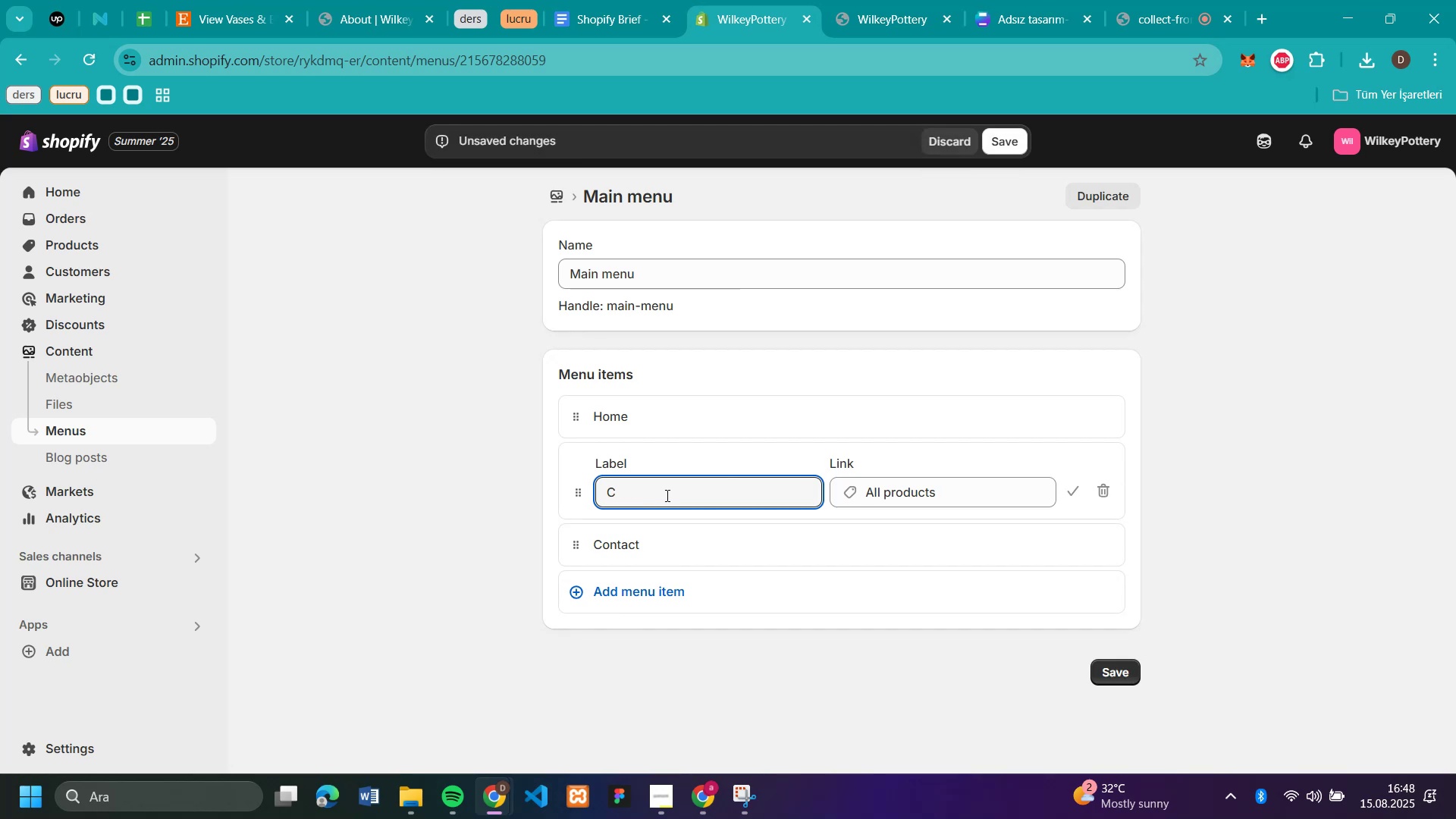 
key(Backspace)
 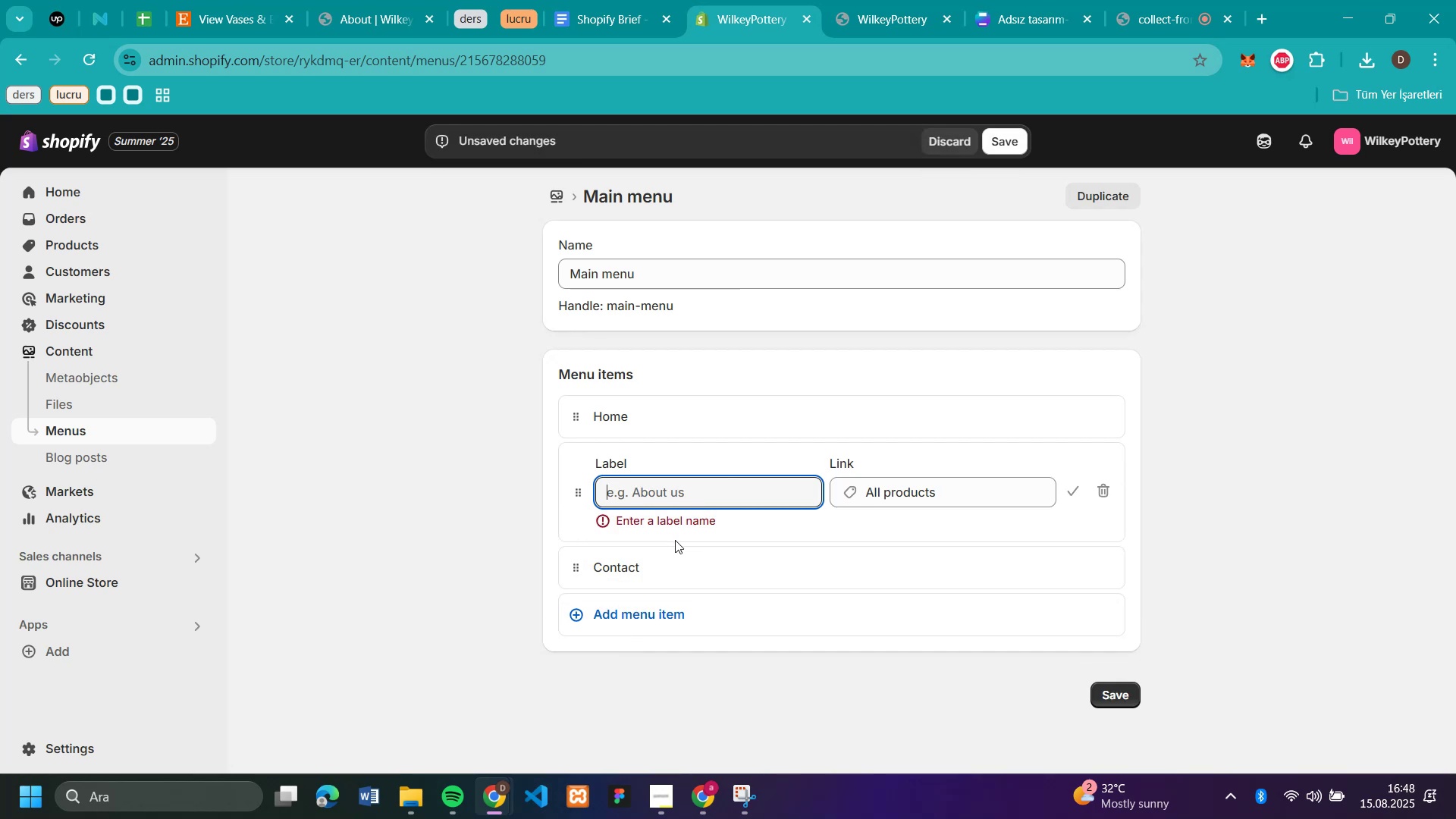 
type(Shop)
 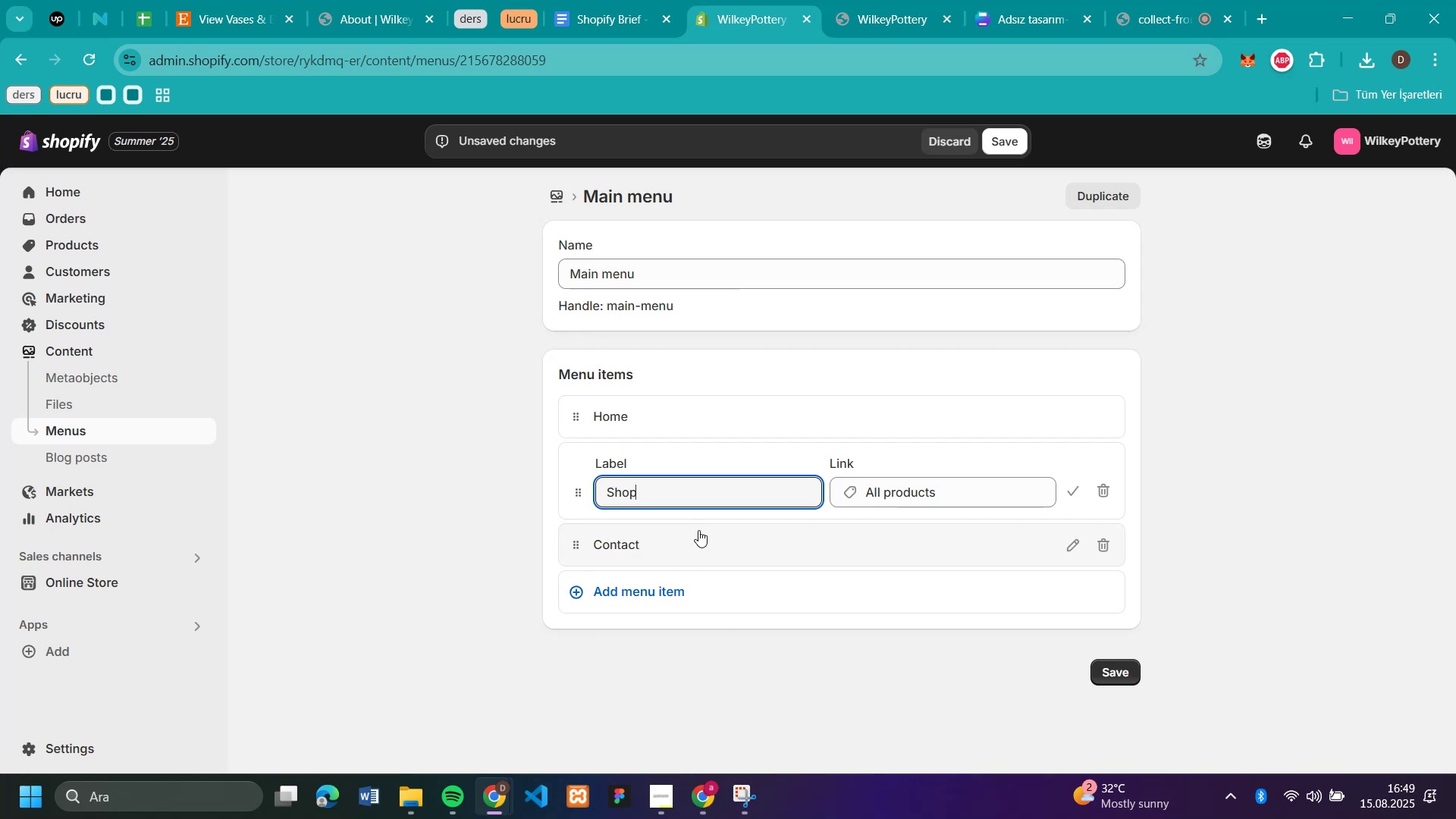 
left_click([614, 592])
 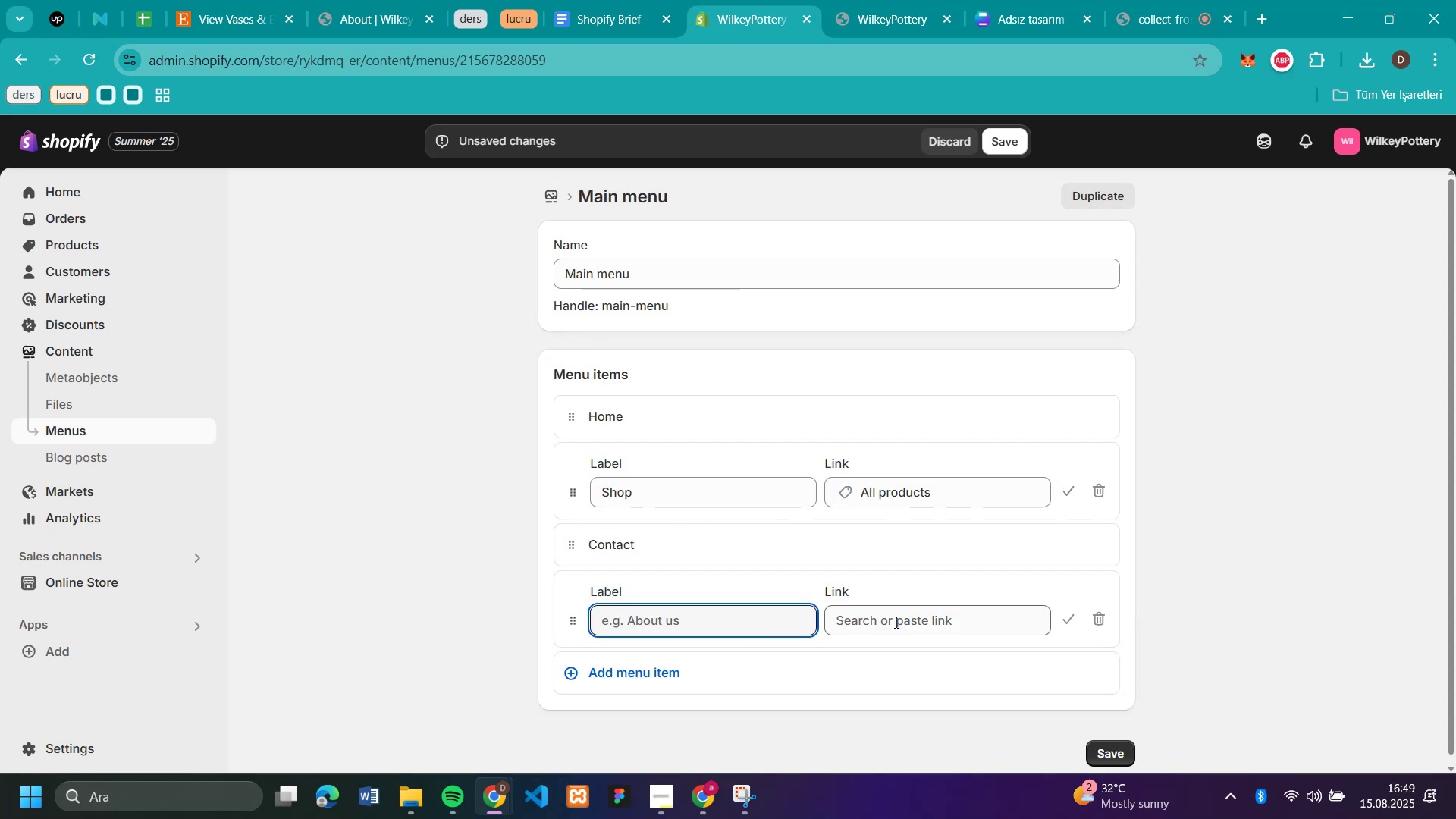 
left_click([929, 627])
 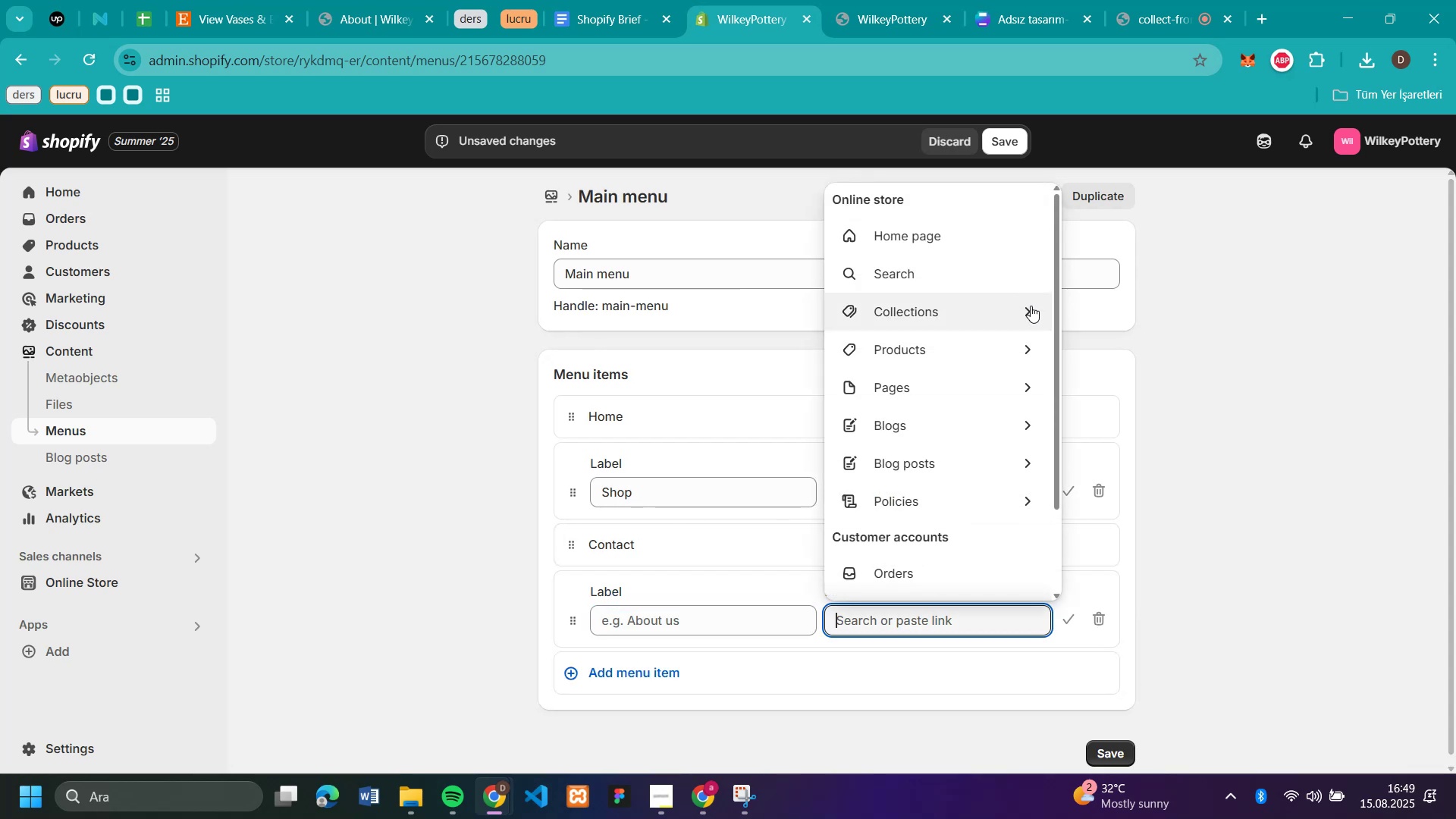 
left_click([1031, 306])
 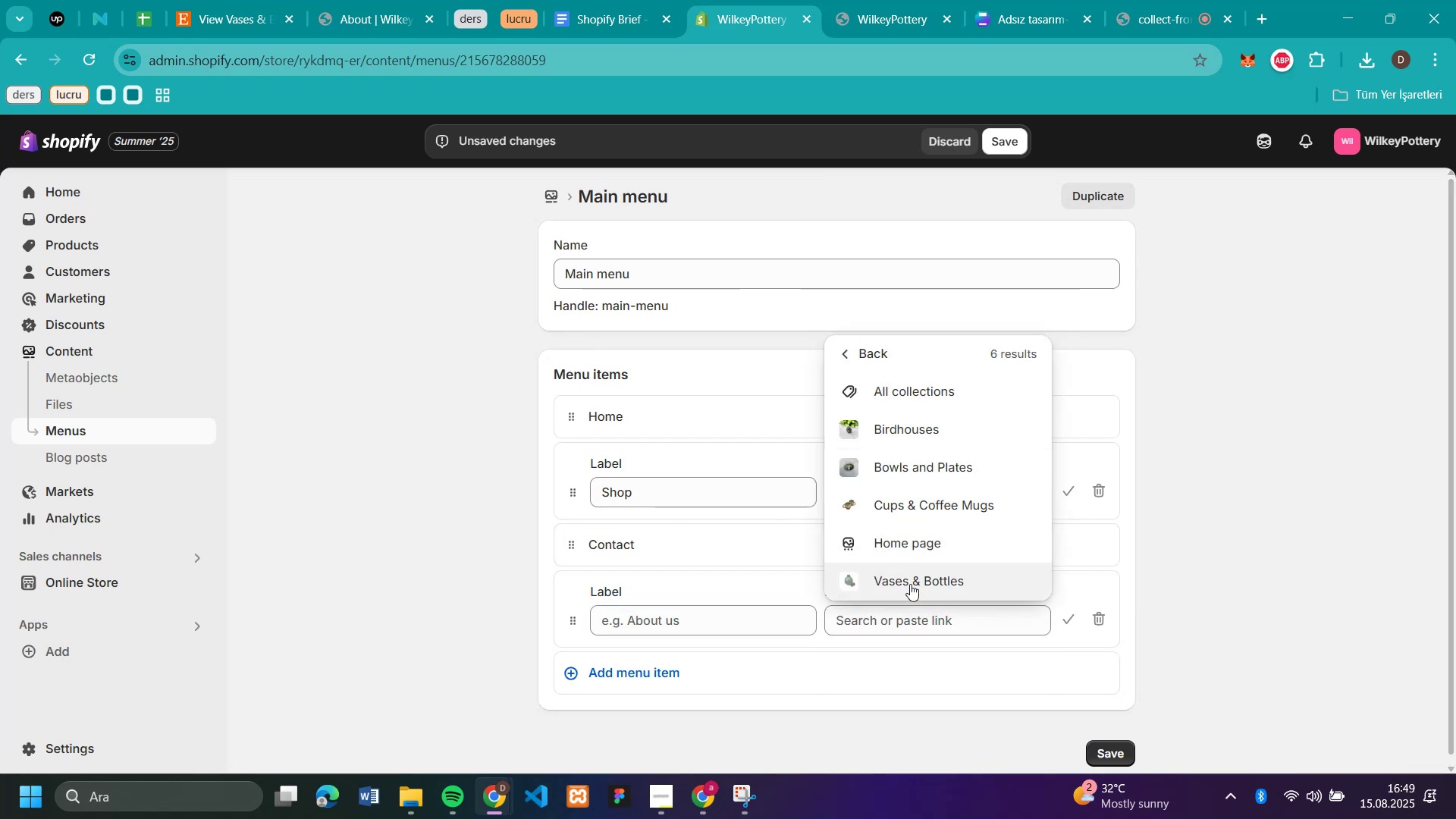 
left_click([914, 578])
 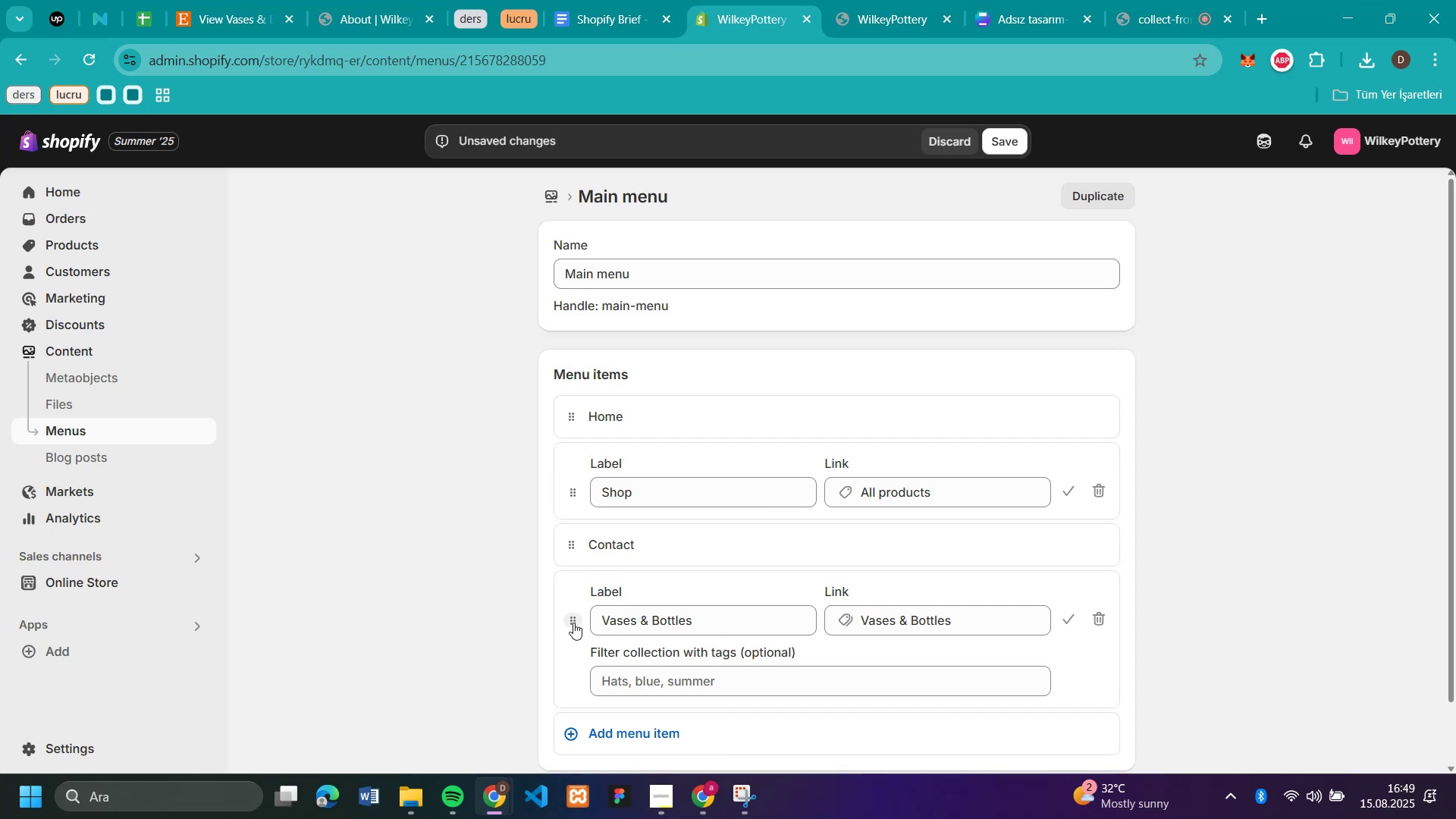 
left_click_drag(start_coordinate=[573, 623], to_coordinate=[630, 562])
 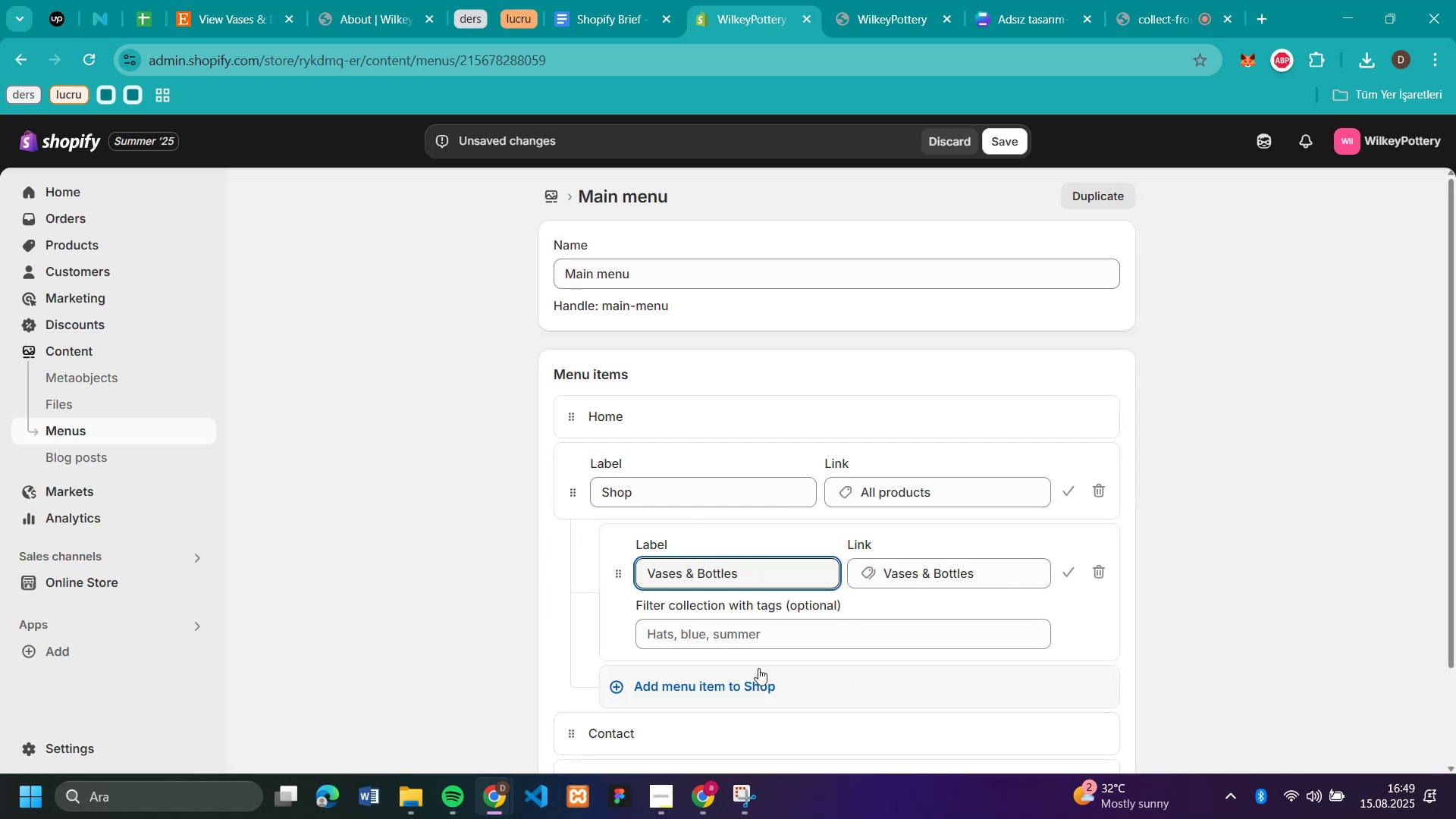 
left_click([733, 679])
 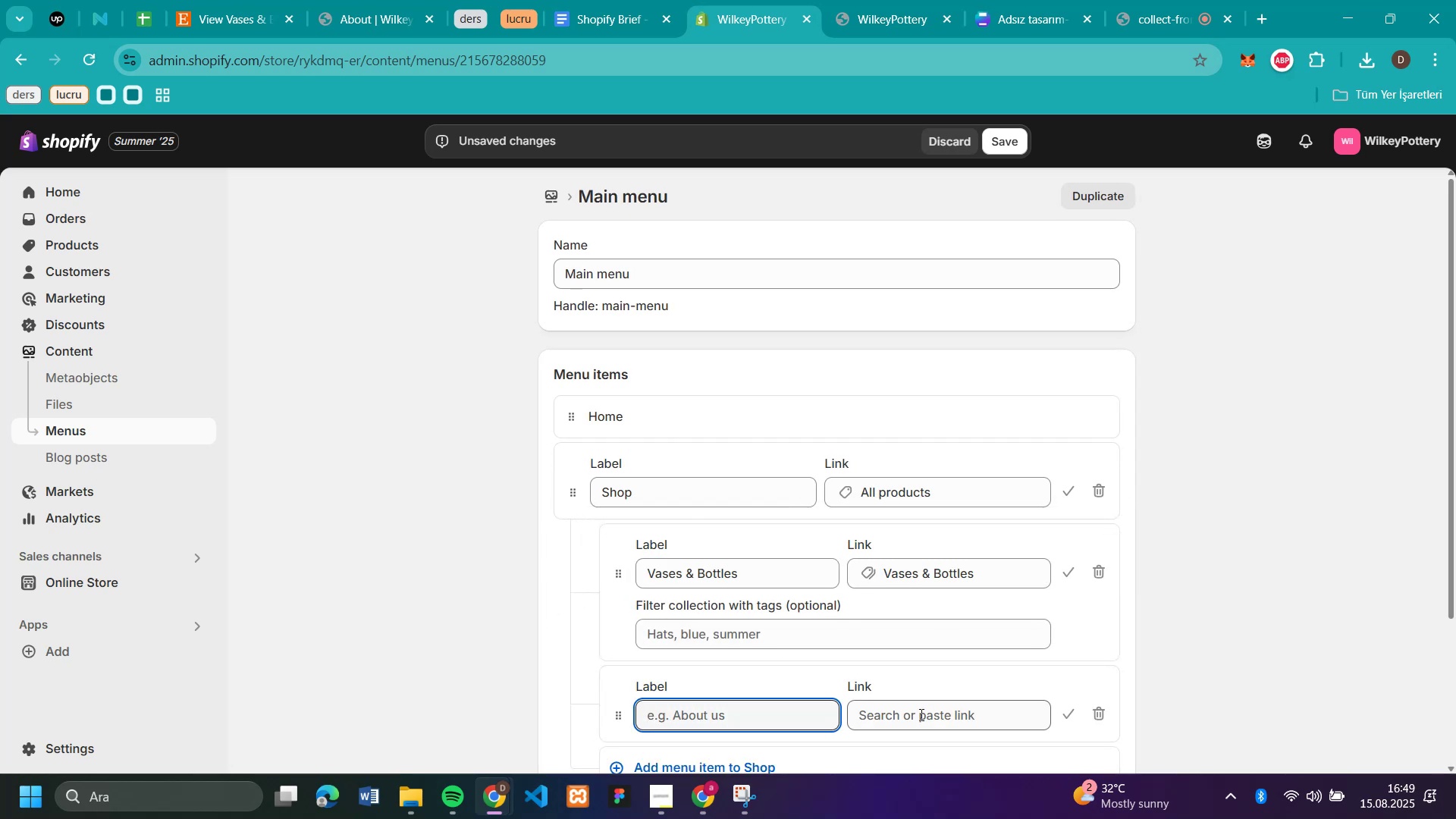 
left_click([920, 711])
 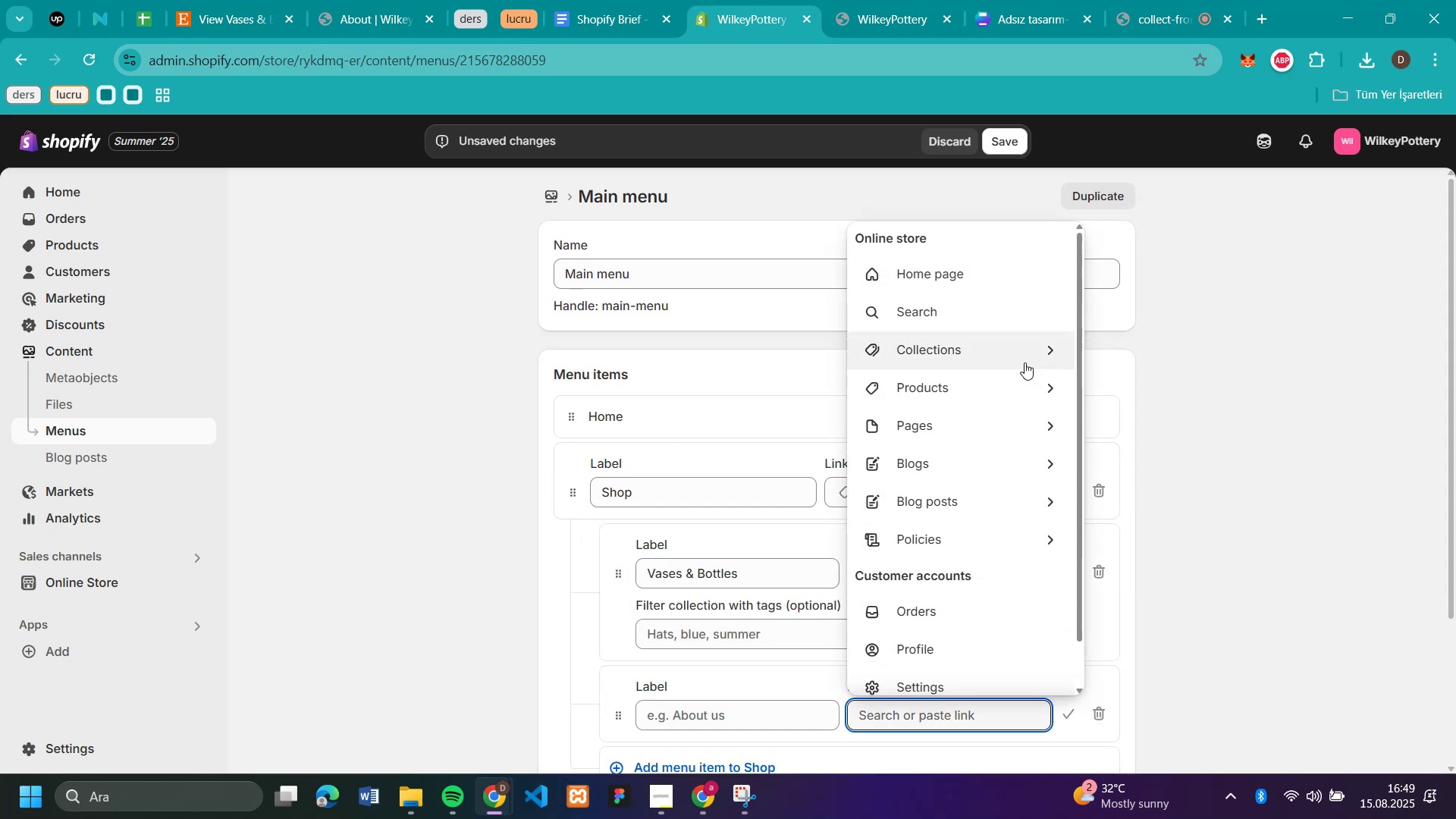 
left_click([1037, 353])
 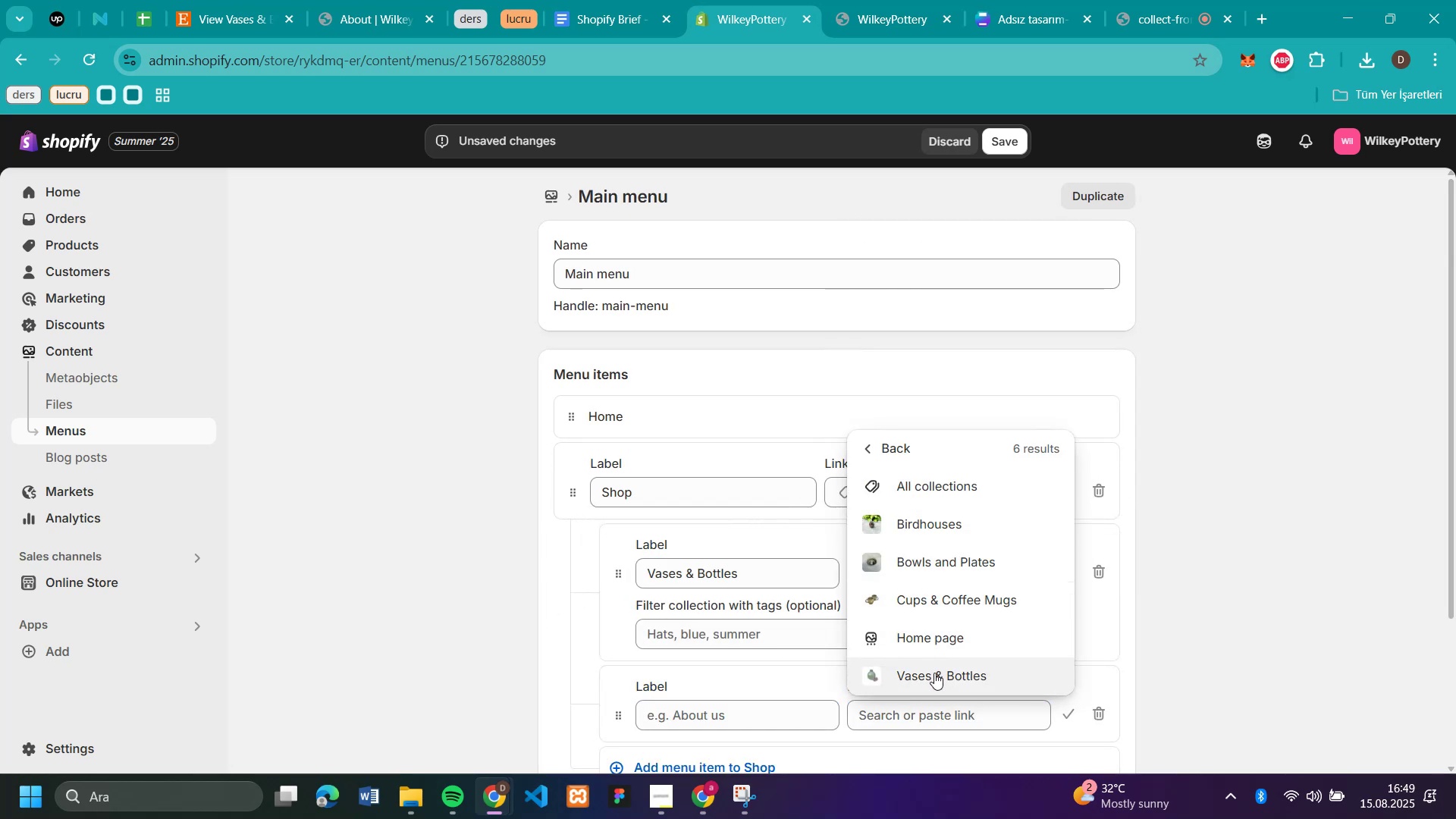 
left_click([937, 550])
 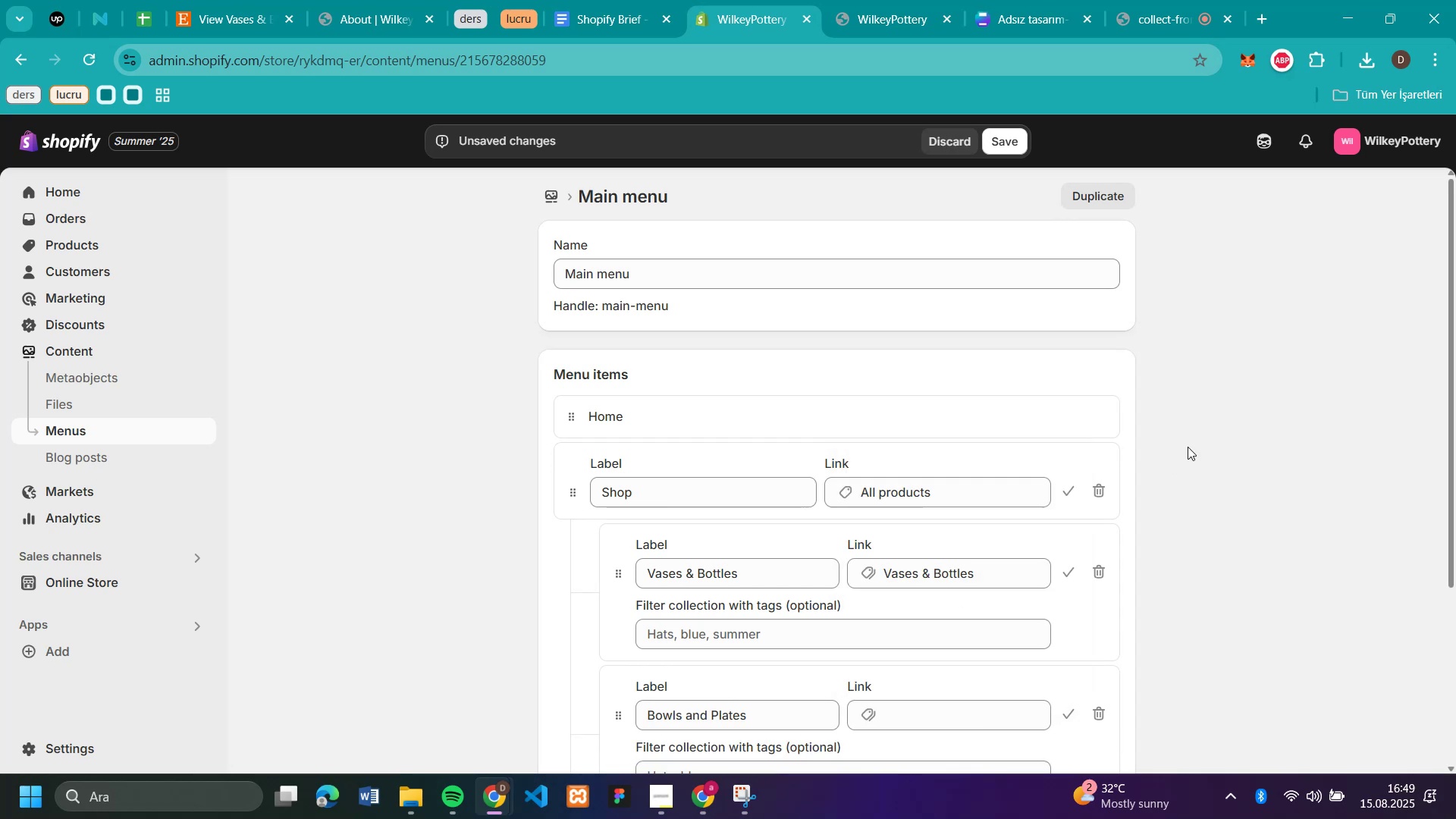 
left_click([1188, 447])
 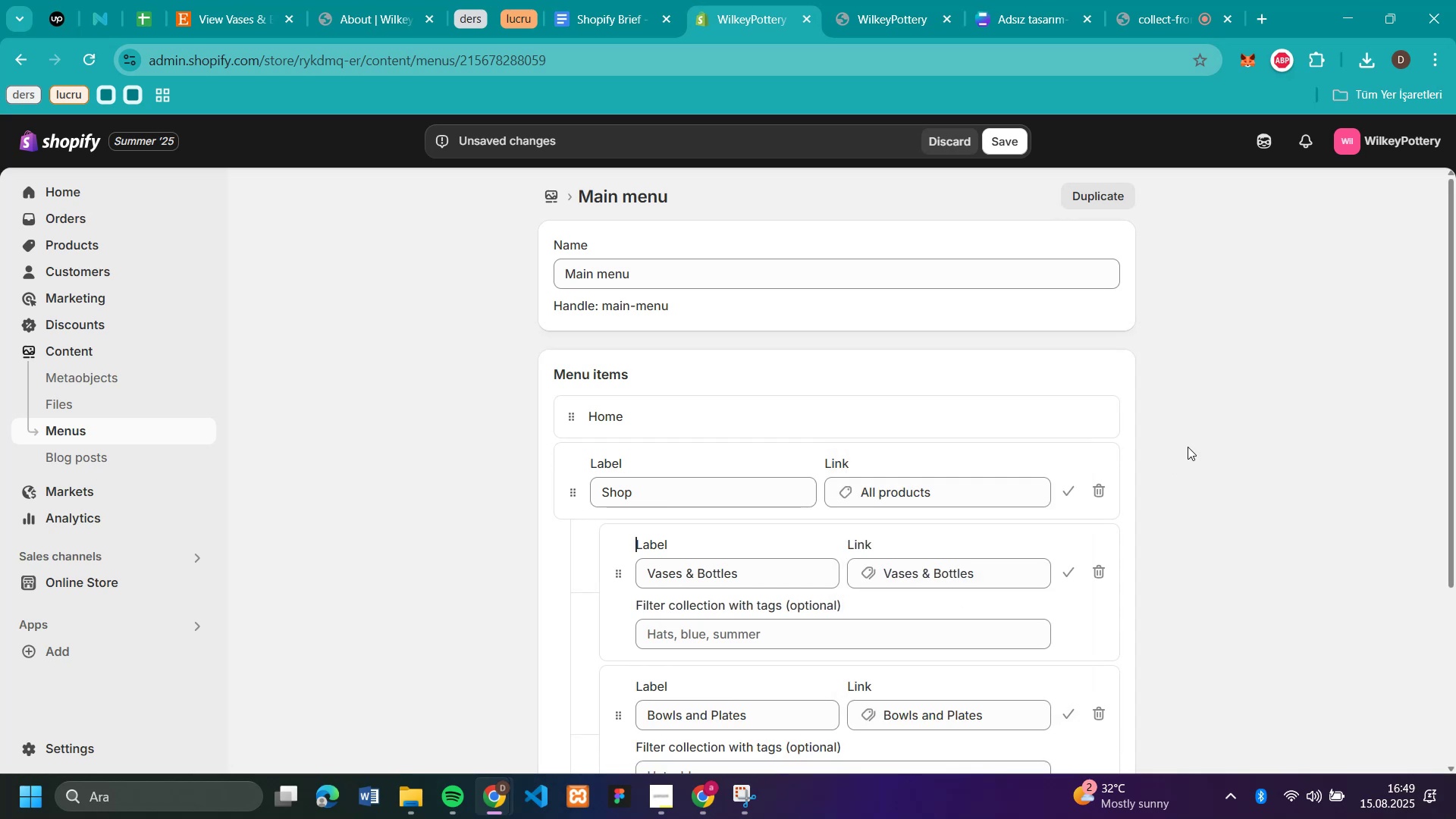 
scroll: coordinate [1188, 447], scroll_direction: down, amount: 4.0
 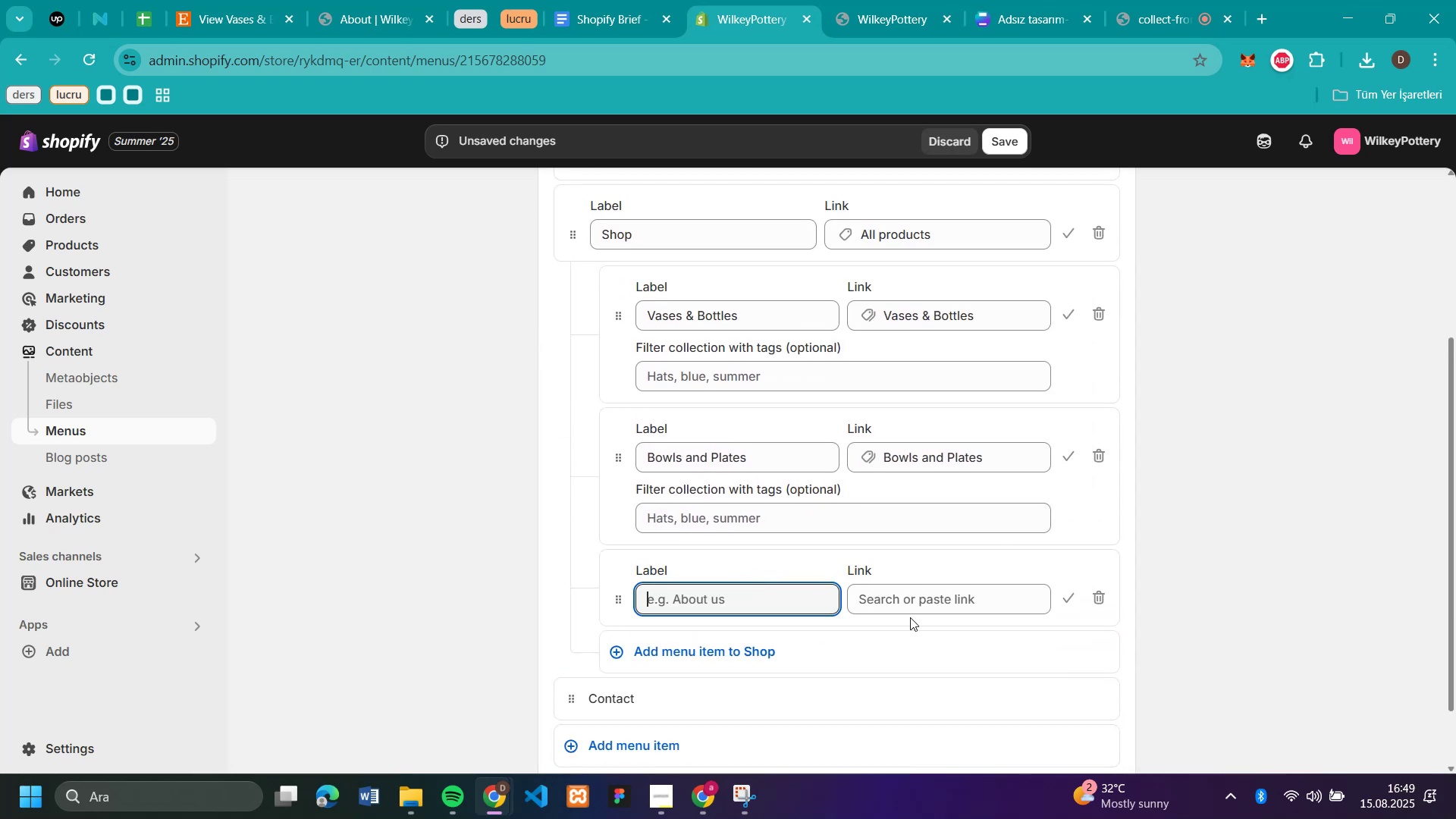 
left_click([921, 598])
 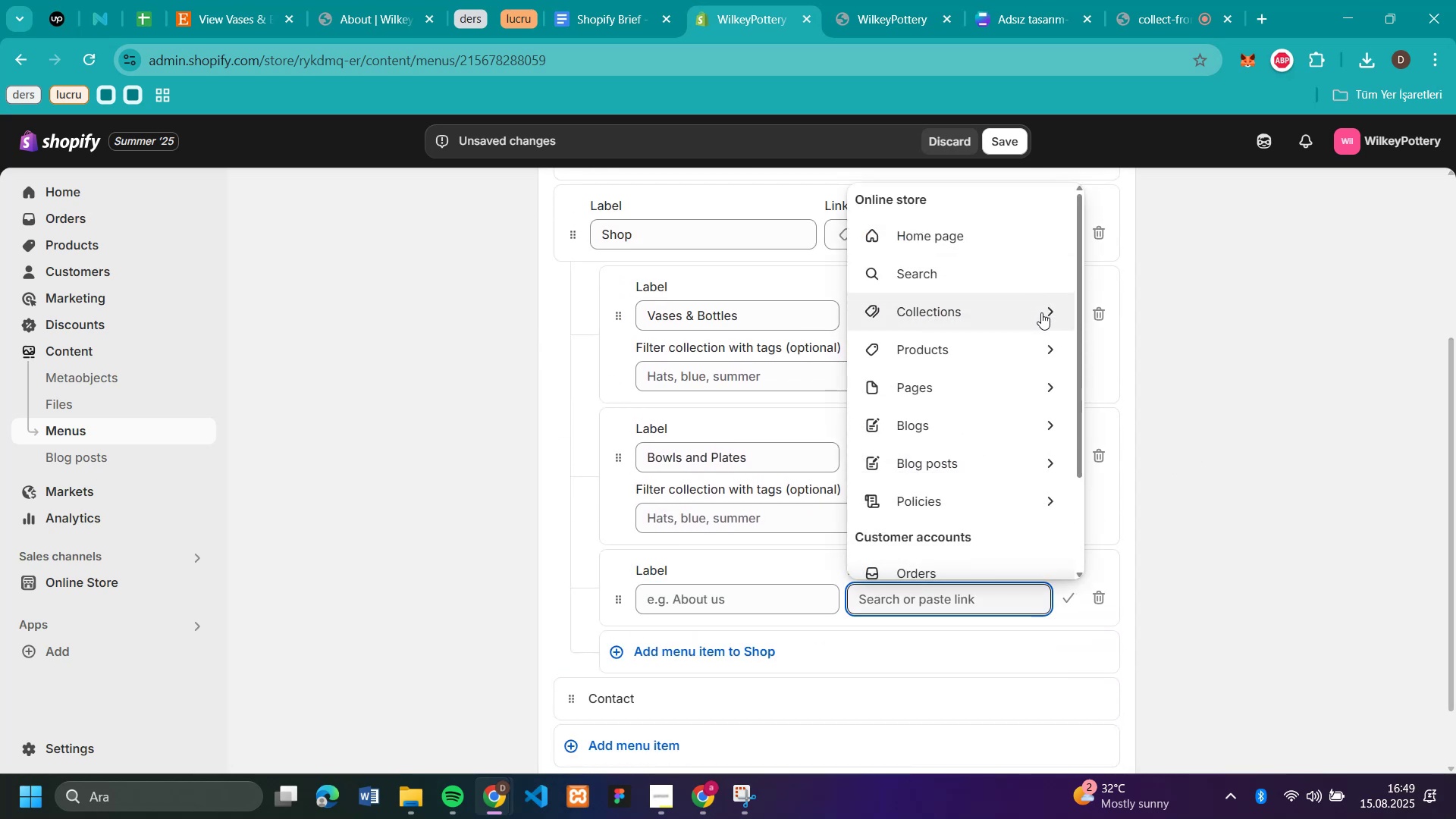 
left_click([1043, 314])
 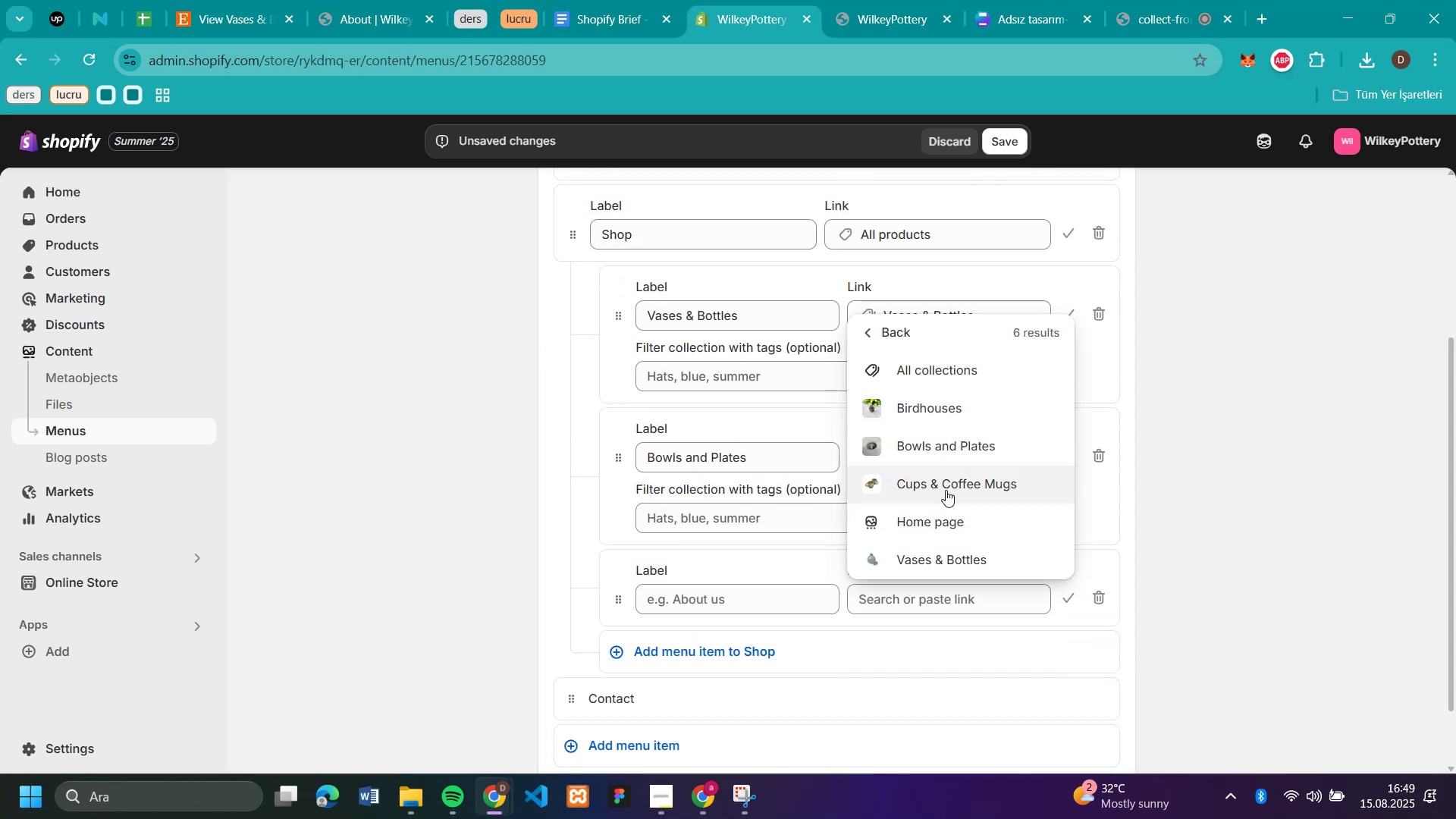 
left_click([916, 399])
 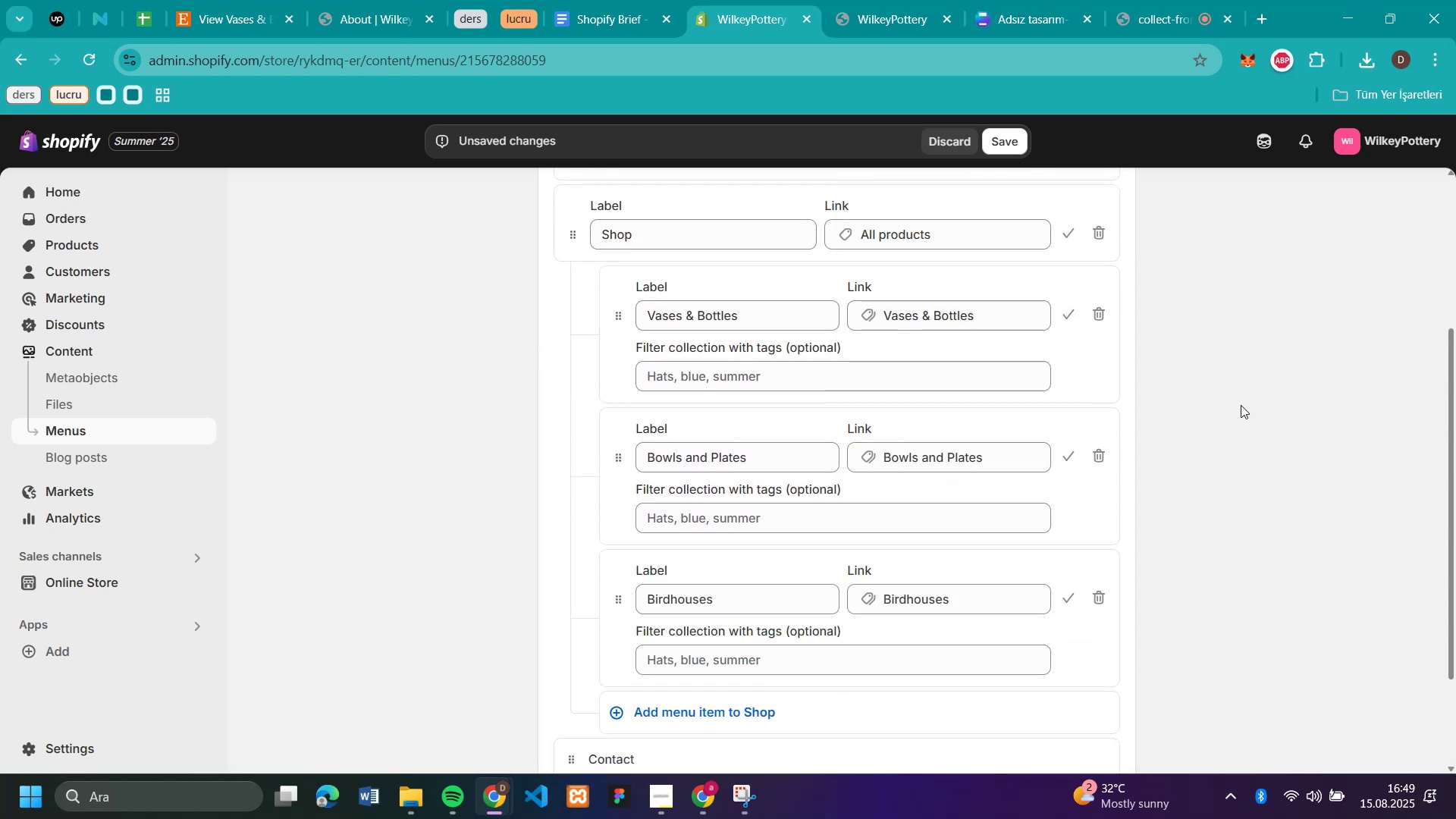 
left_click([1241, 405])
 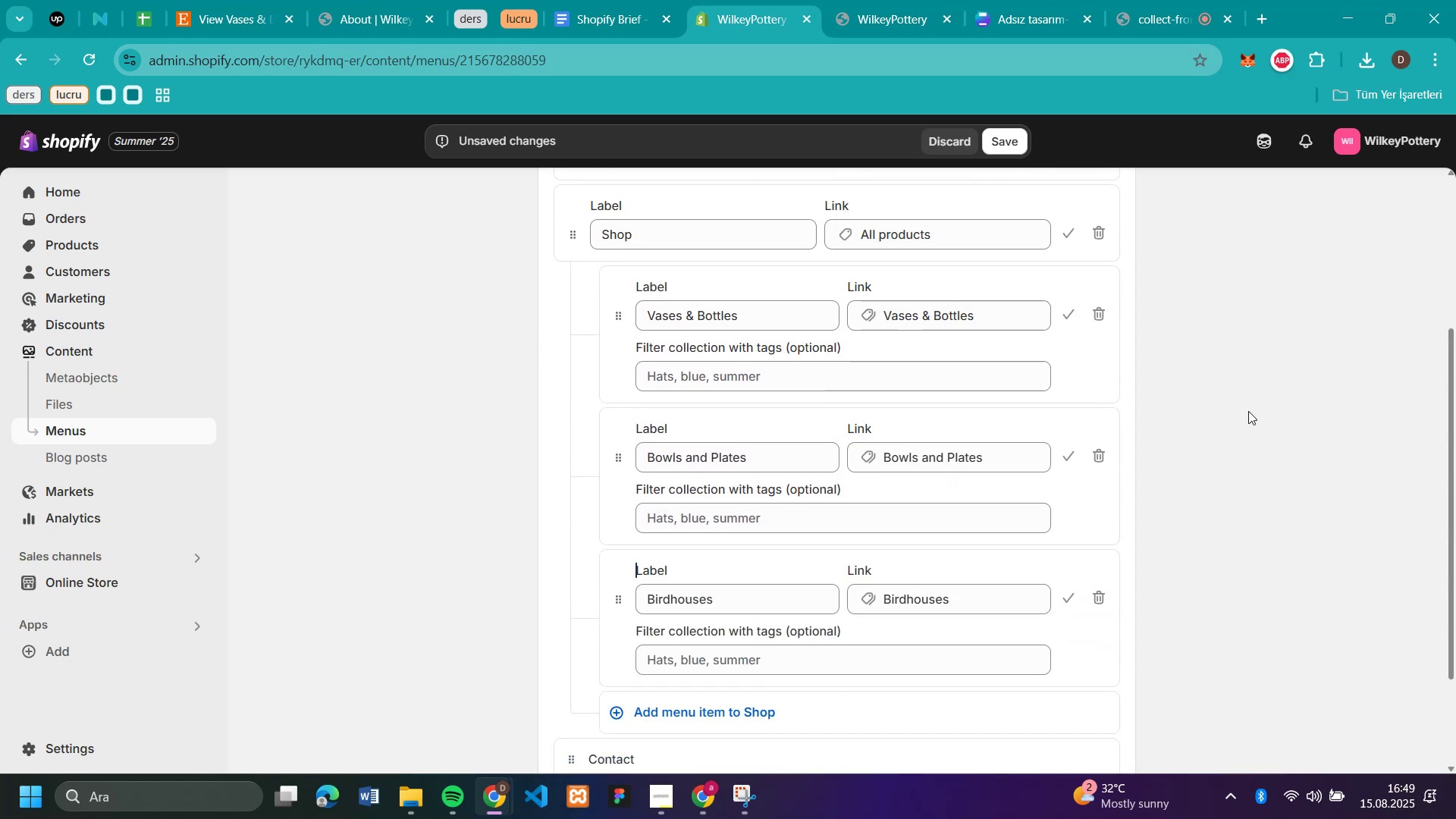 
scroll: coordinate [1248, 411], scroll_direction: down, amount: 2.0
 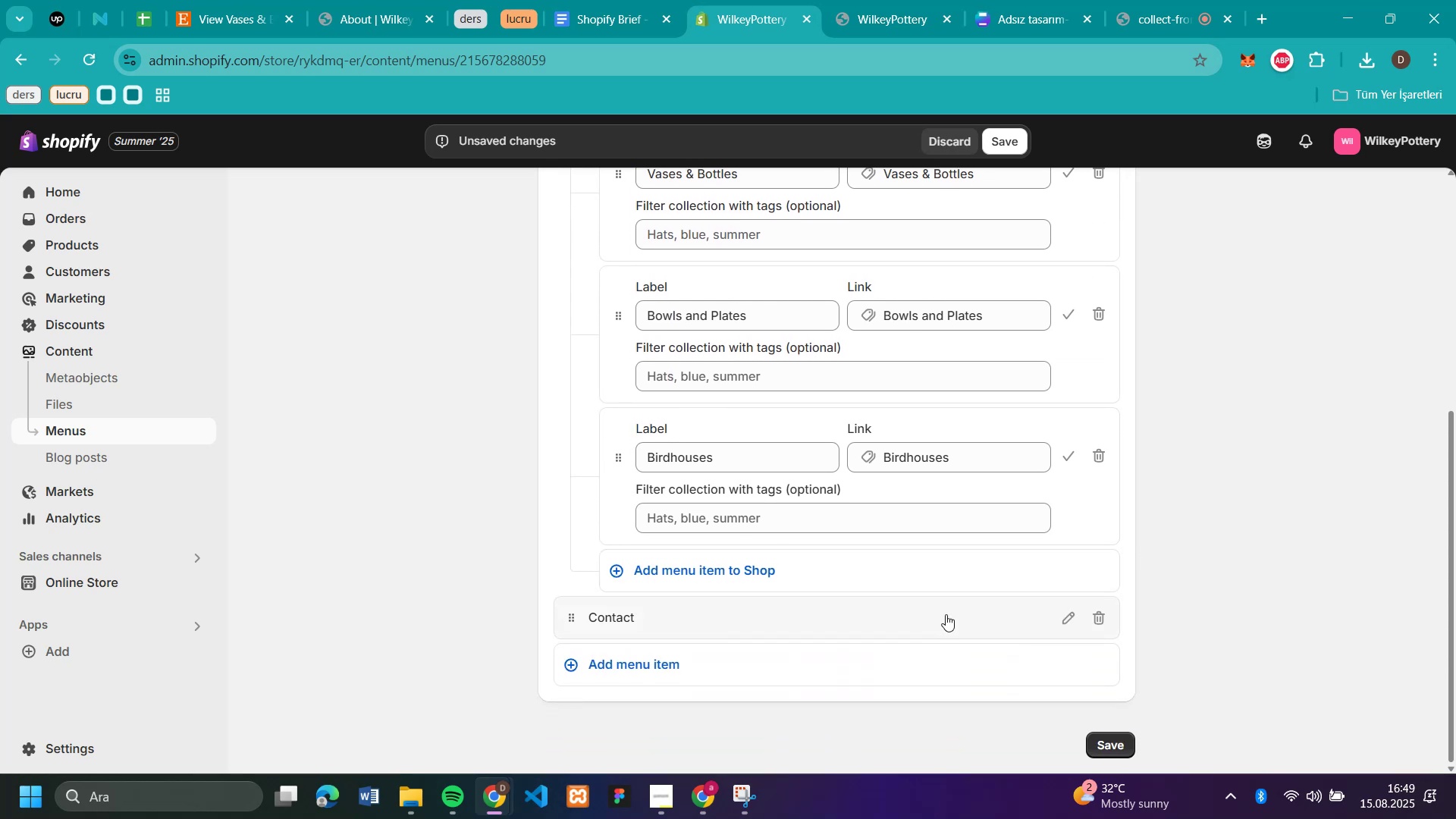 
left_click([770, 568])
 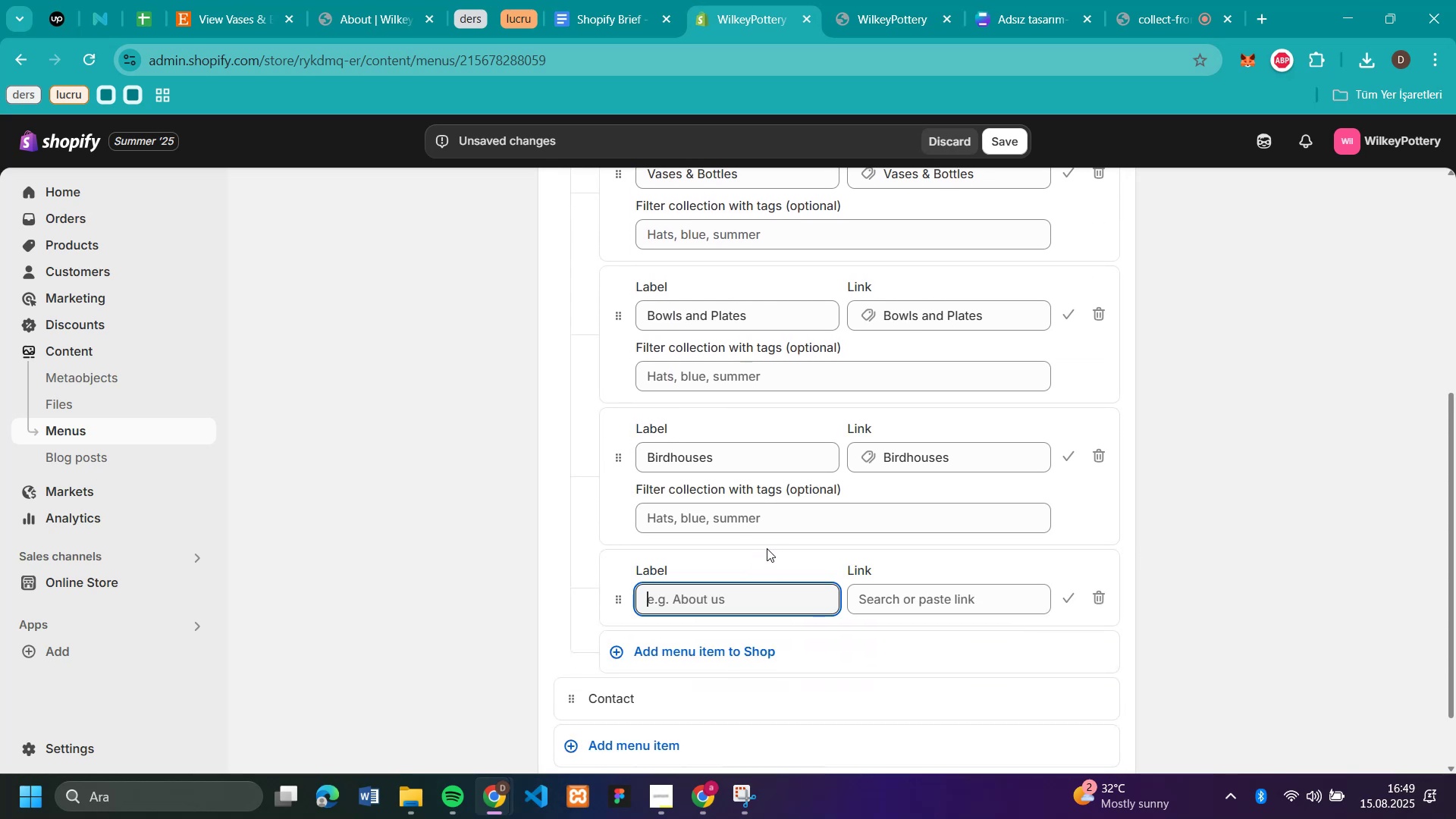 
left_click([899, 605])
 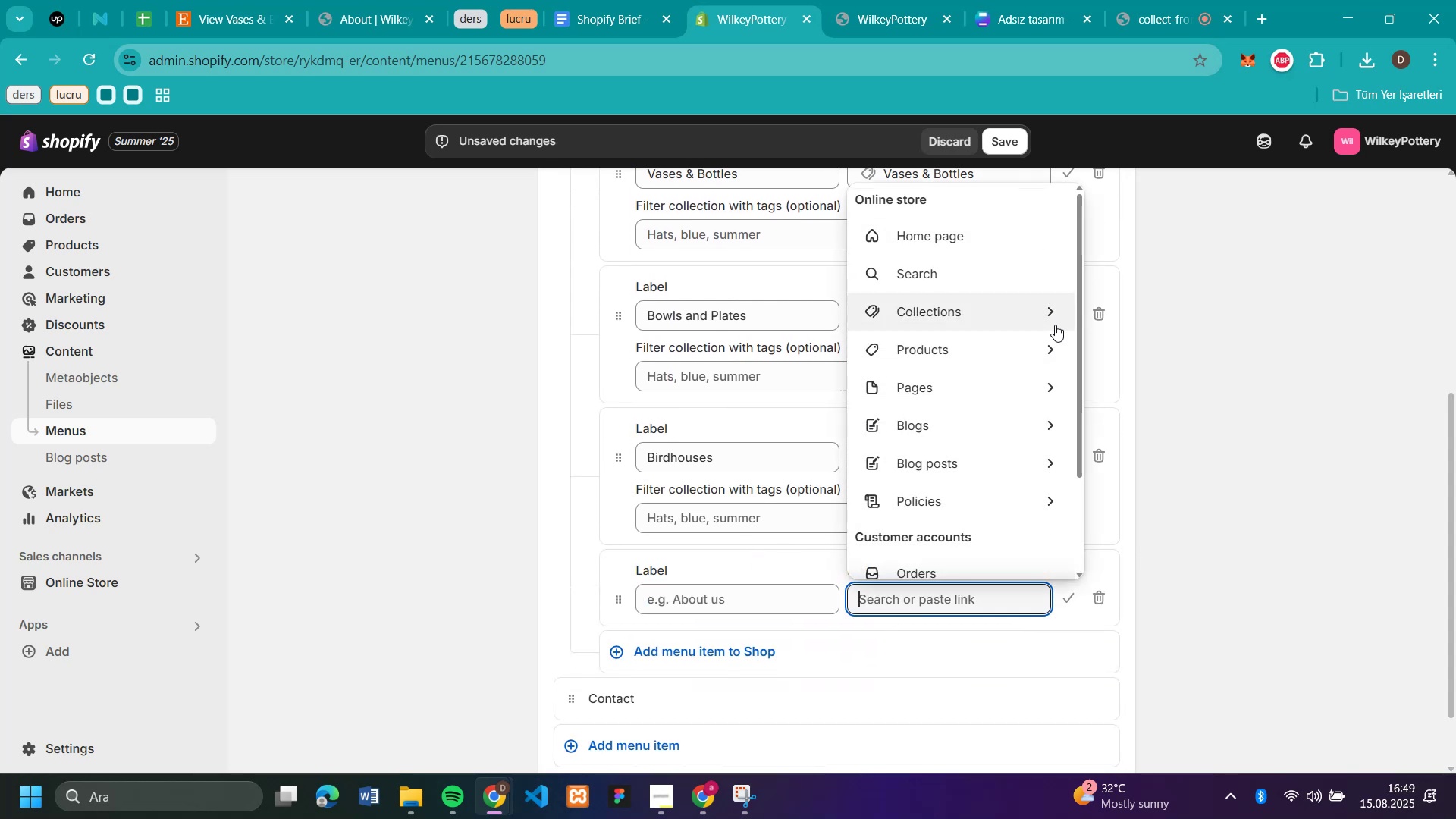 
left_click([1054, 316])
 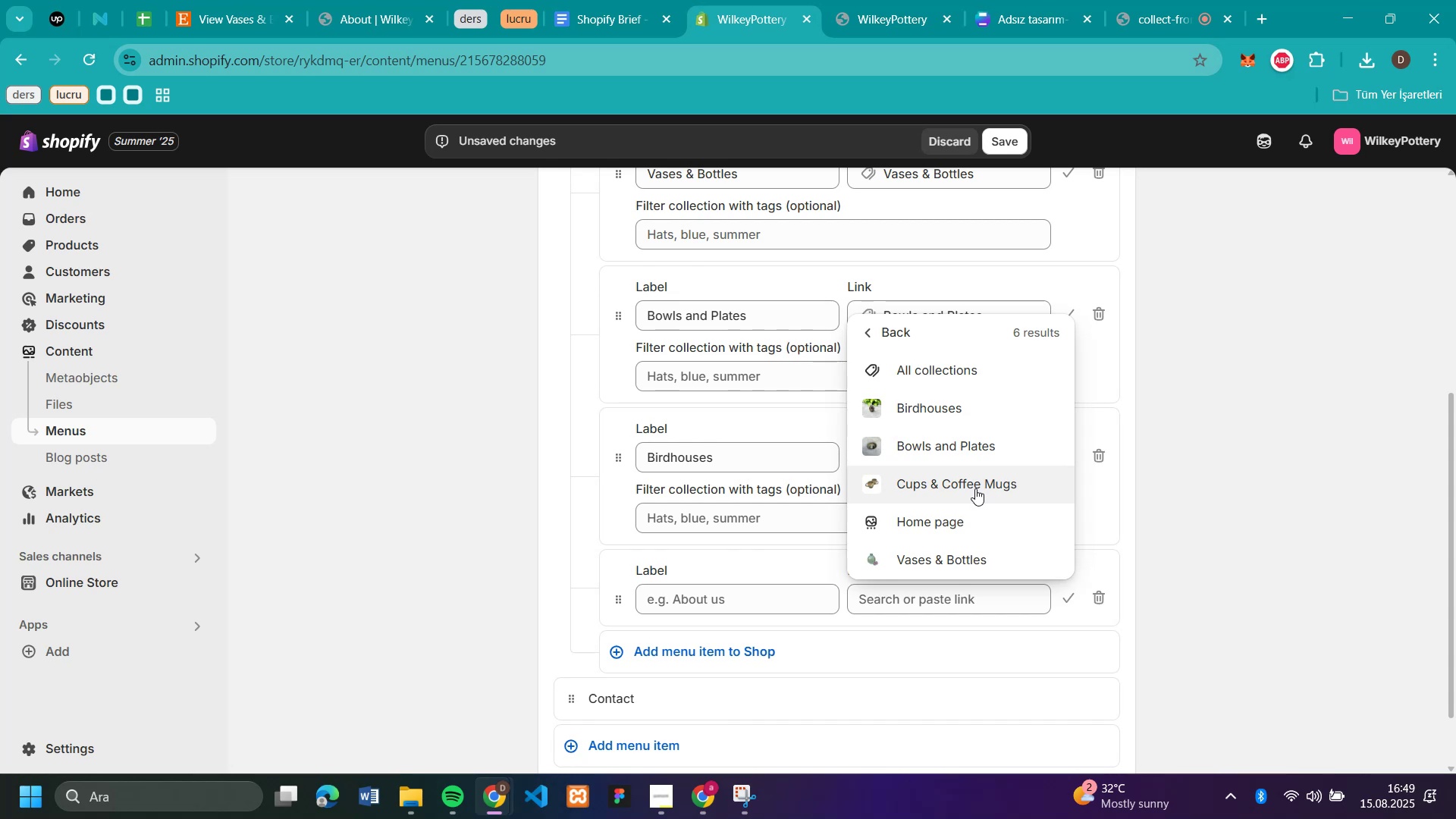 
left_click([975, 488])
 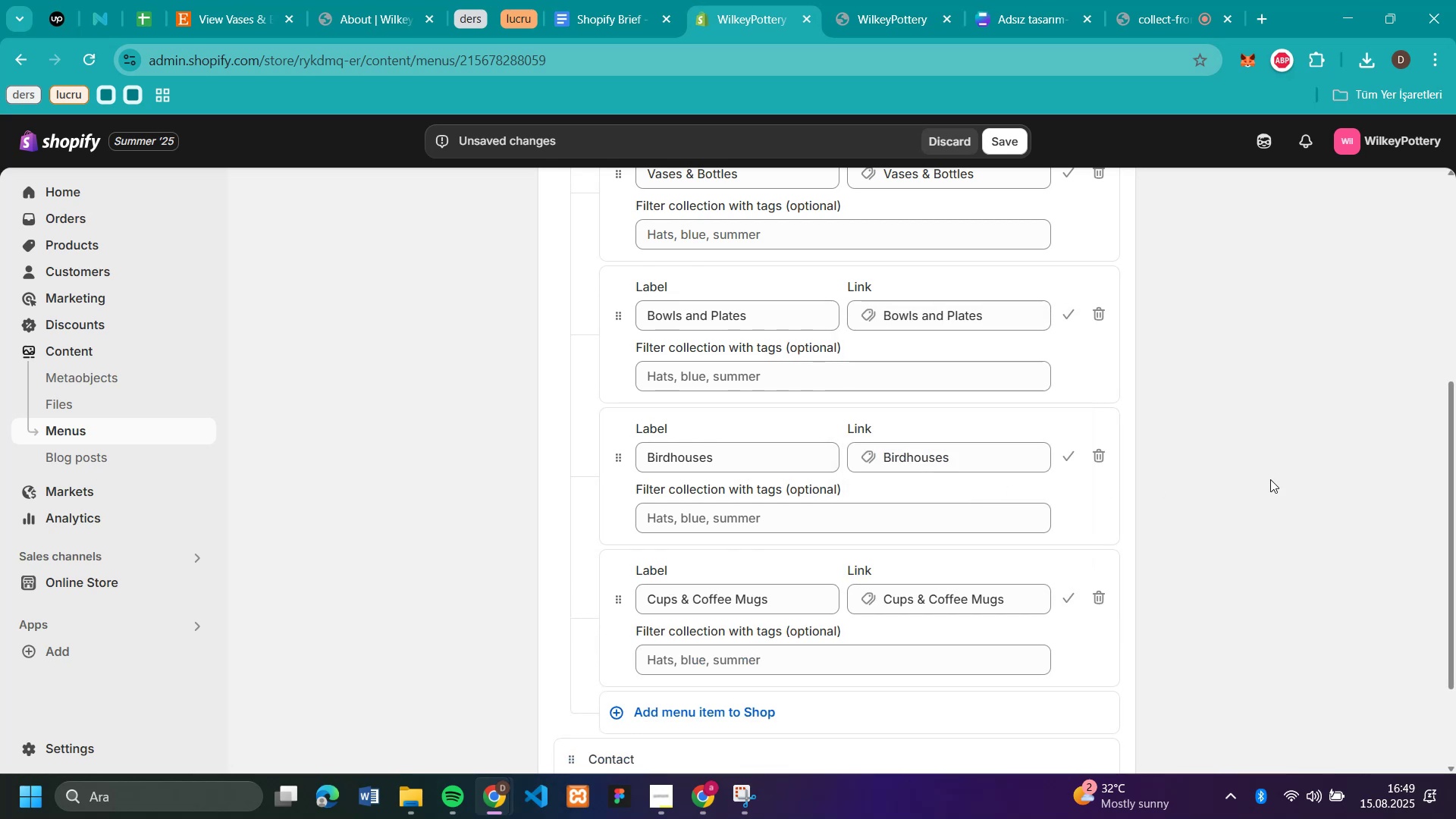 
left_click([1269, 479])
 